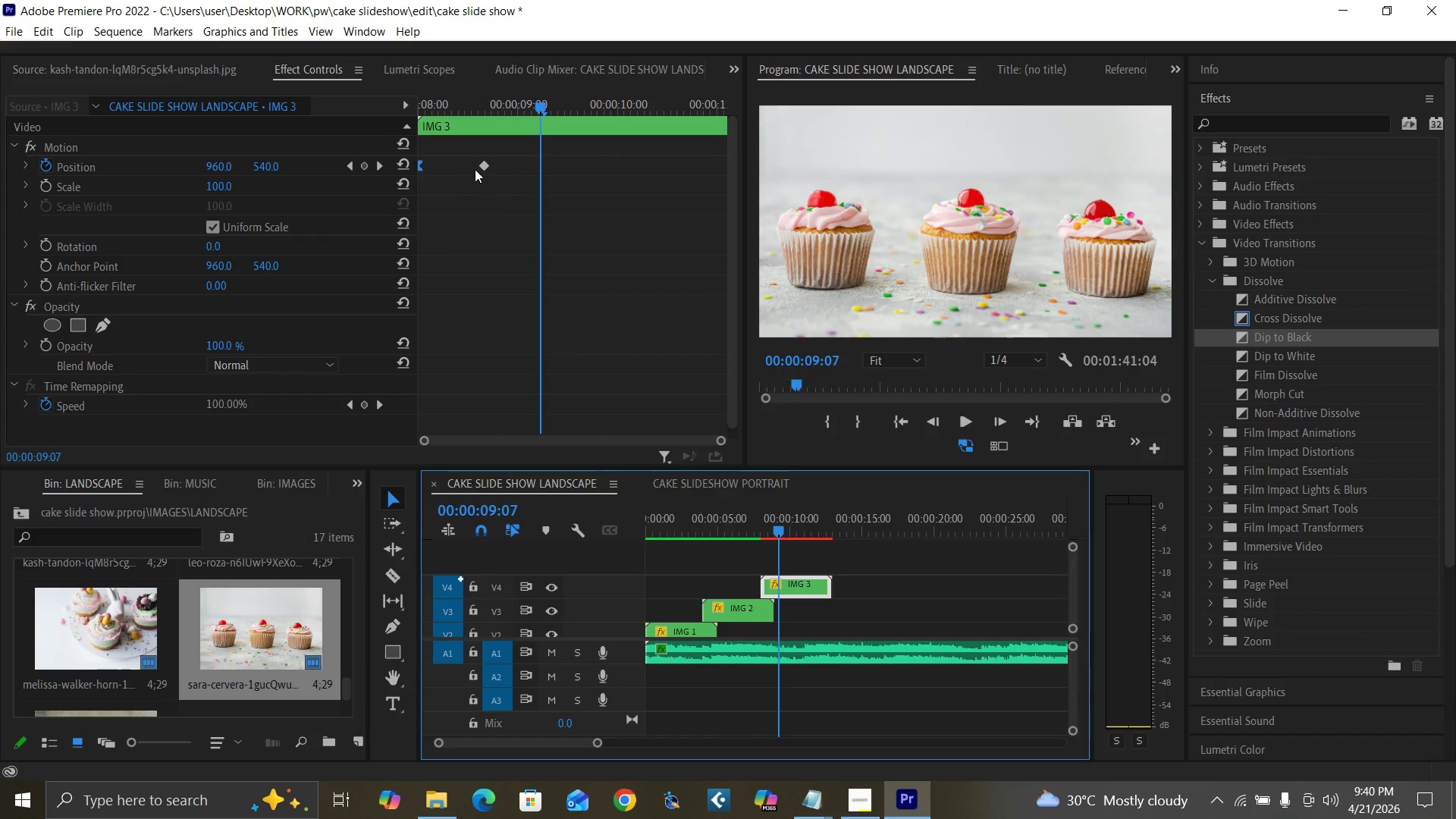 
left_click([484, 166])
 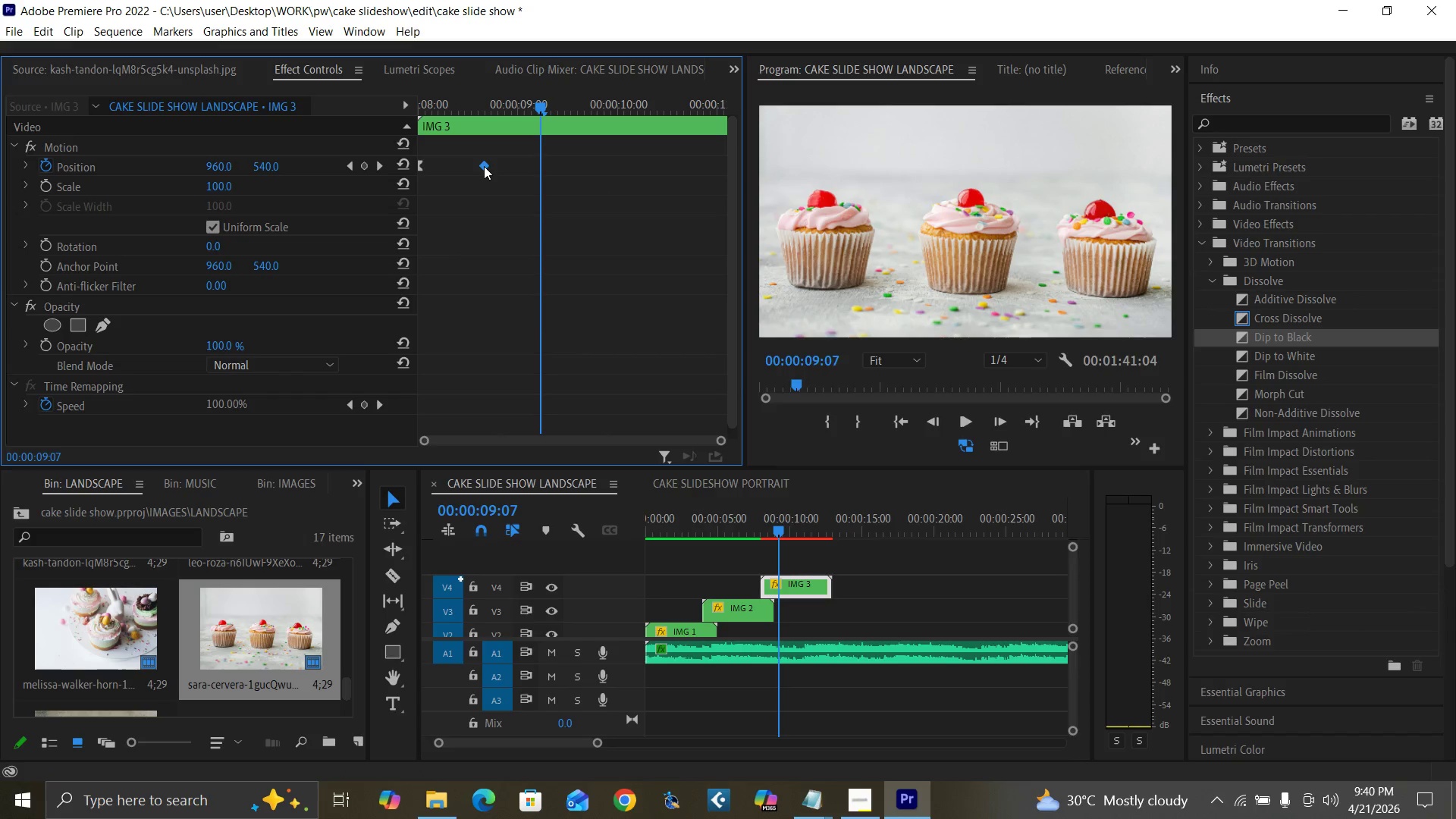 
right_click([484, 166])
 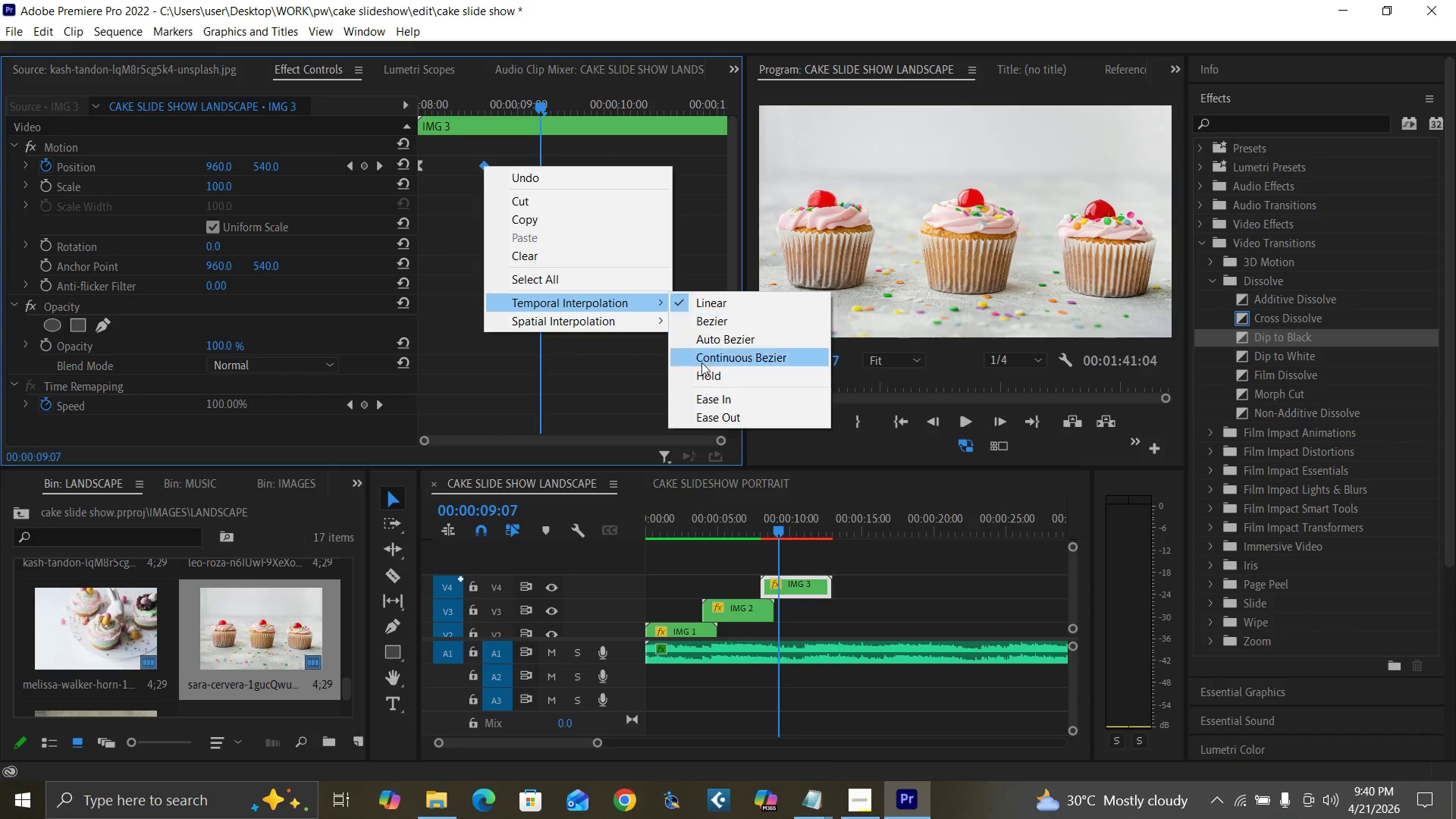 
left_click([714, 403])
 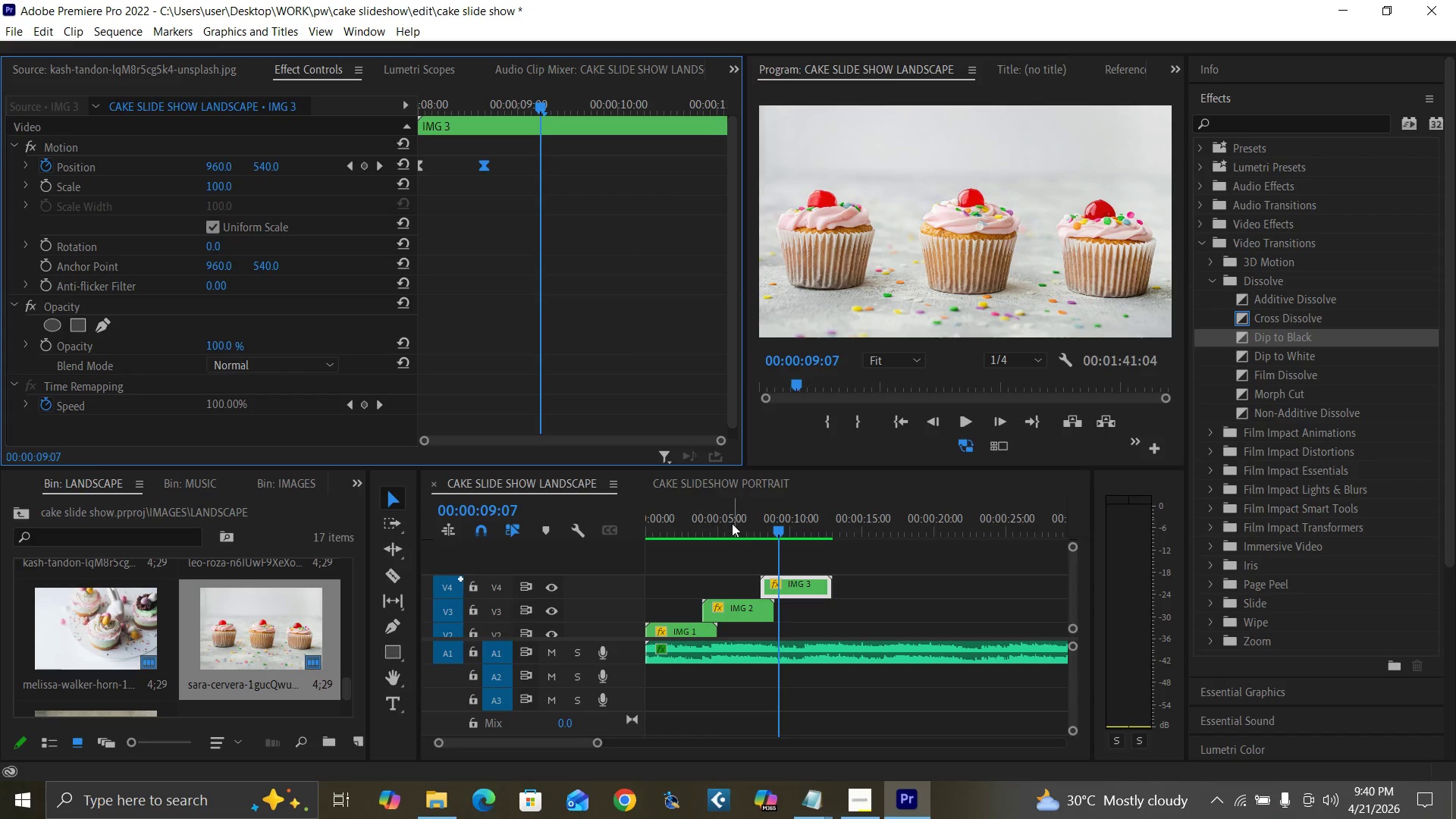 
left_click([733, 527])
 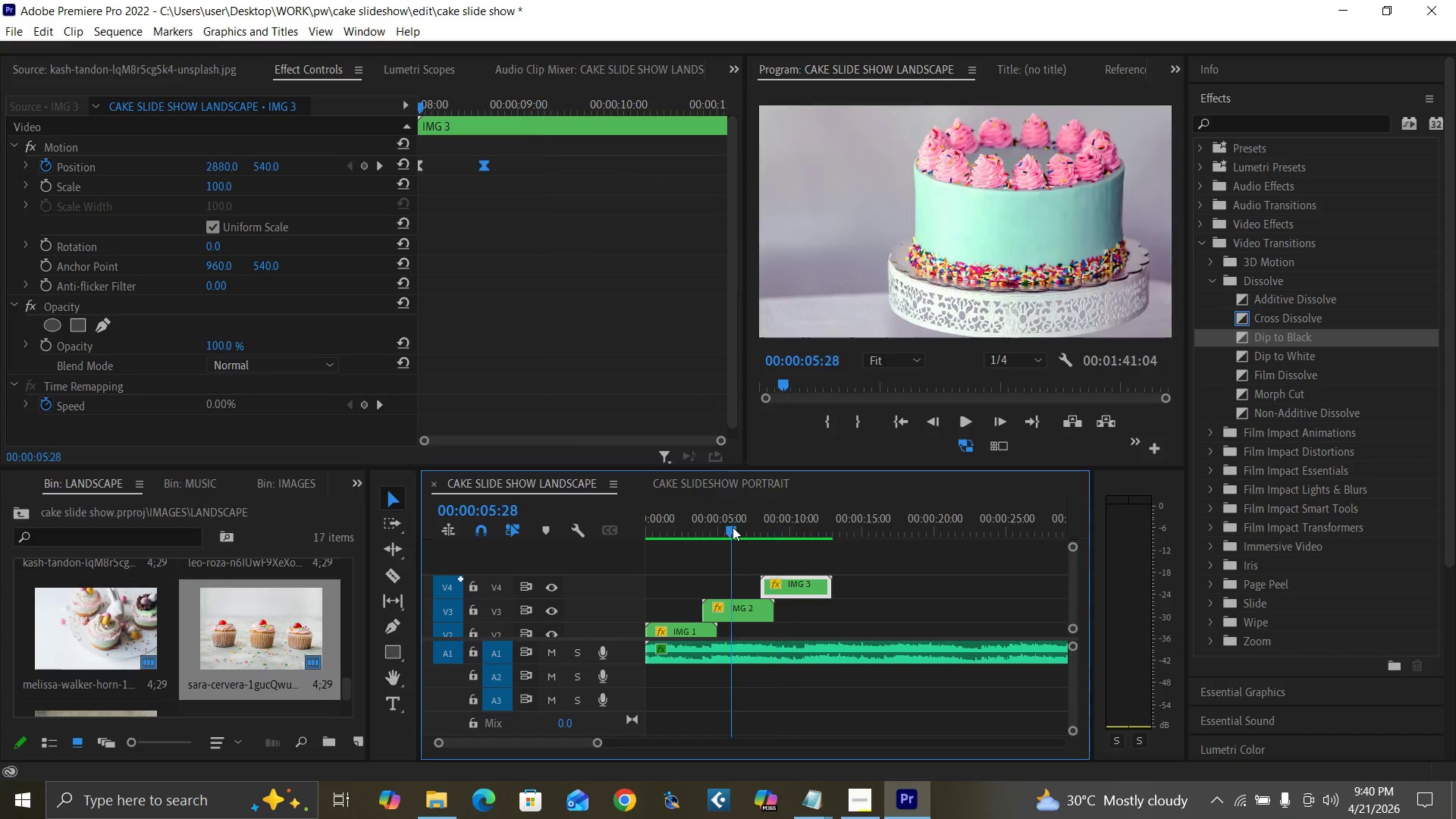 
key(Space)
 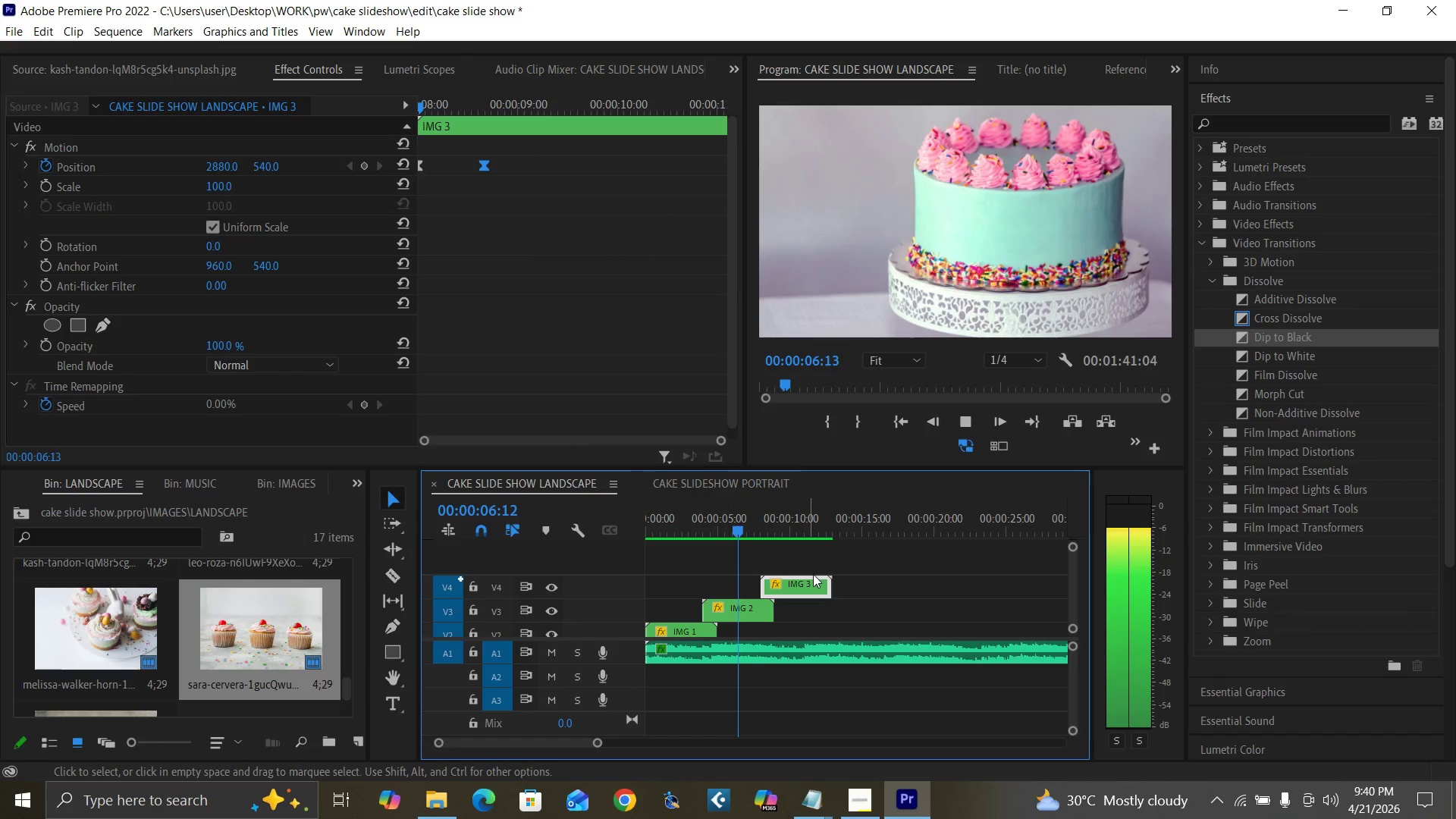 
mouse_move([802, 575])
 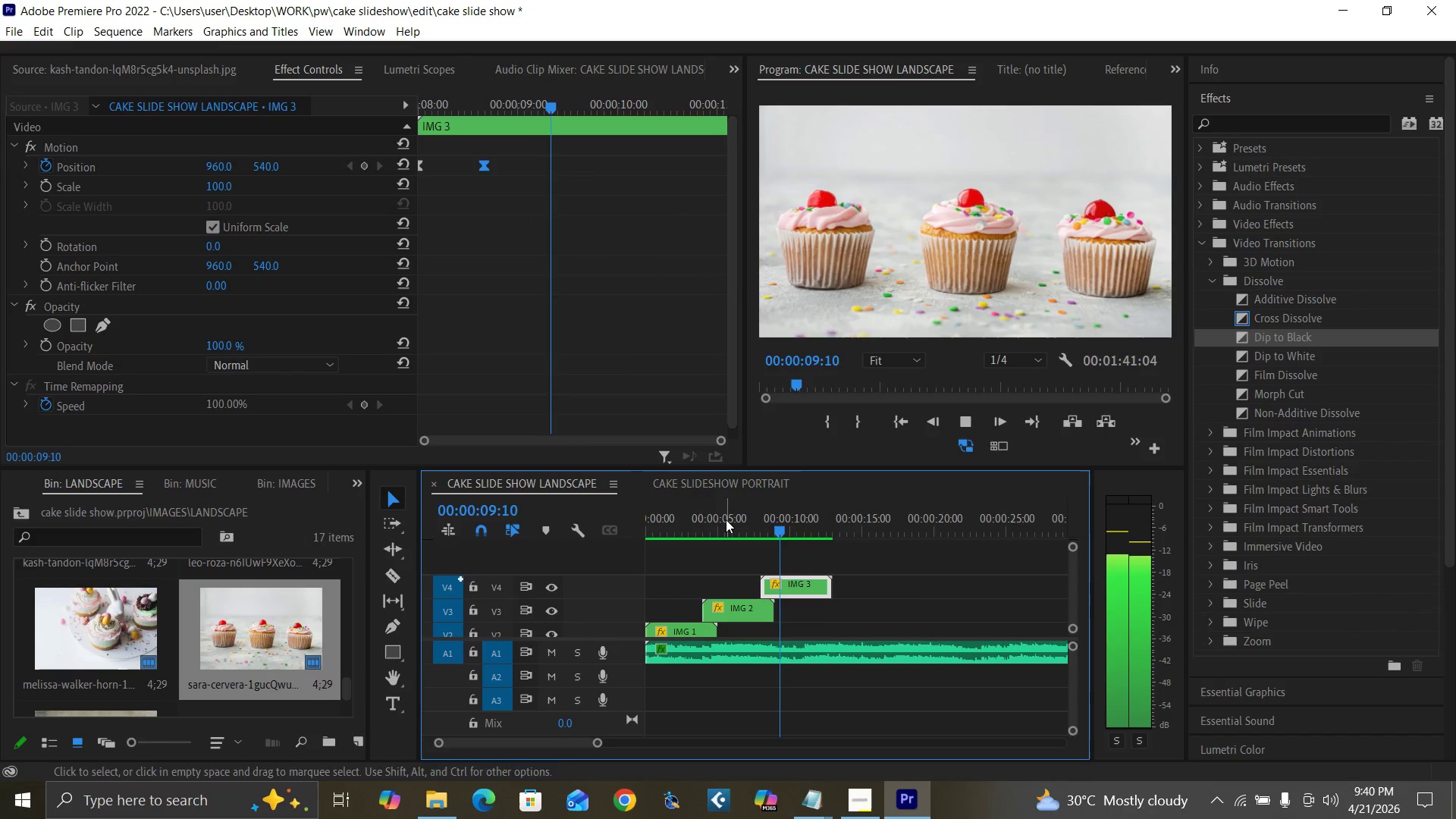 
left_click([726, 519])
 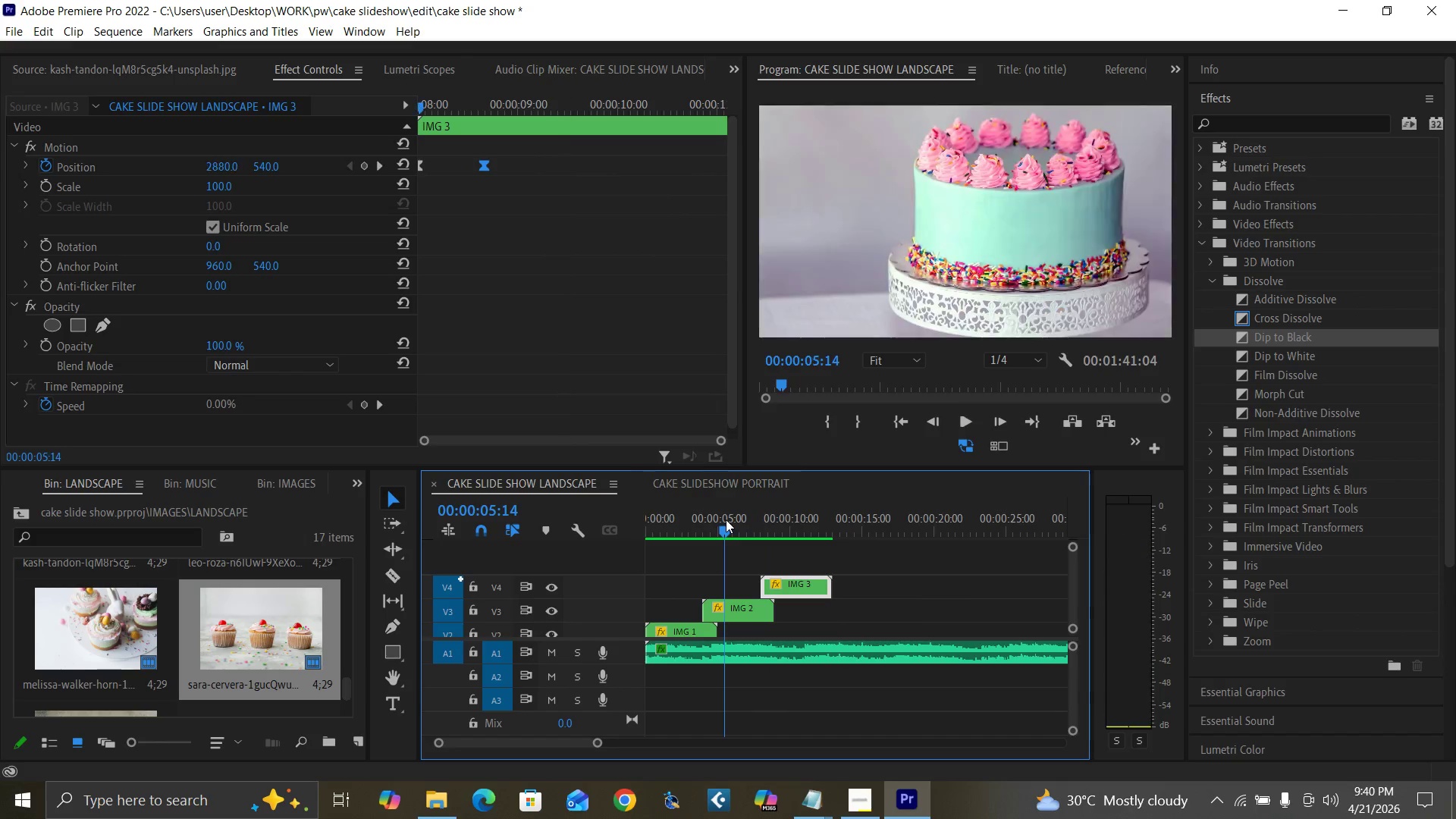 
key(Space)
 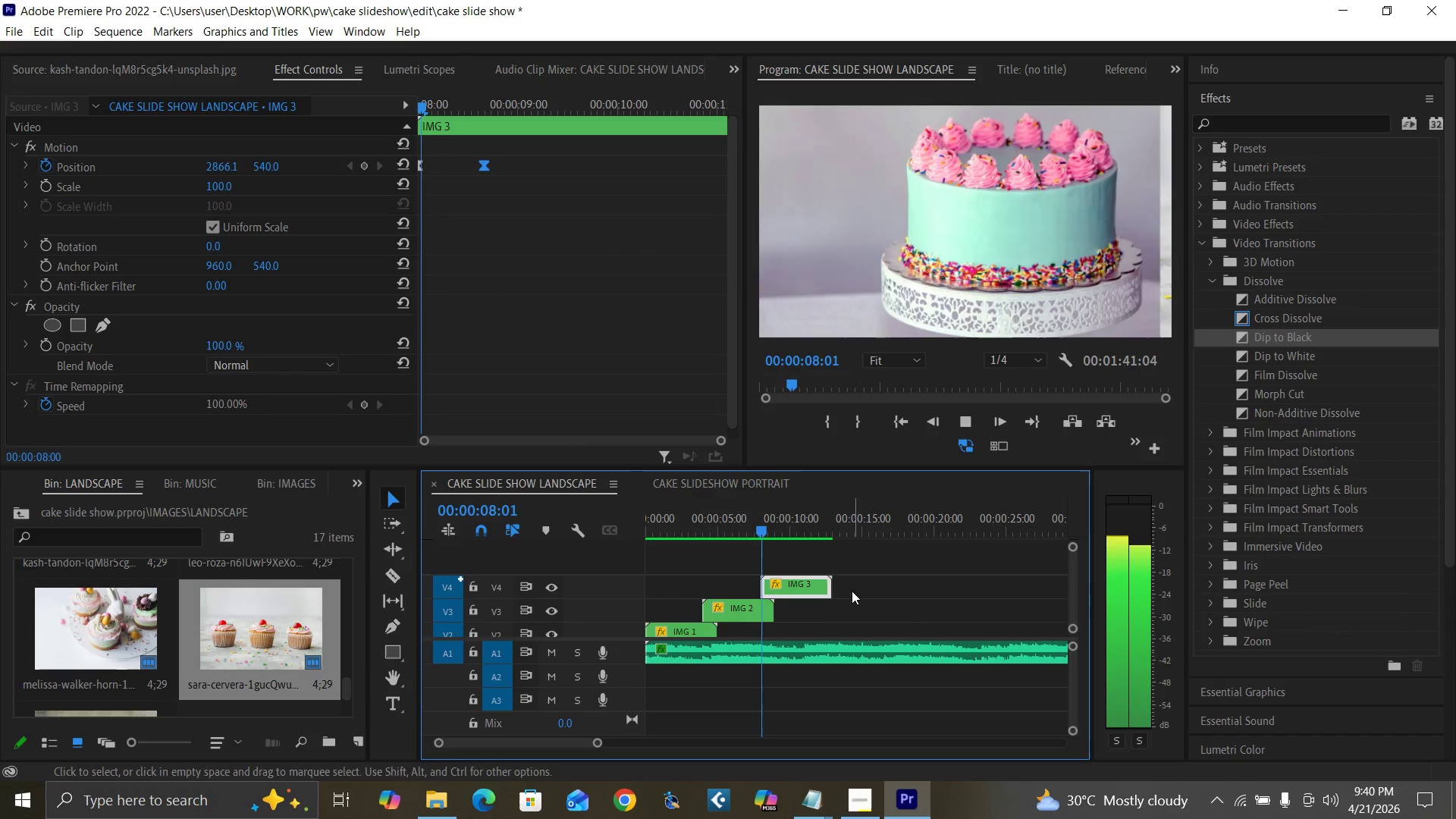 
key(Space)
 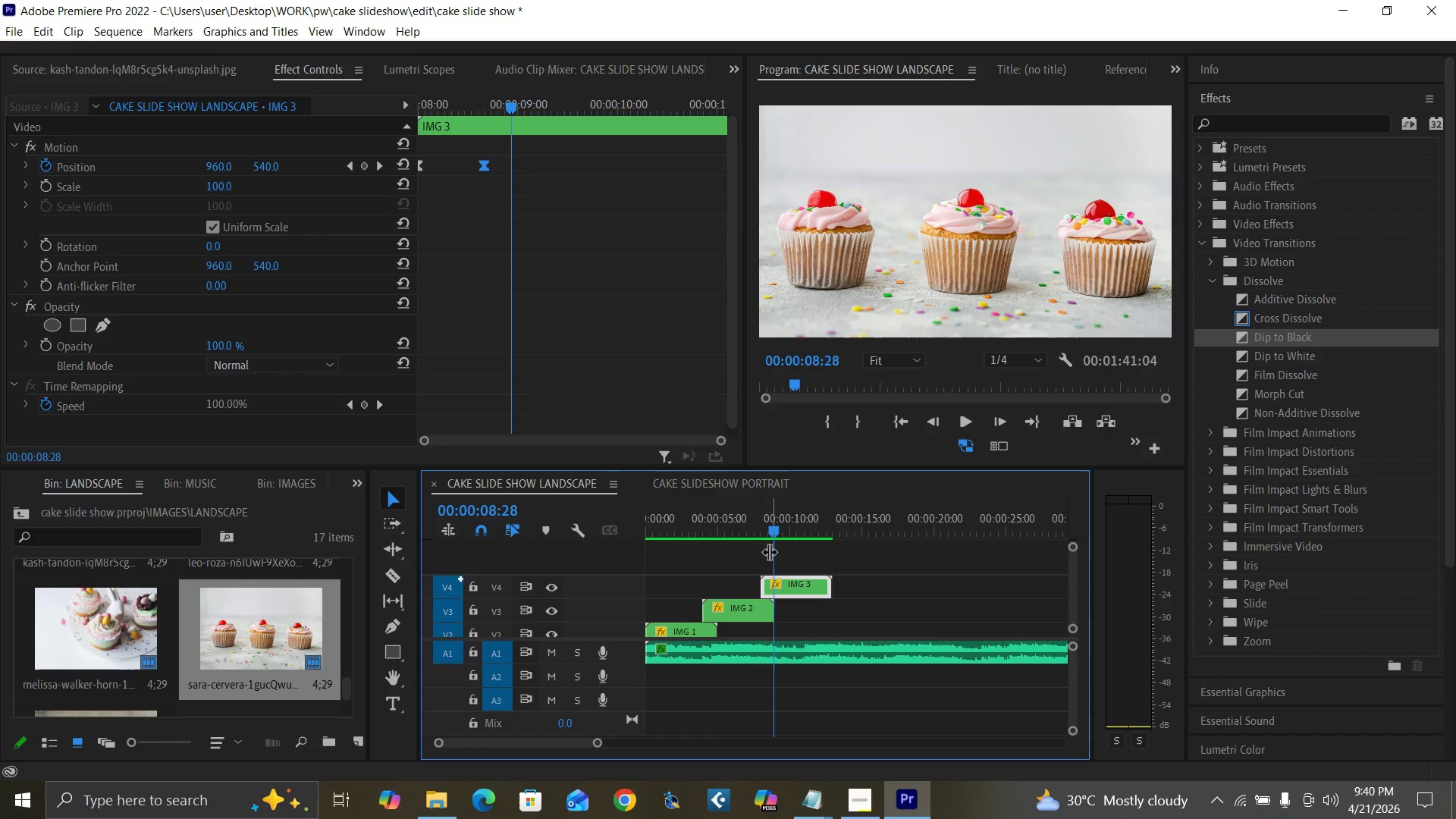 
key(Control+Z)
 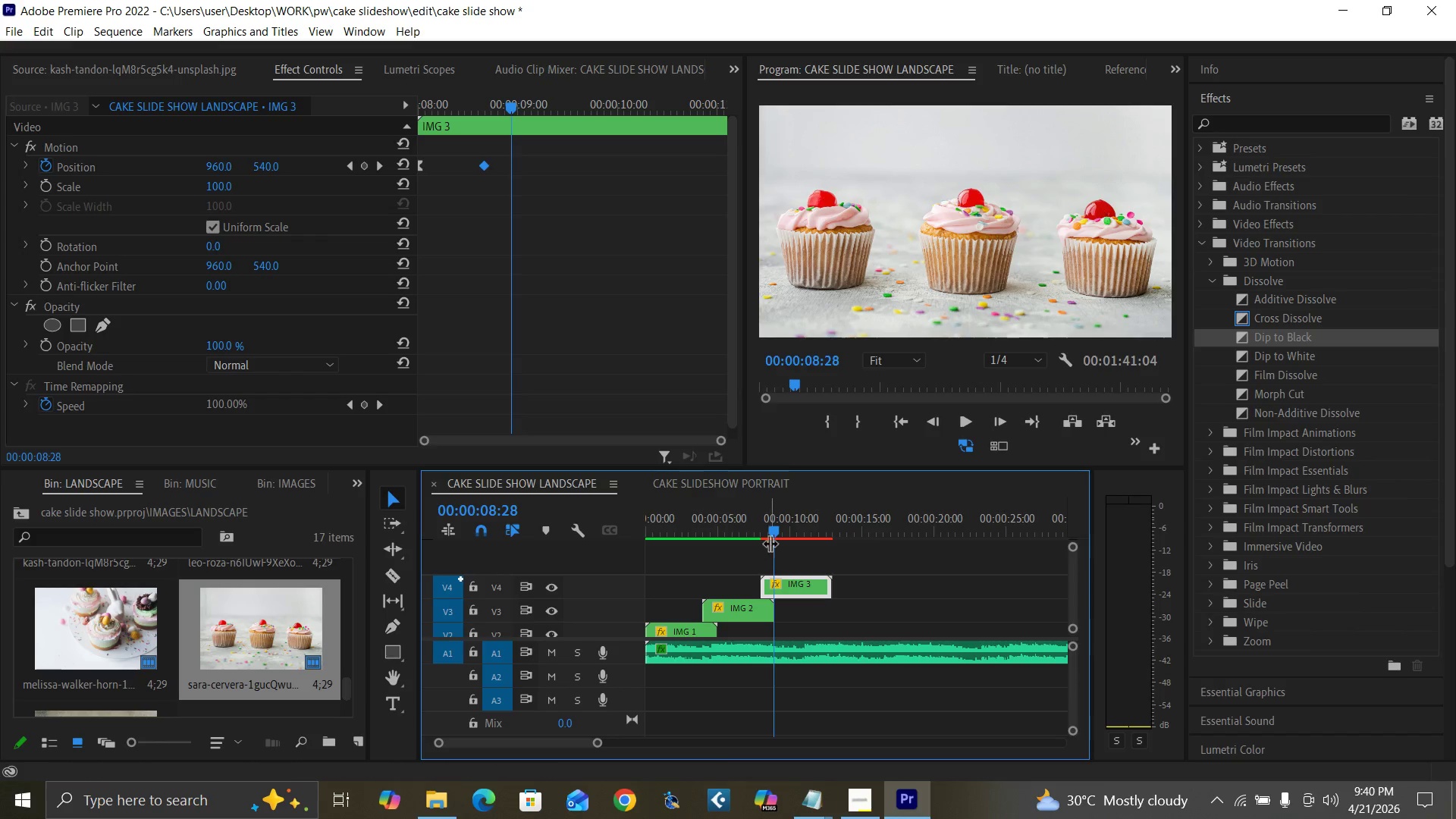 
key(Enter)
 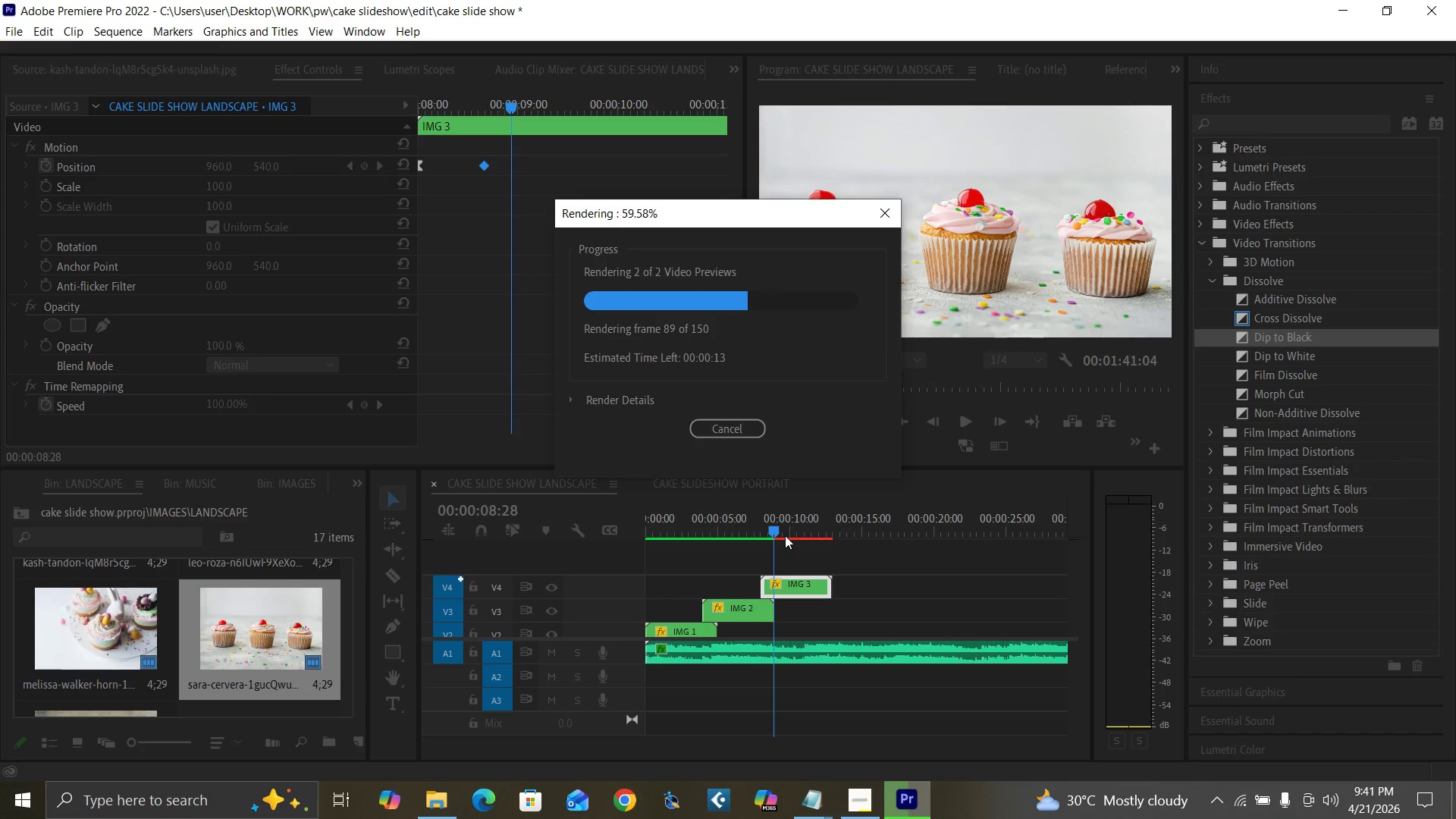 
wait(37.76)
 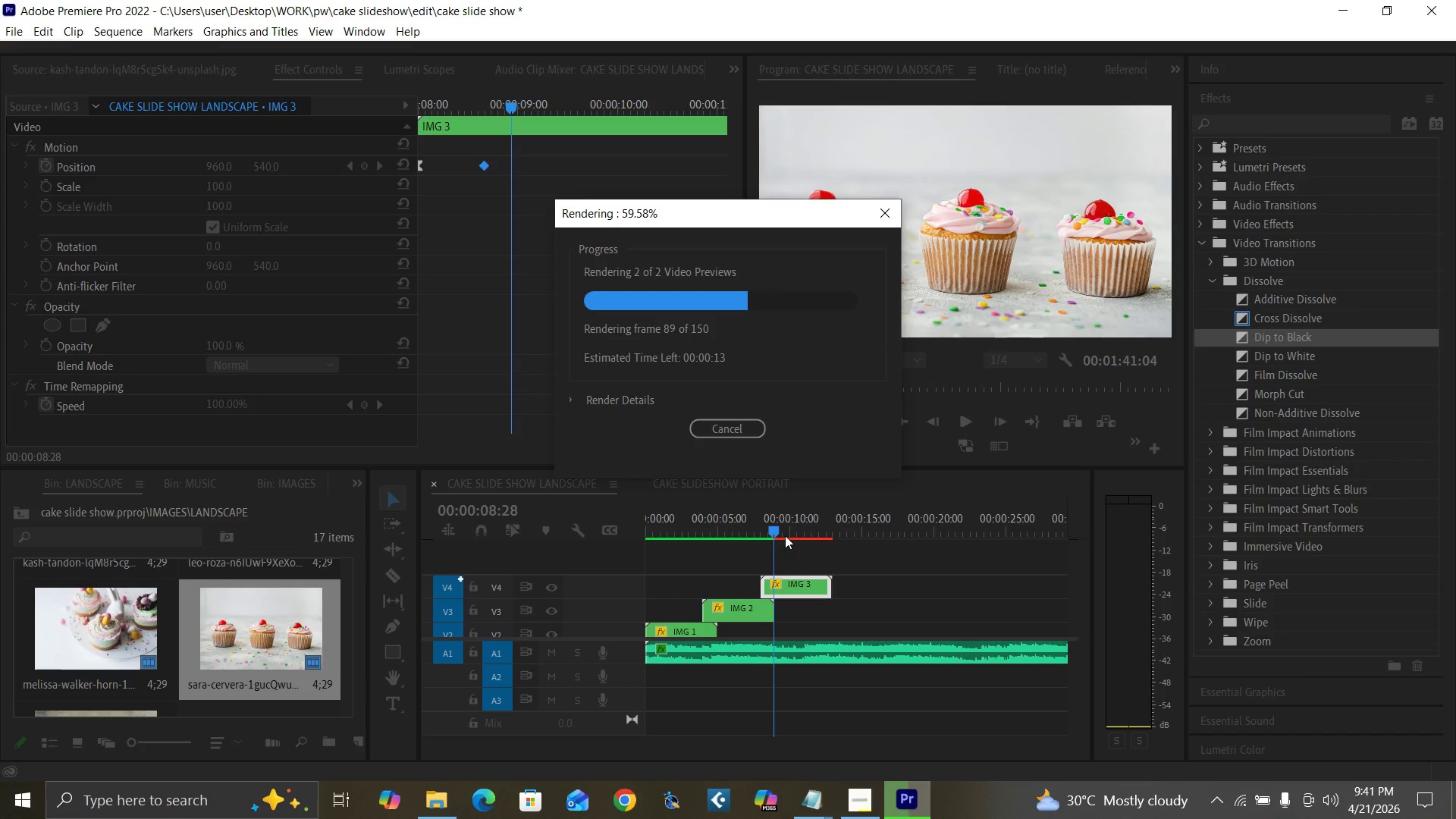 
hold_key(key=ControlLeft, duration=0.92)
 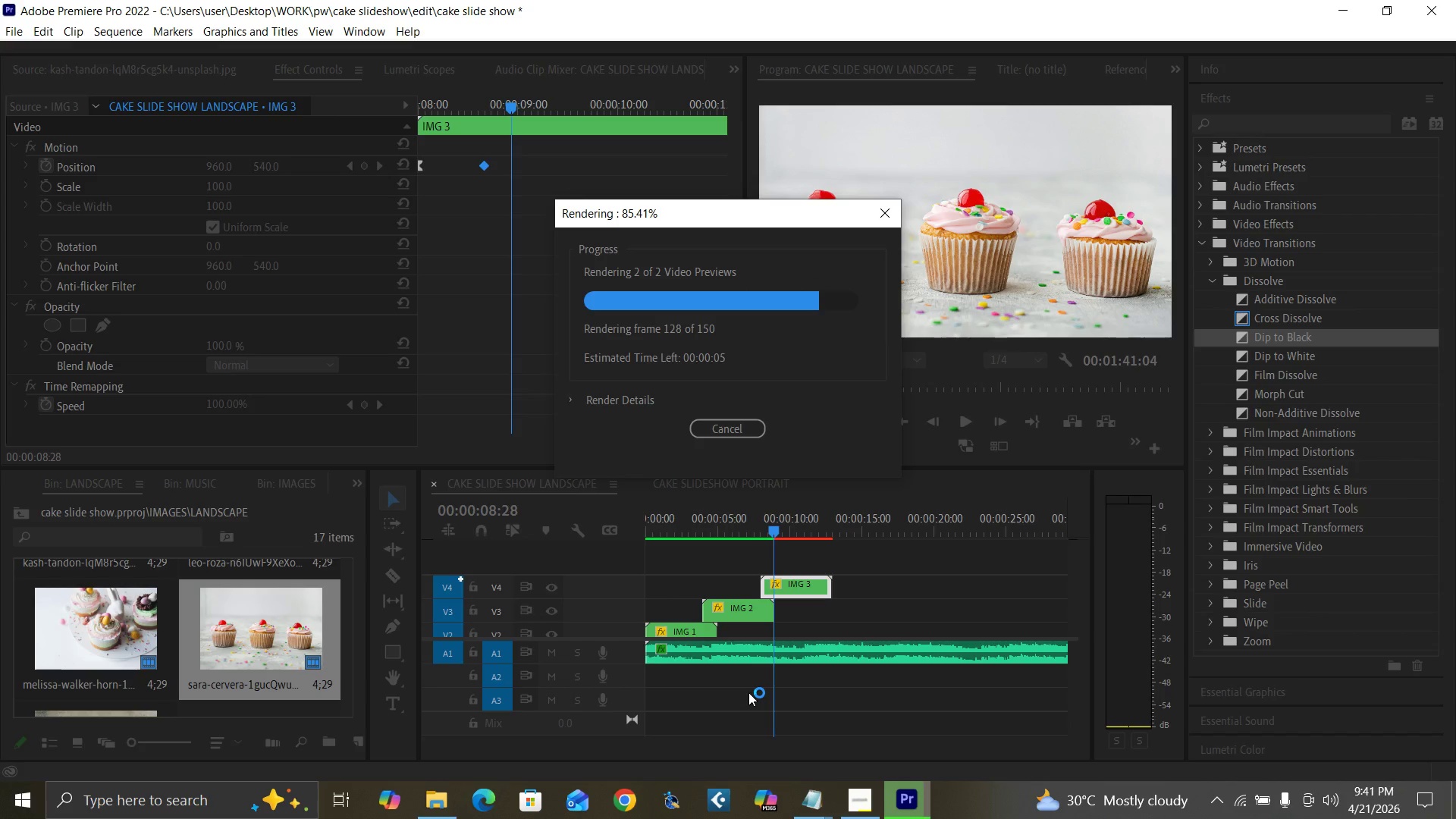 
hold_key(key=ShiftLeft, duration=0.78)
 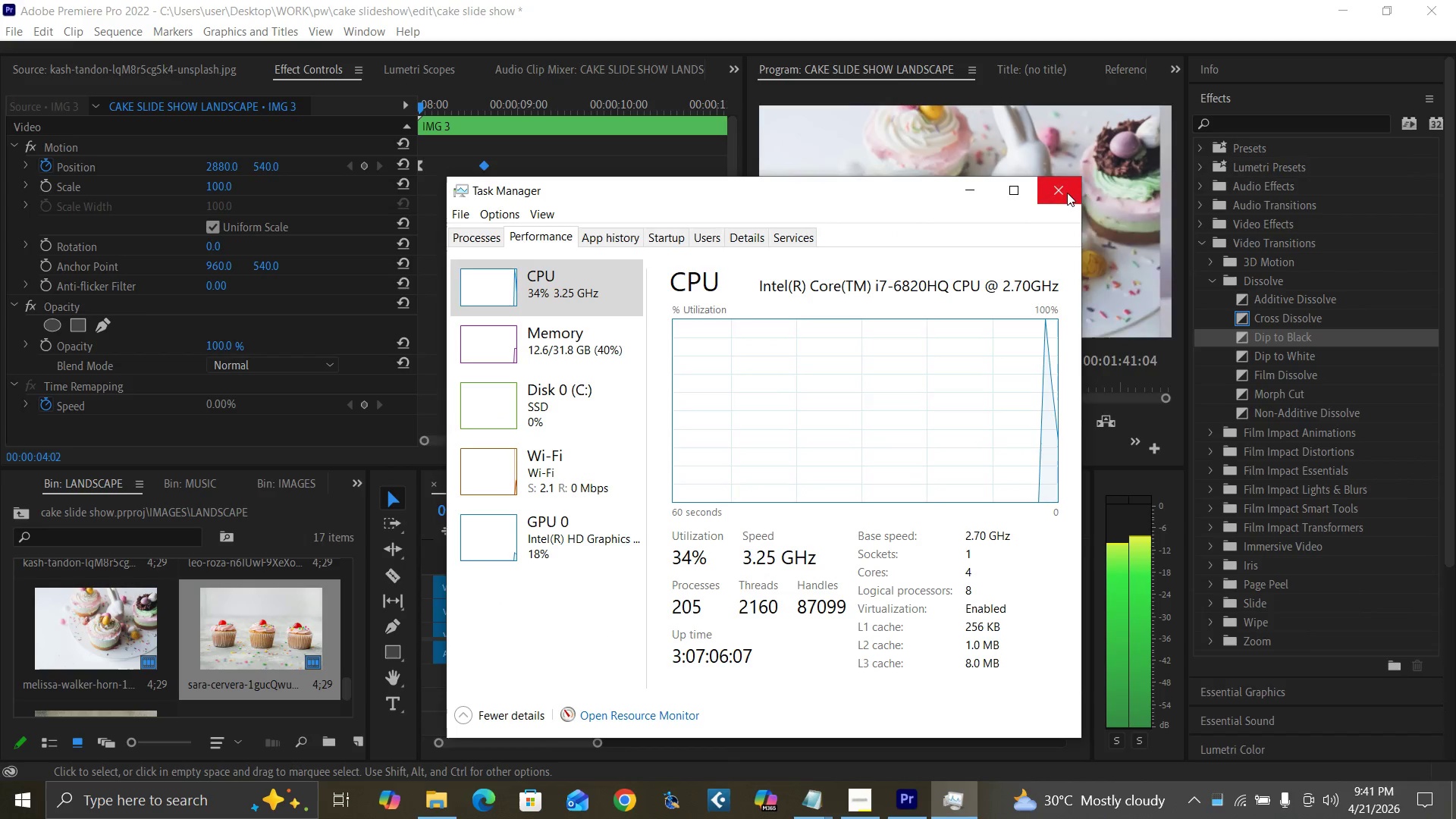 
wait(13.72)
 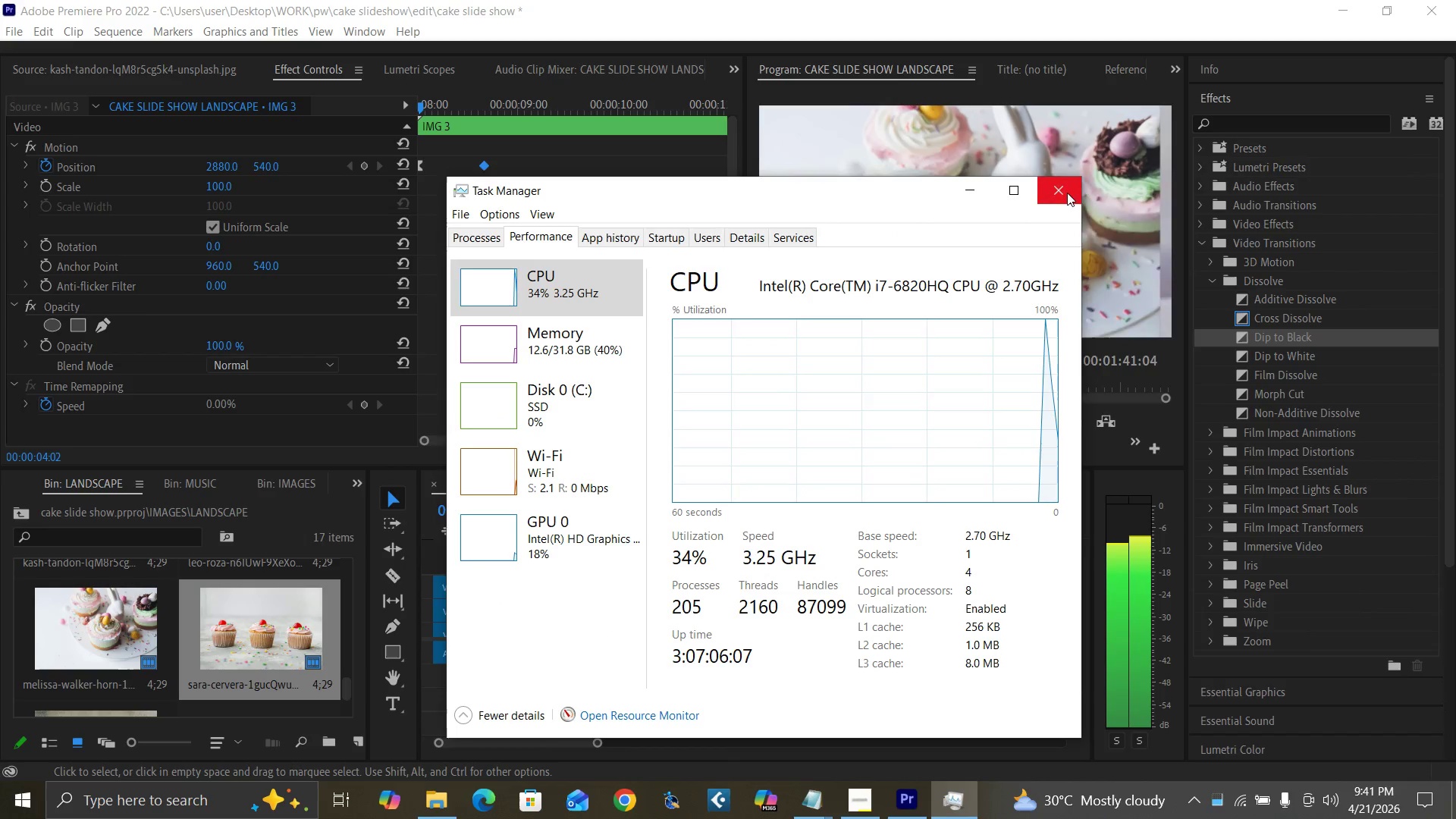 
key(Space)
 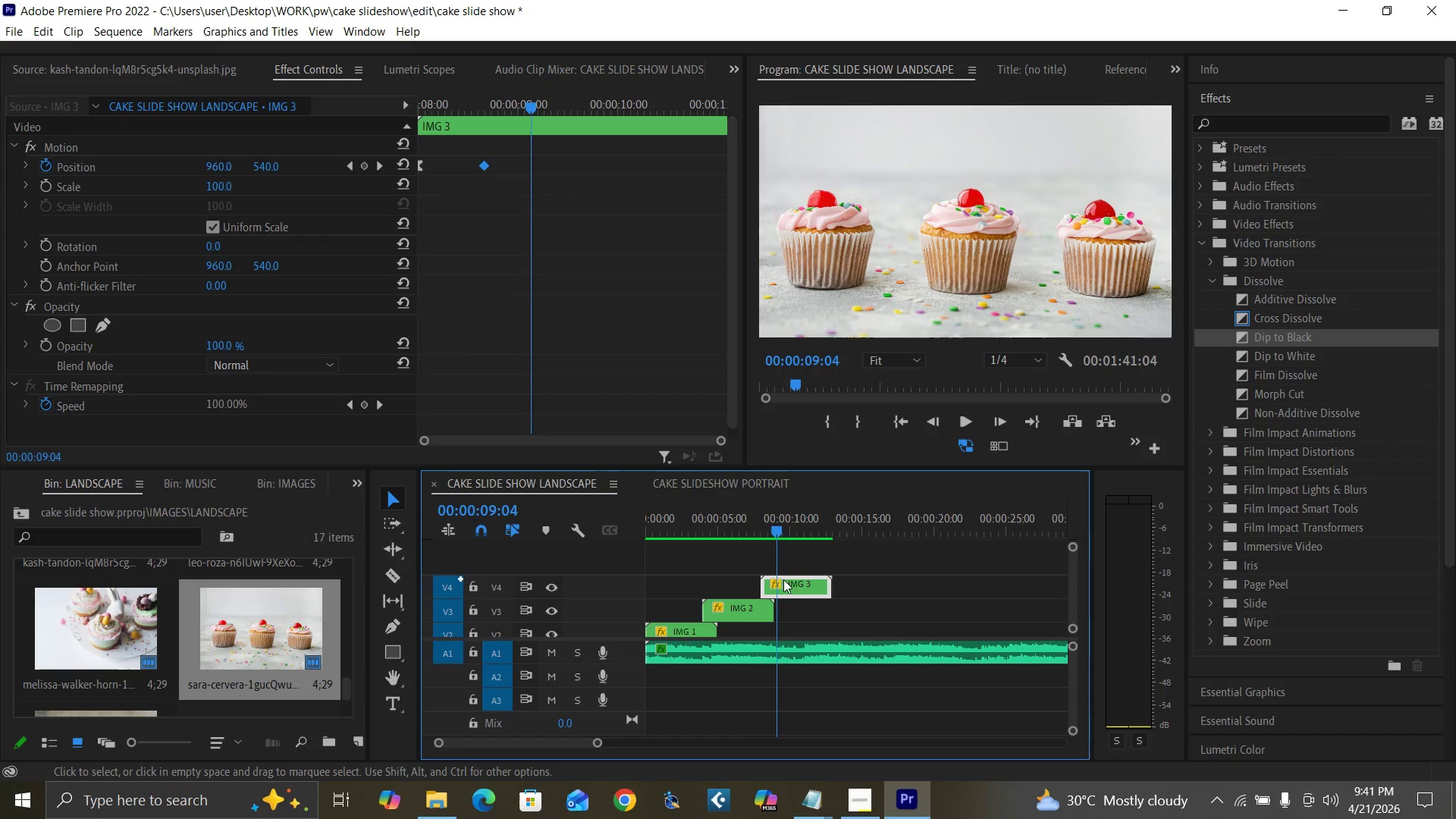 
left_click_drag(start_coordinate=[790, 585], to_coordinate=[728, 591])
 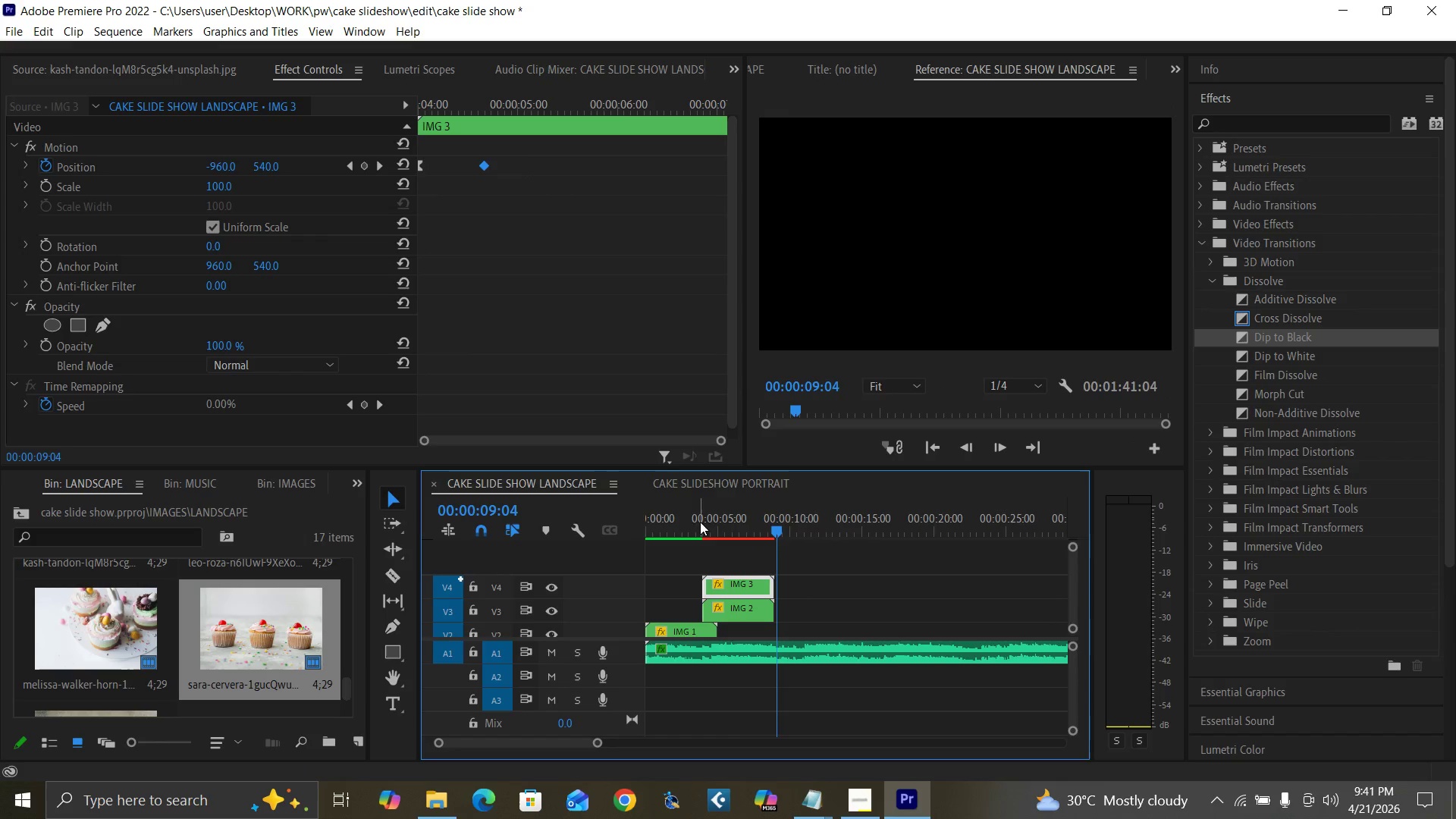 
left_click([695, 522])
 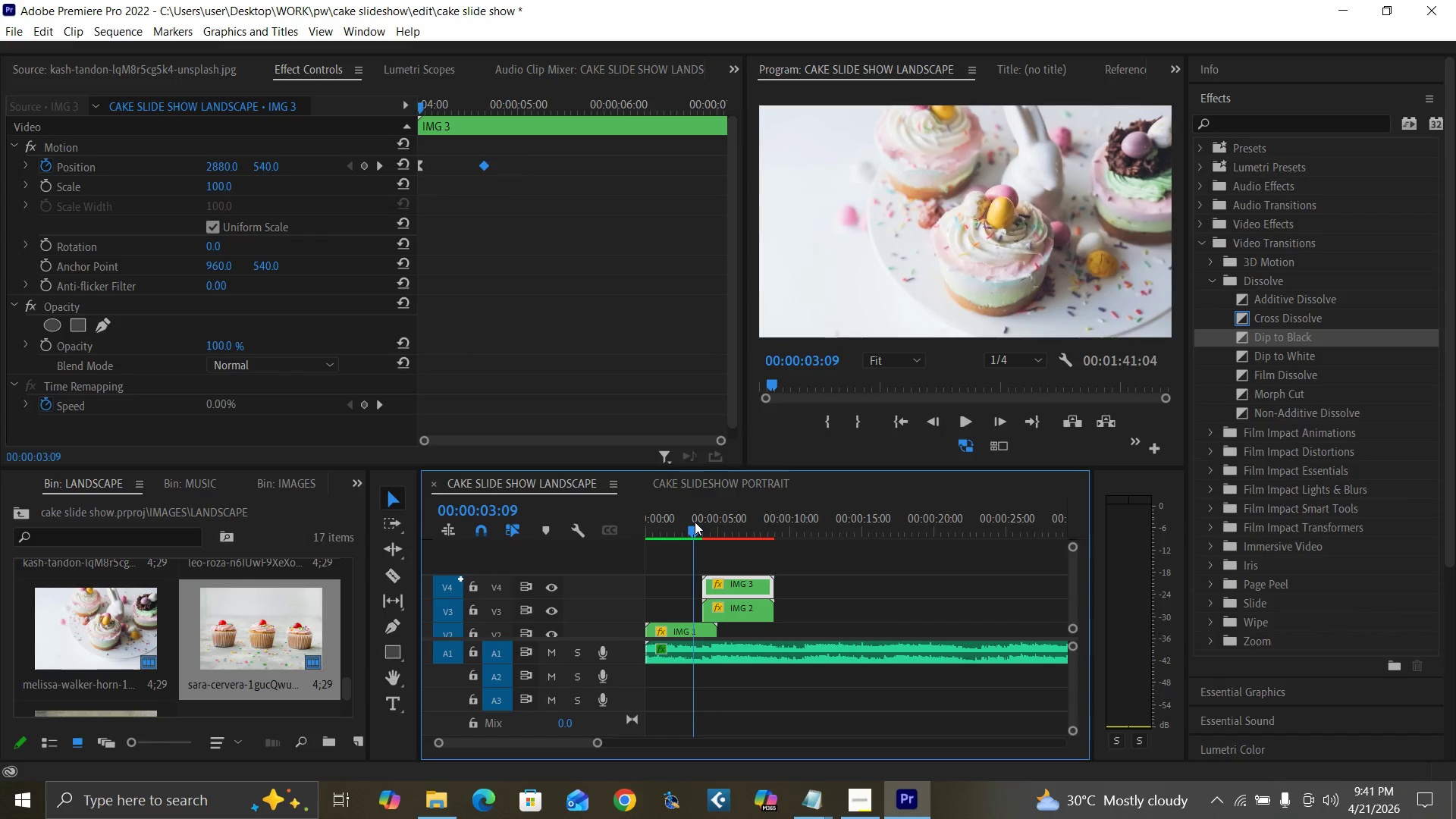 
key(Space)
 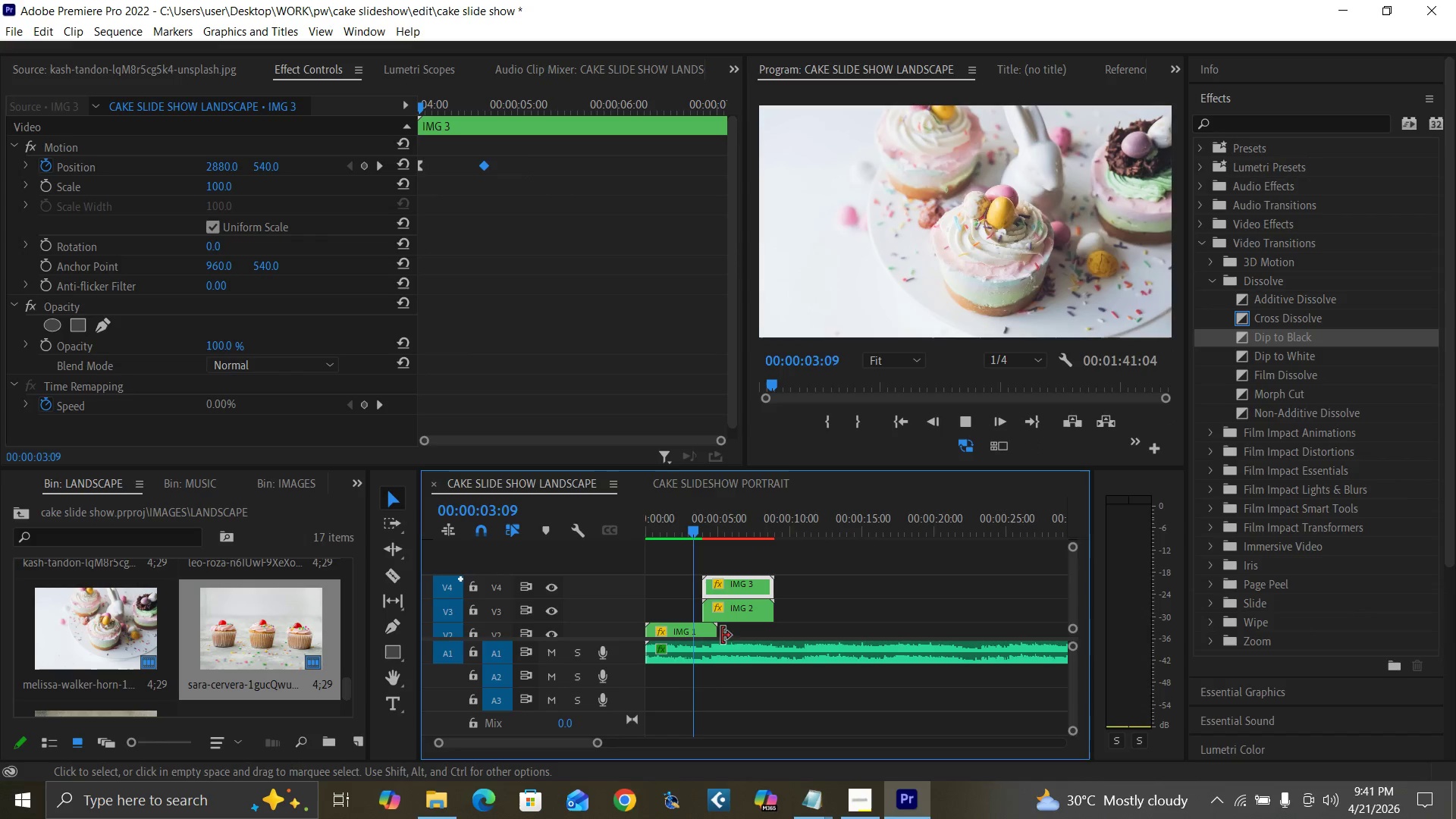 
type( 50)
 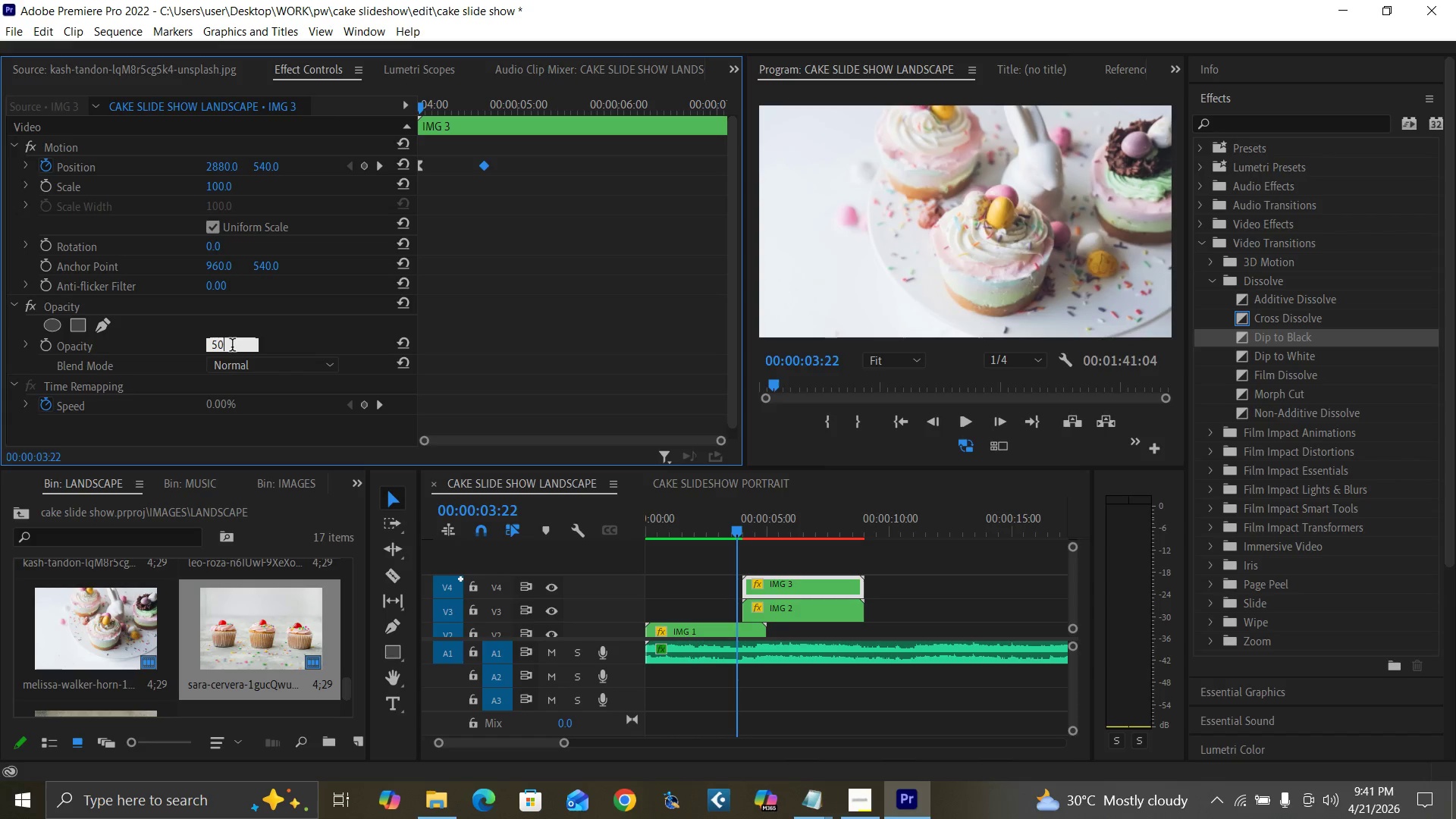 
left_click_drag(start_coordinate=[598, 742], to_coordinate=[582, 742])
 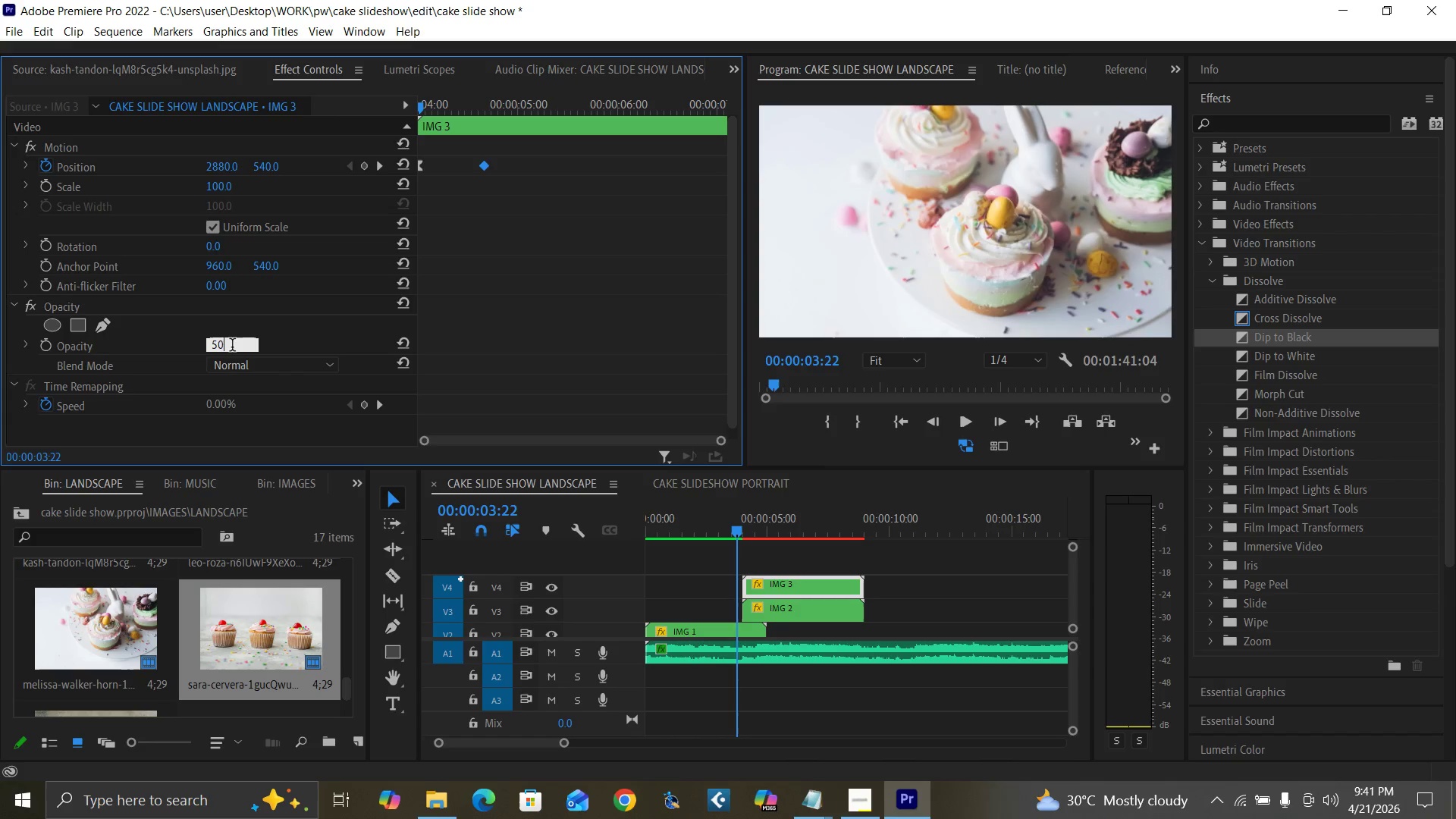 
key(Enter)
 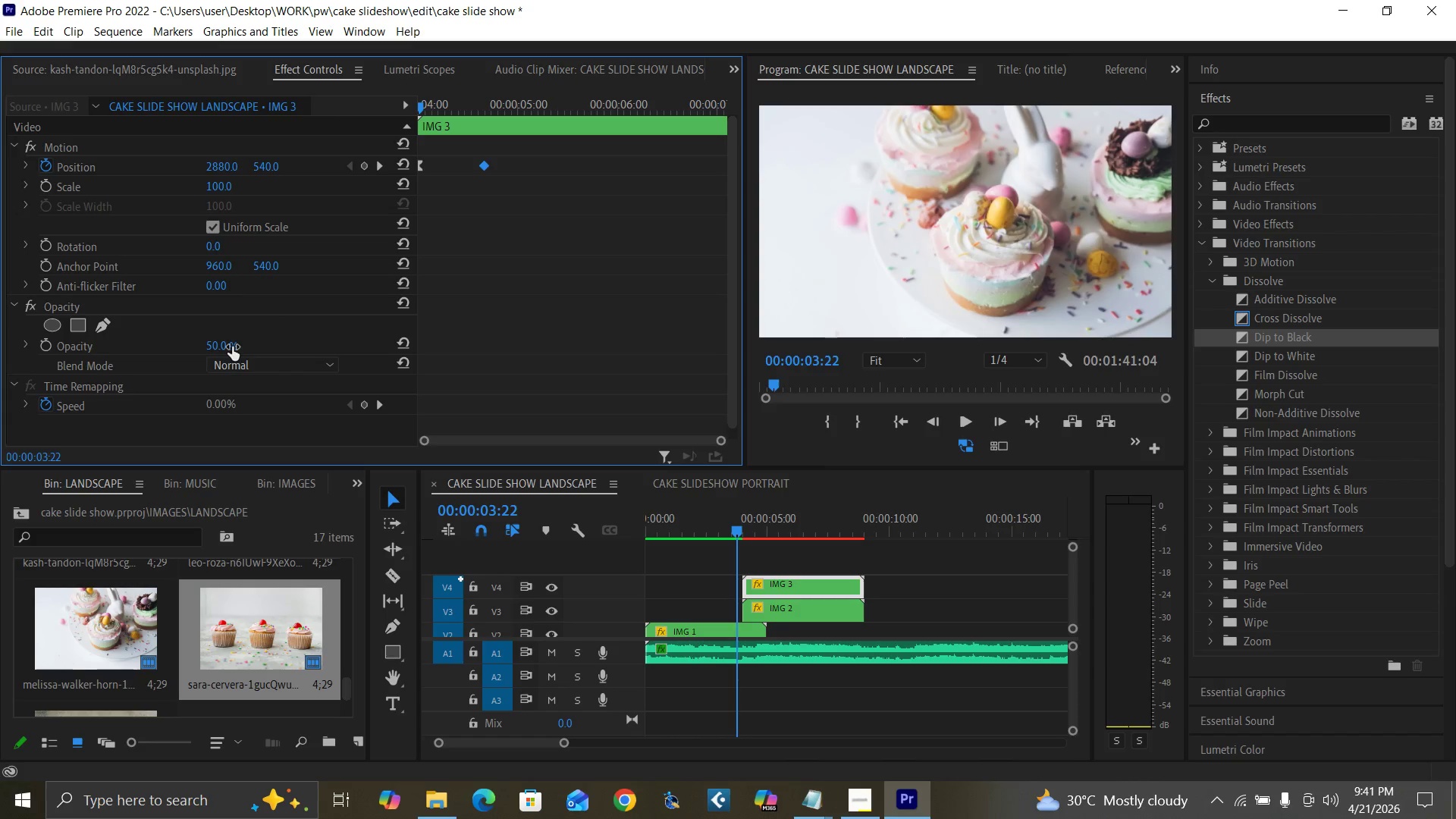 
key(Space)
 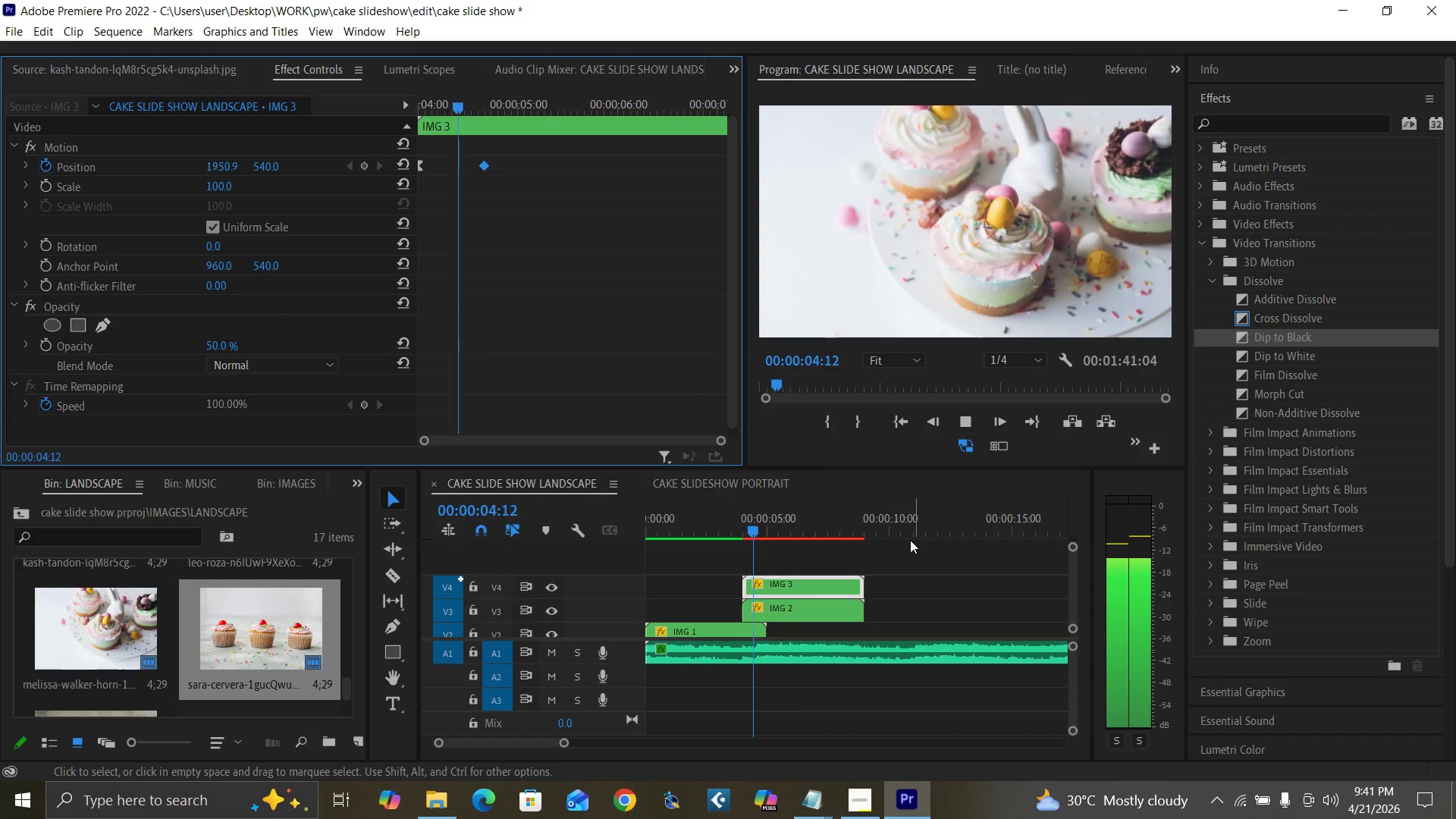 
left_click([690, 530])
 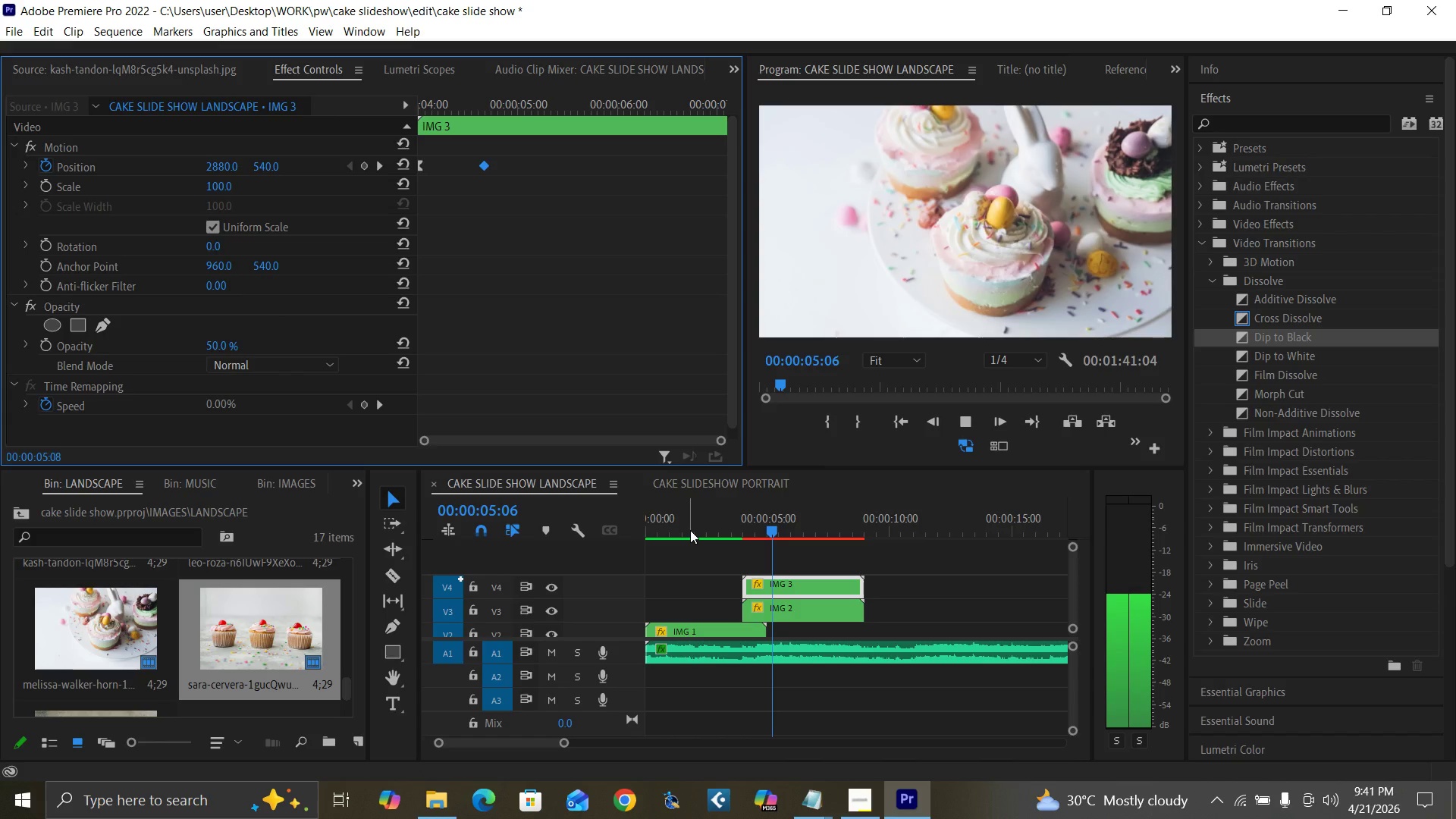 
key(Space)
 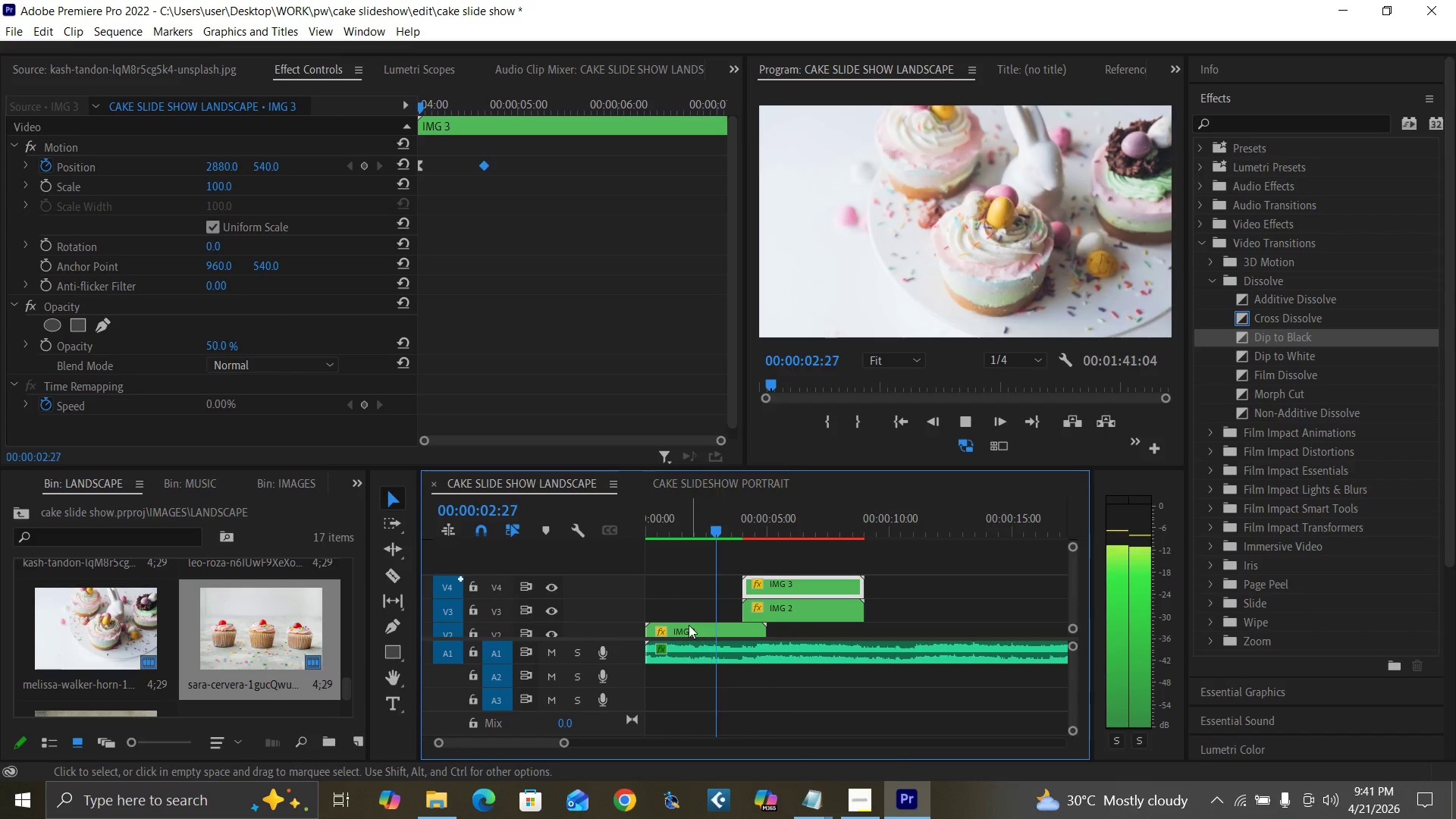 
left_click([688, 625])
 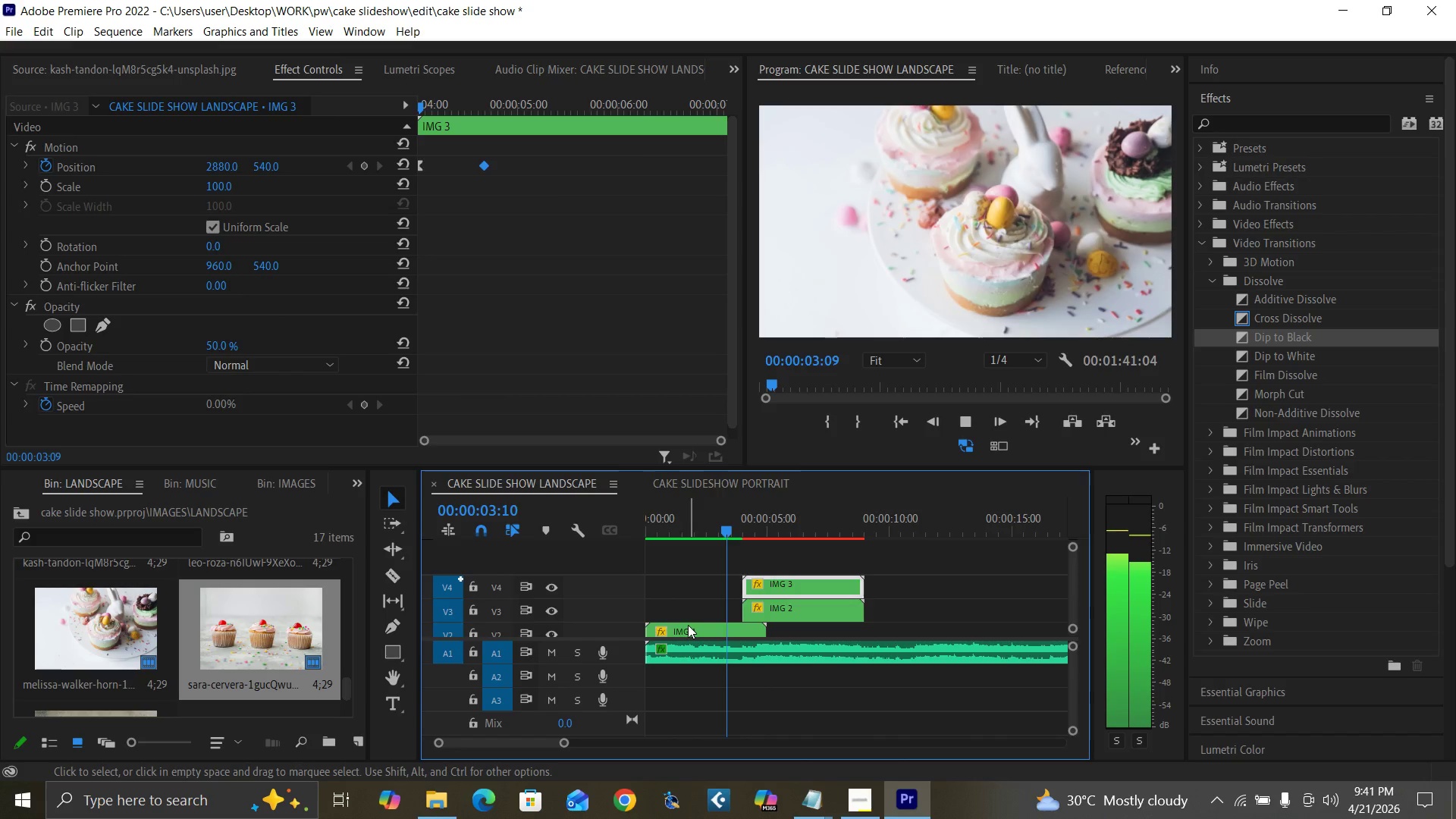 
key(Space)
 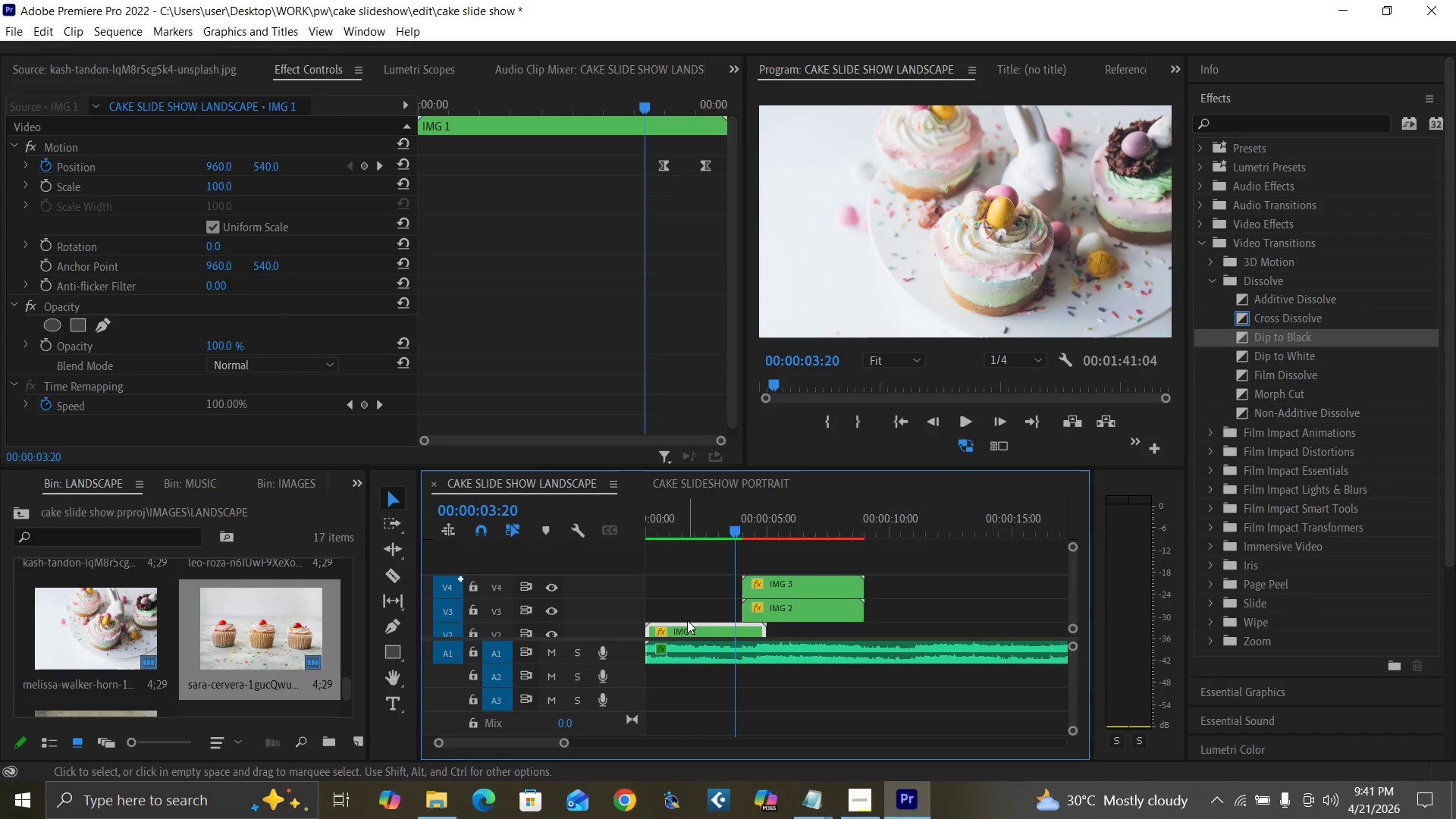 
key(Shift+E)
 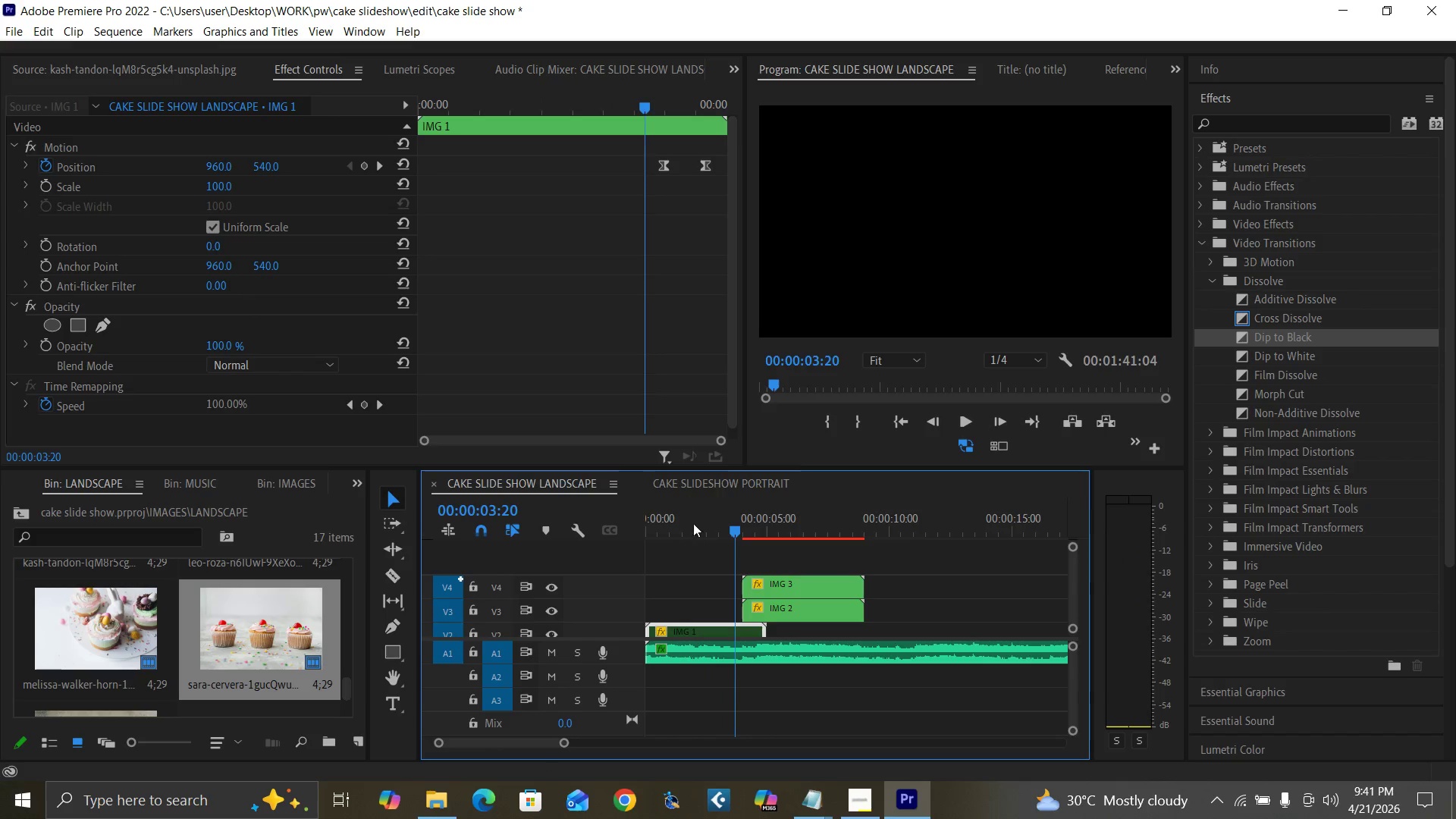 
key(Space)
 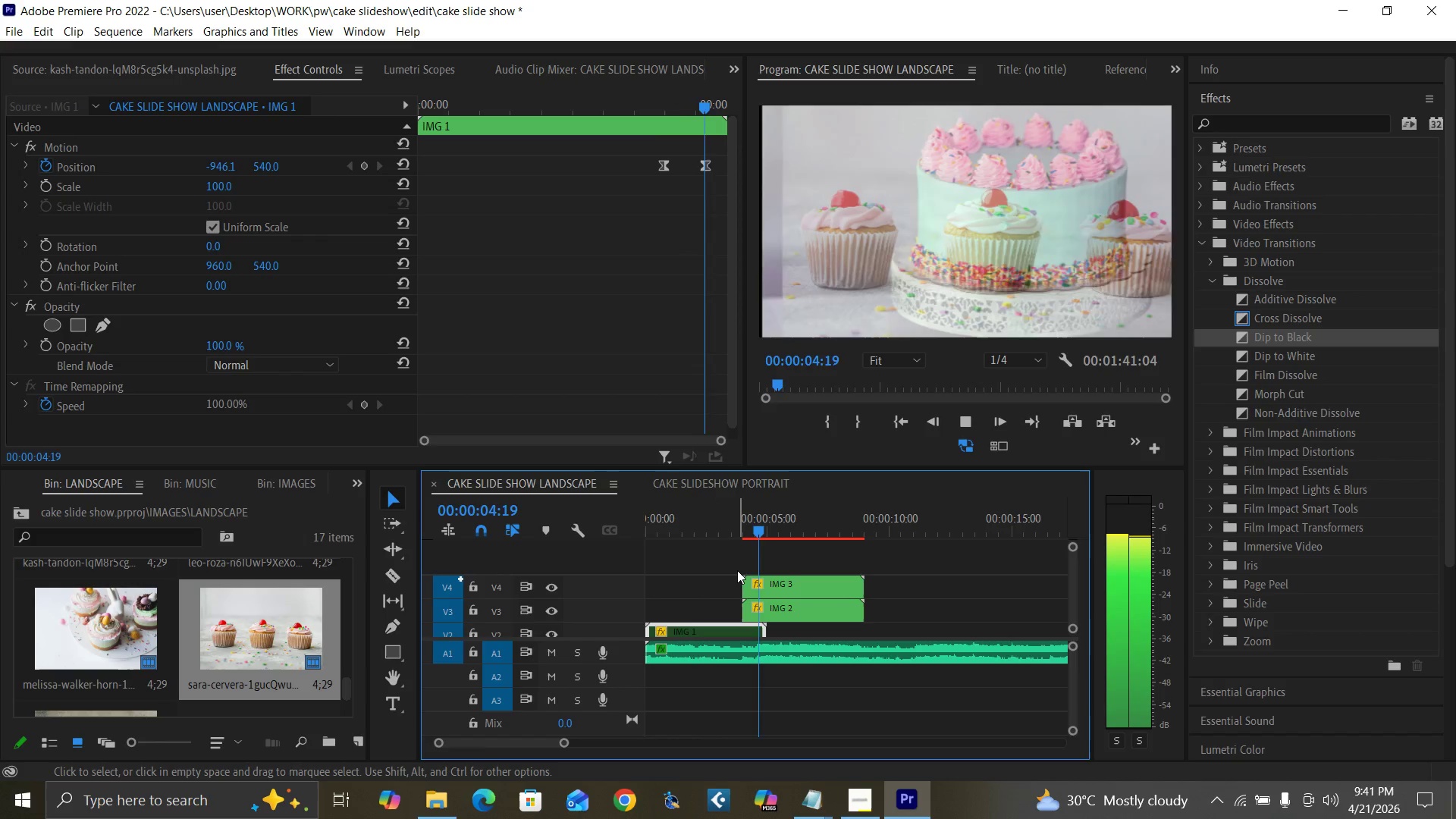 
key(Space)
 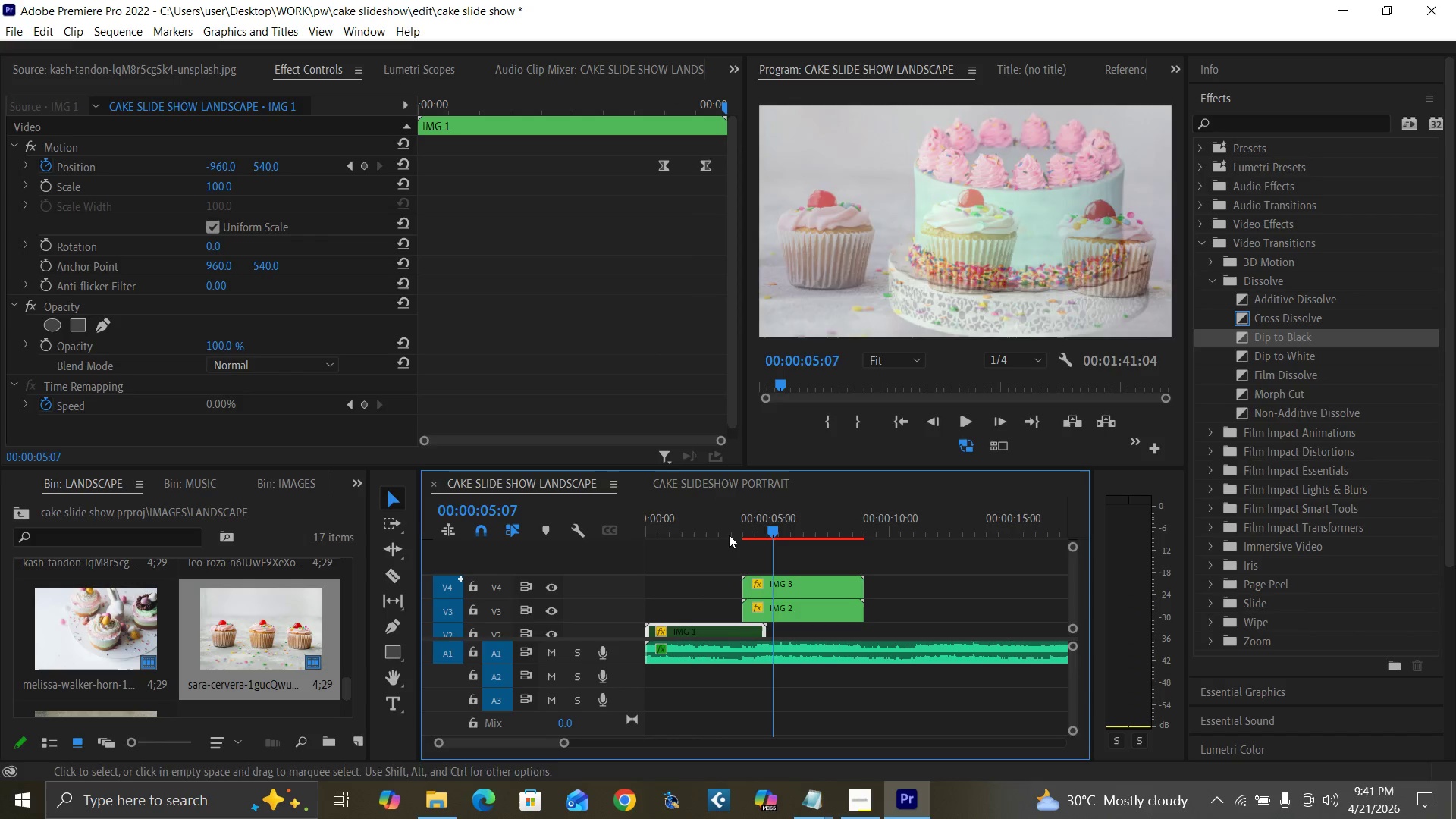 
left_click([724, 529])
 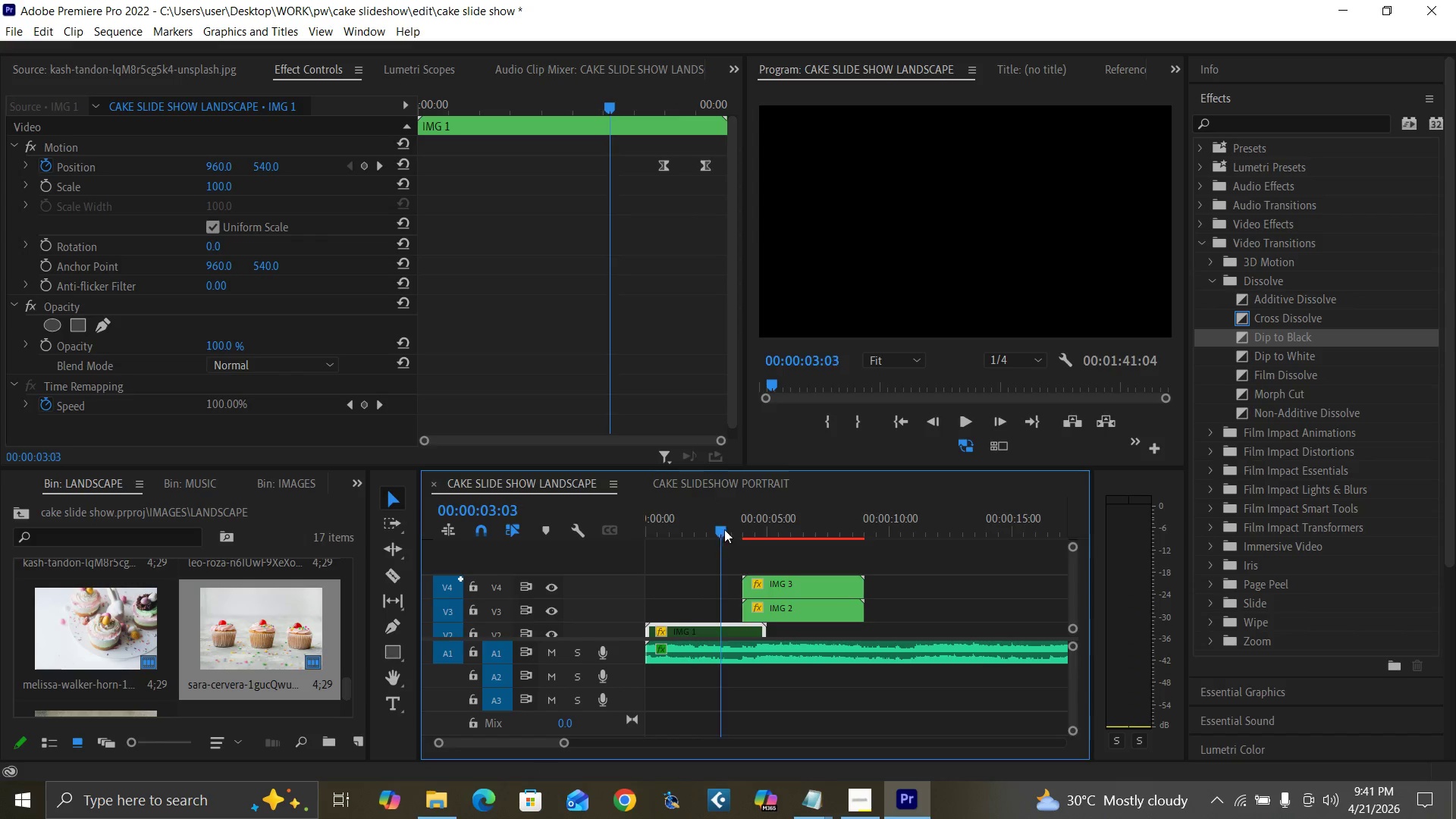 
key(Space)
 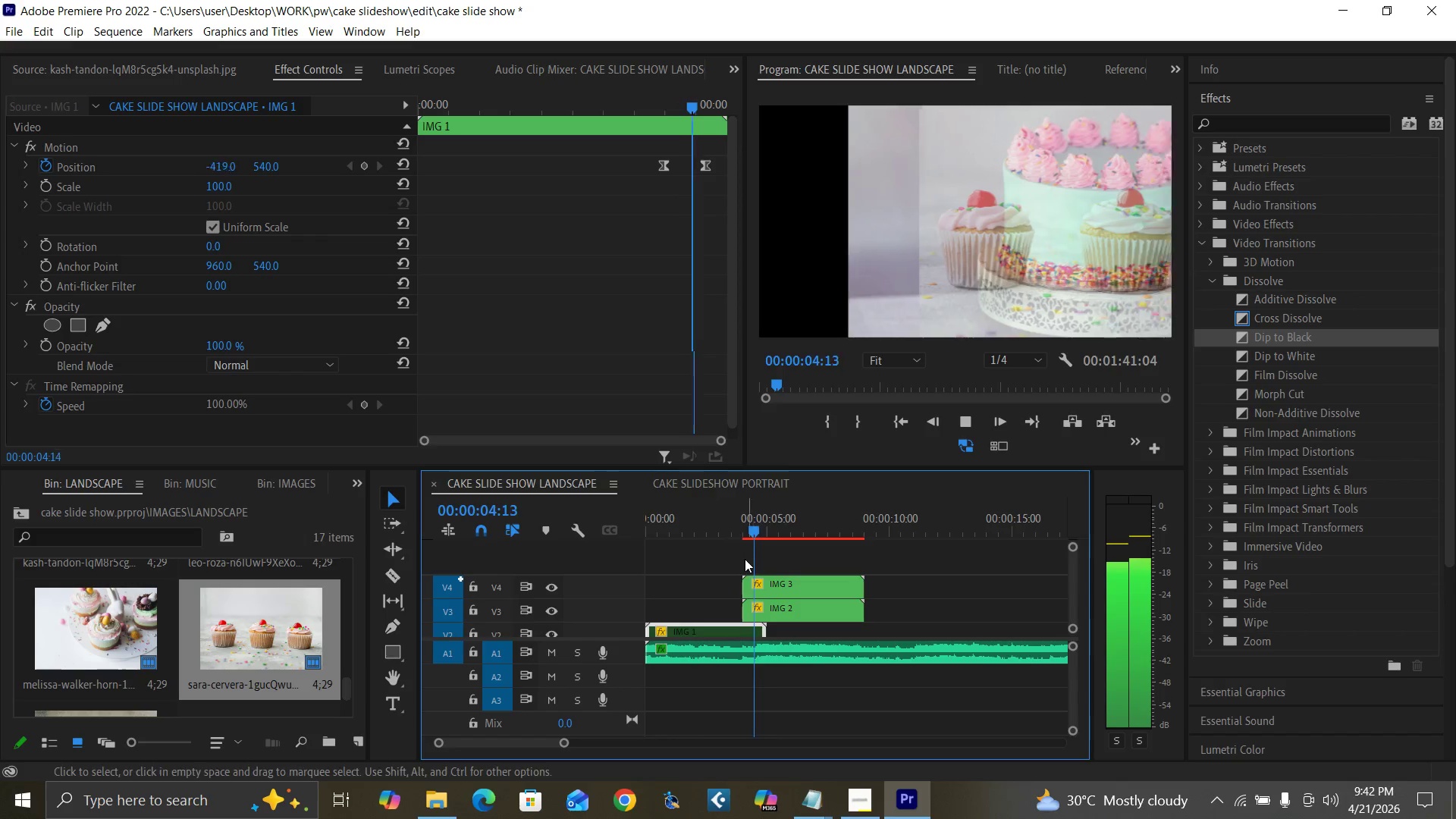 
key(Space)
 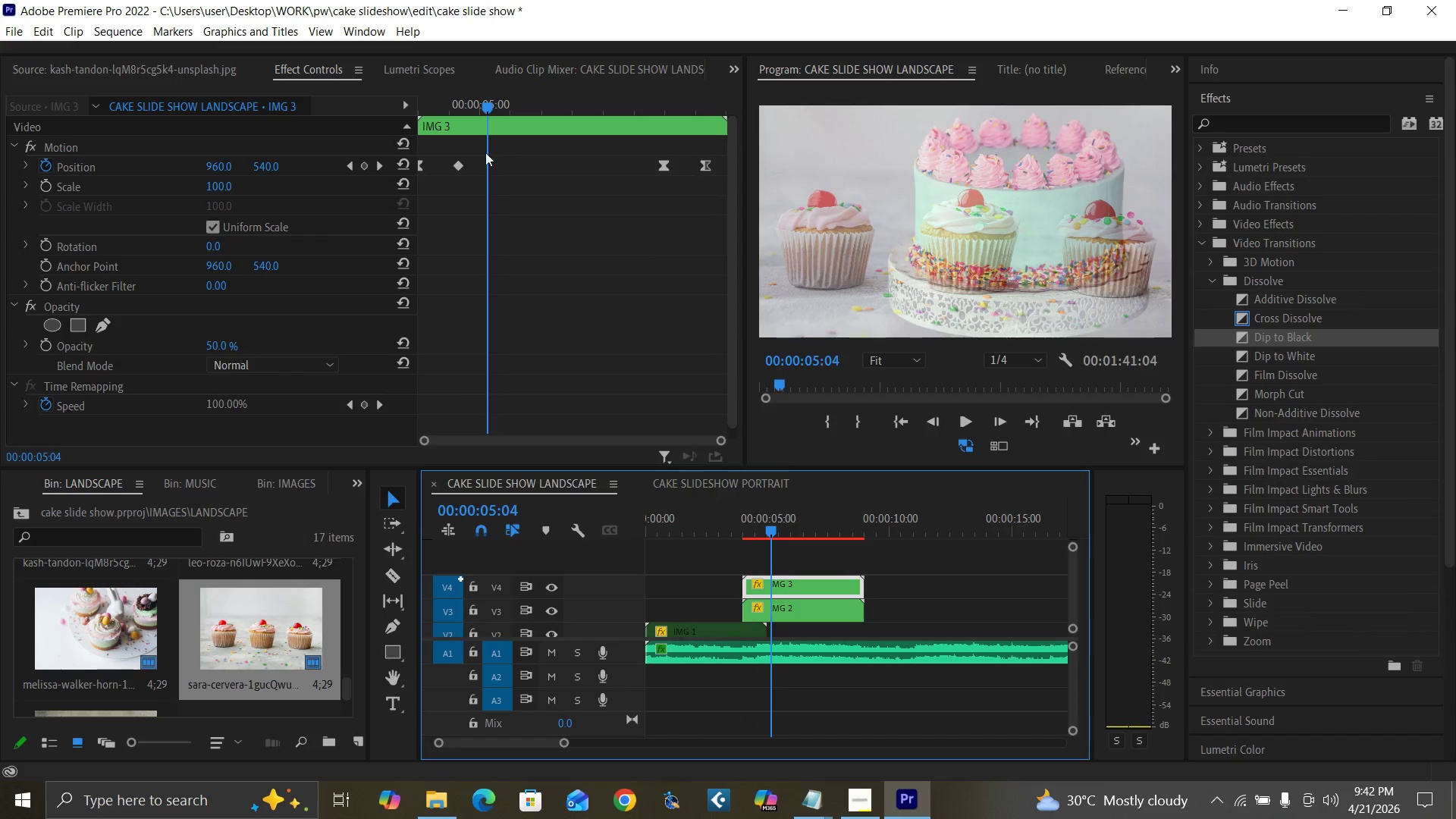 
left_click([456, 162])
 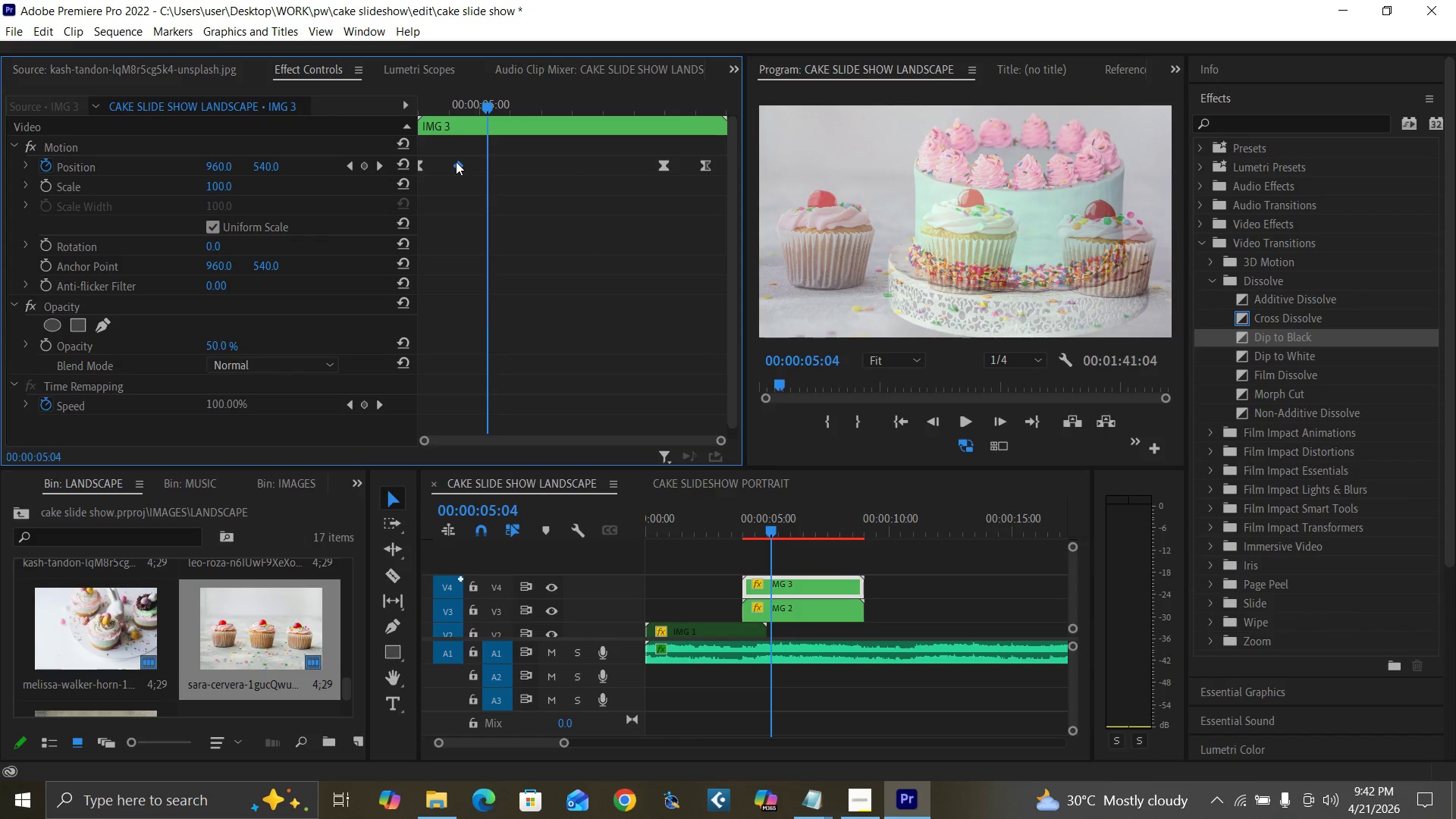 
right_click([456, 162])
 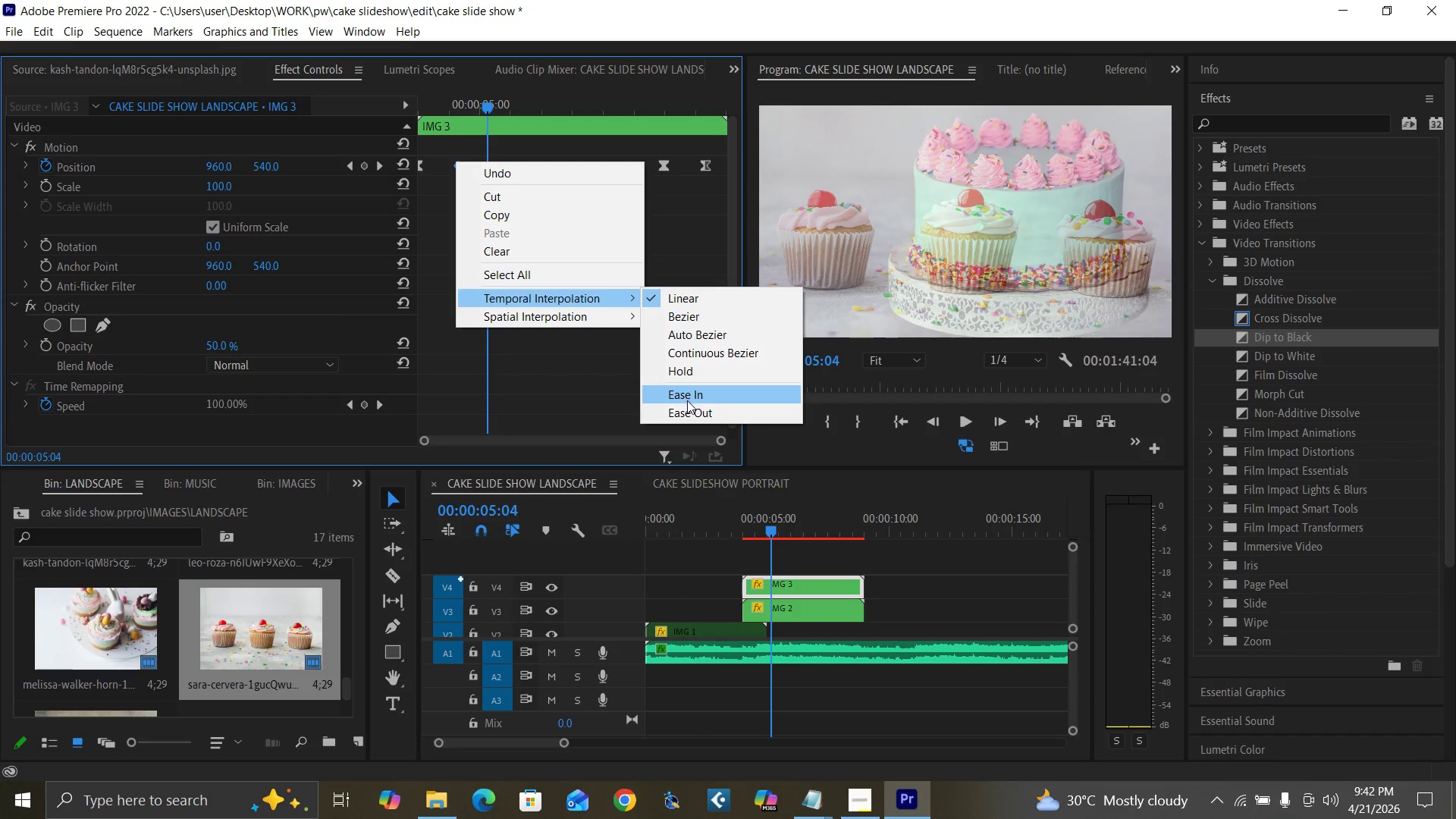 
left_click([686, 399])
 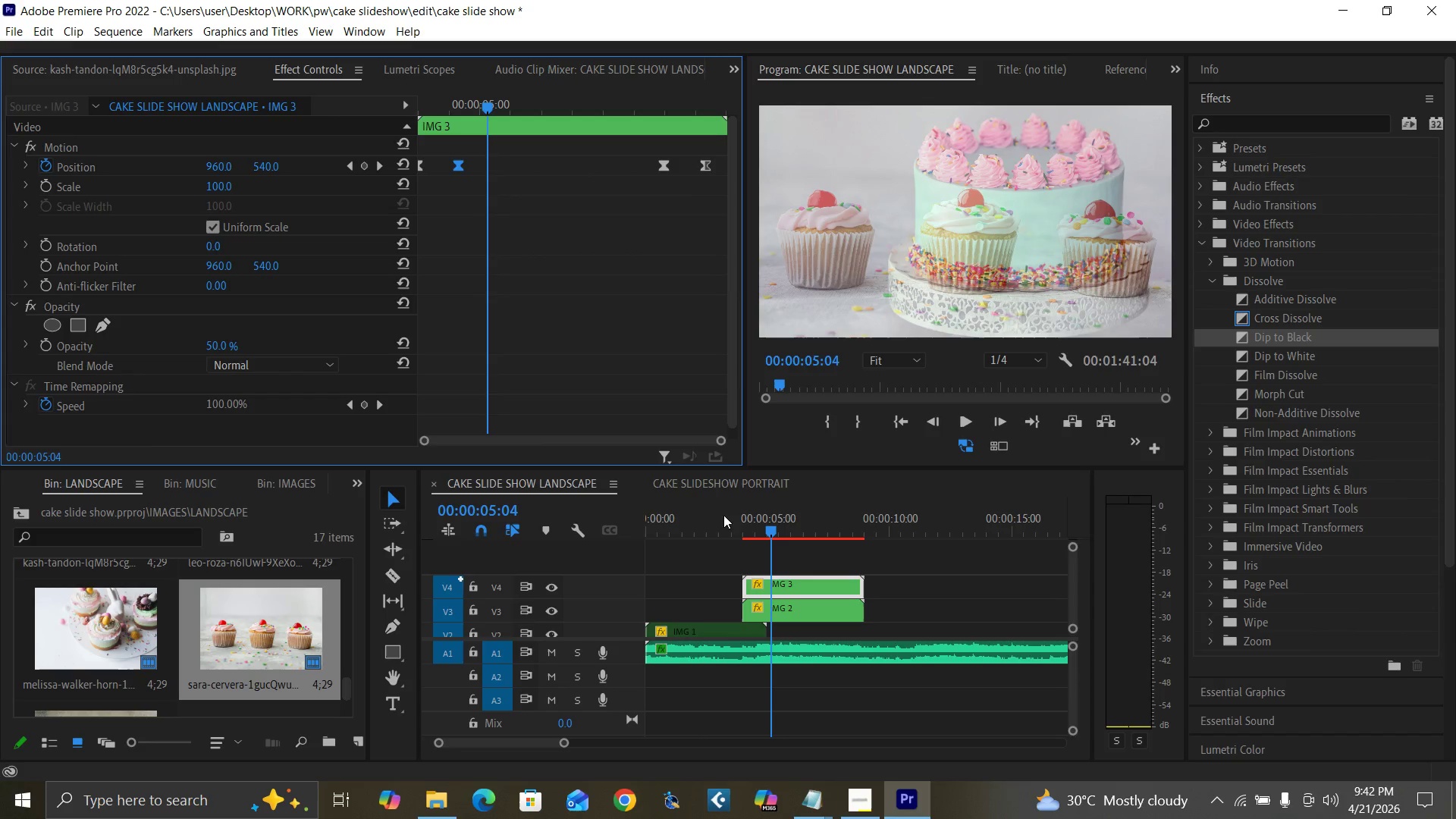 
left_click([730, 522])
 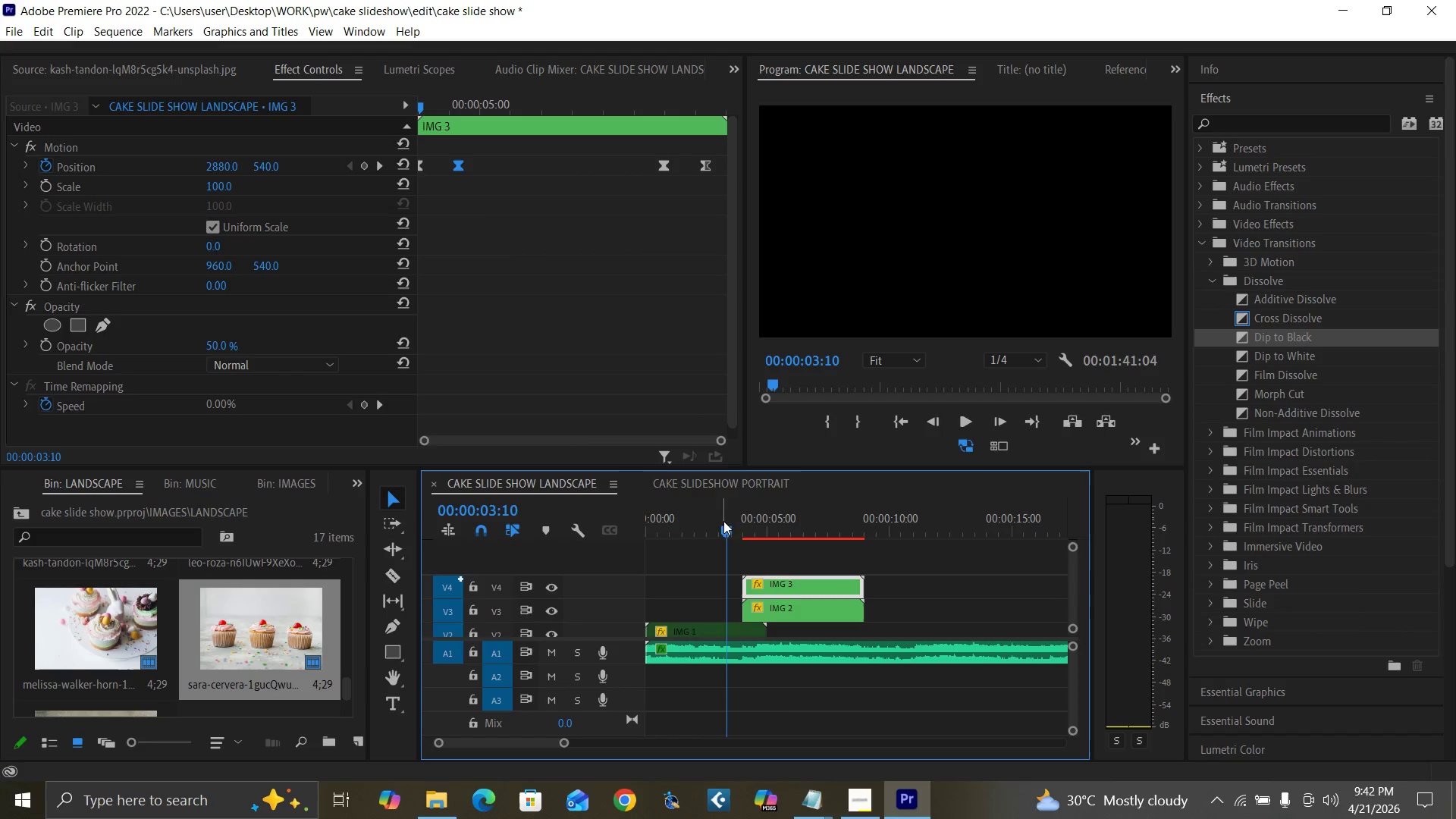 
key(Space)
 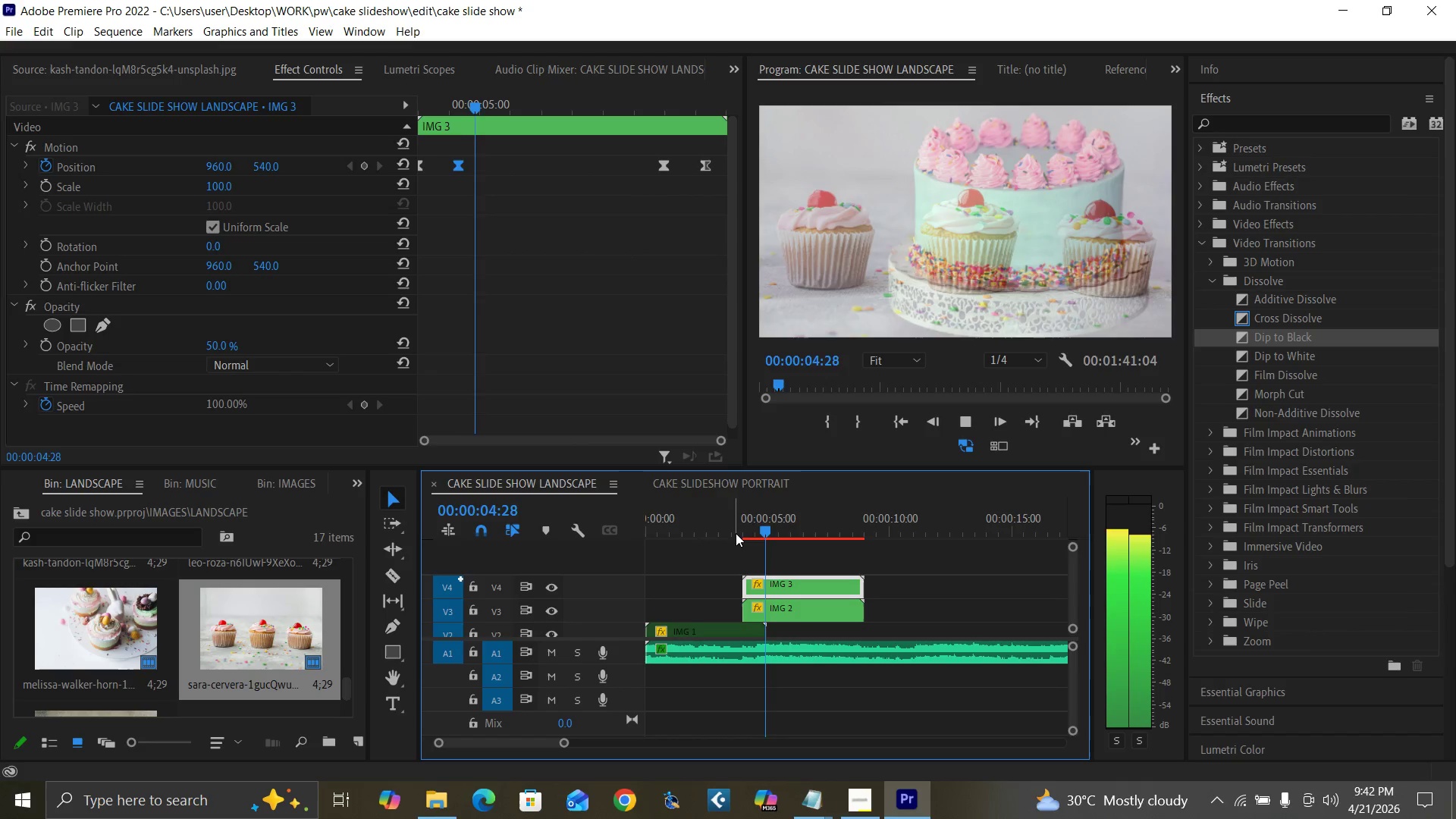 
left_click([717, 526])
 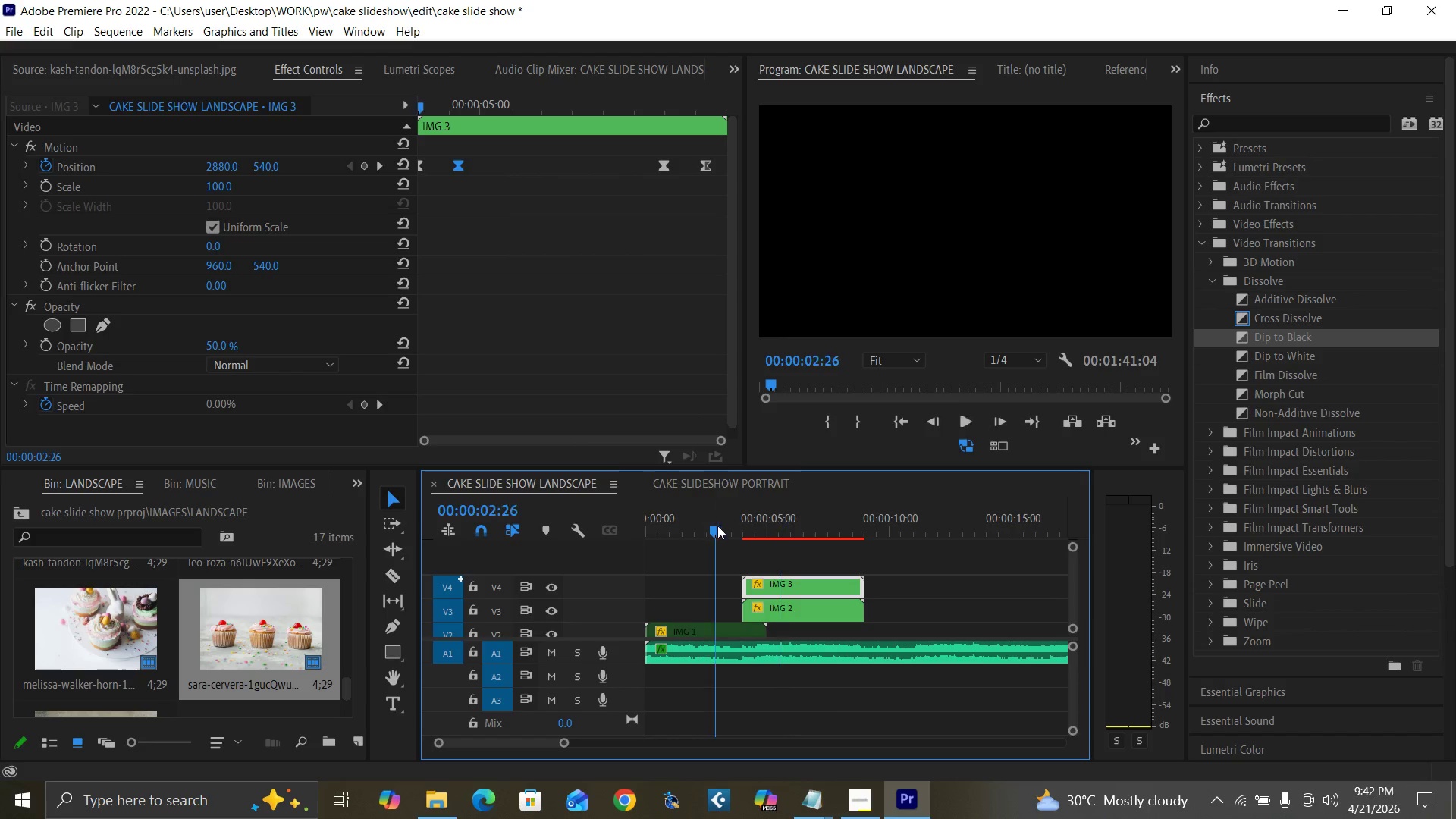 
key(Space)
 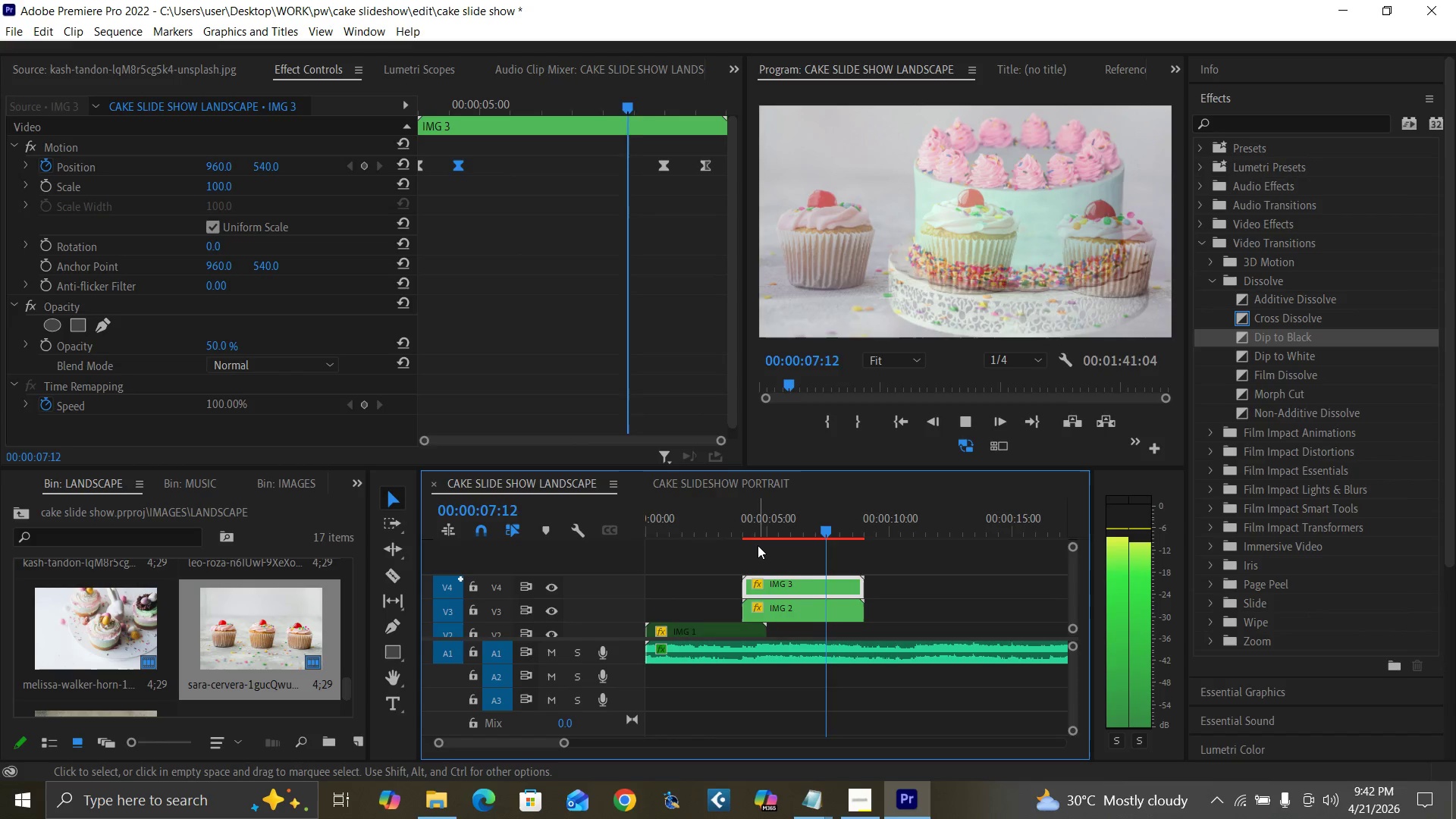 
wait(6.25)
 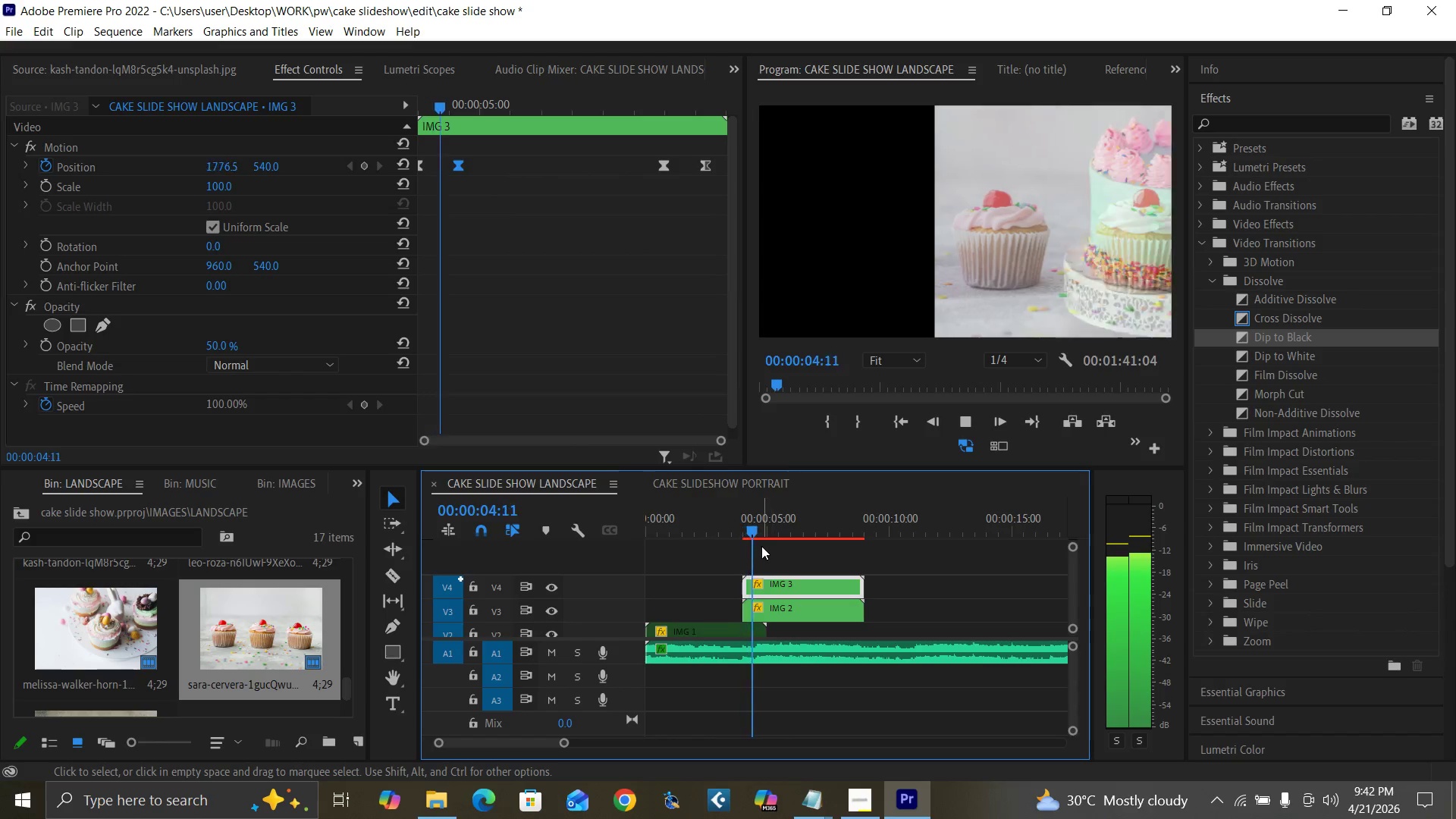 
key(Space)
 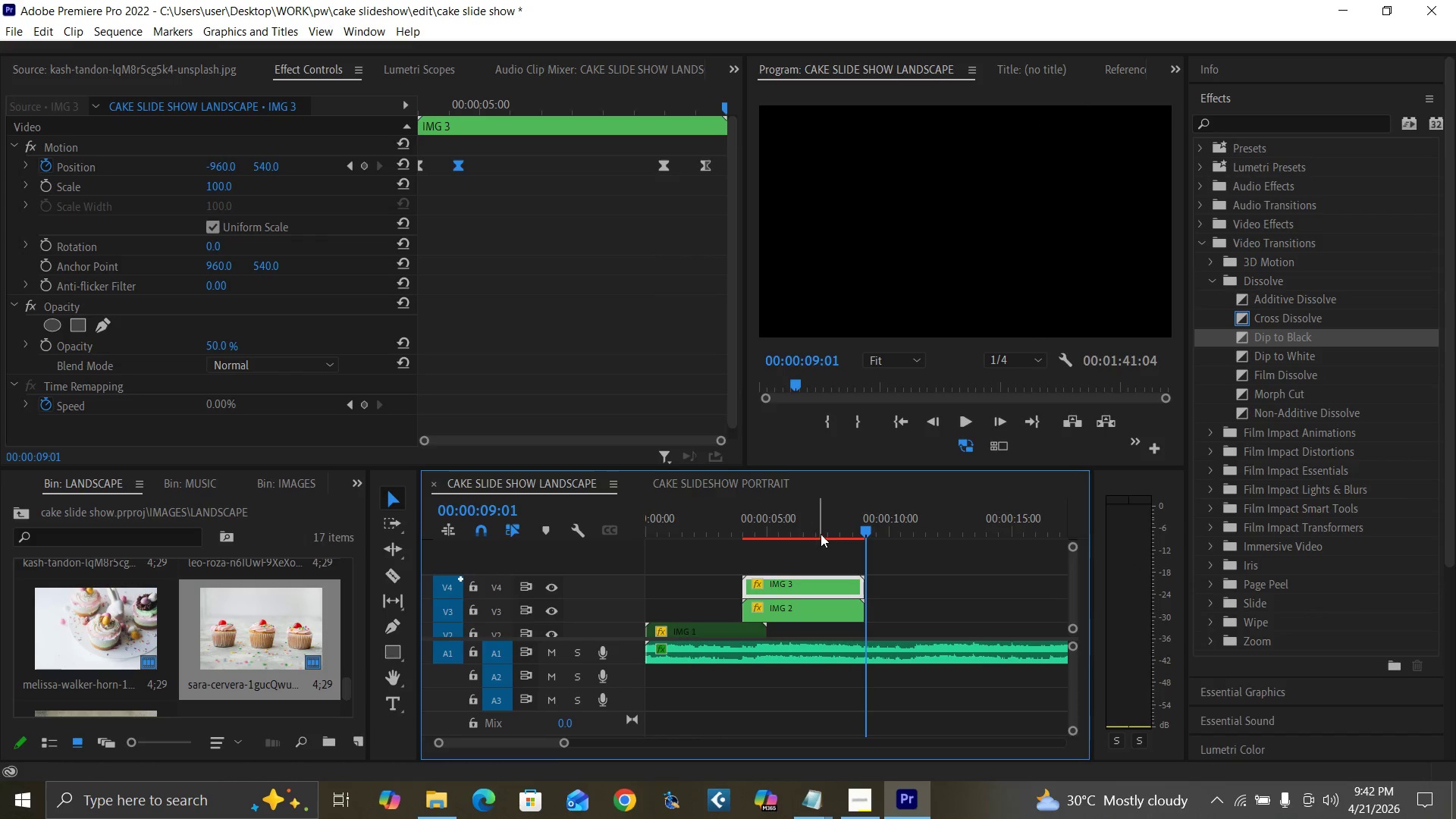 
left_click([831, 531])
 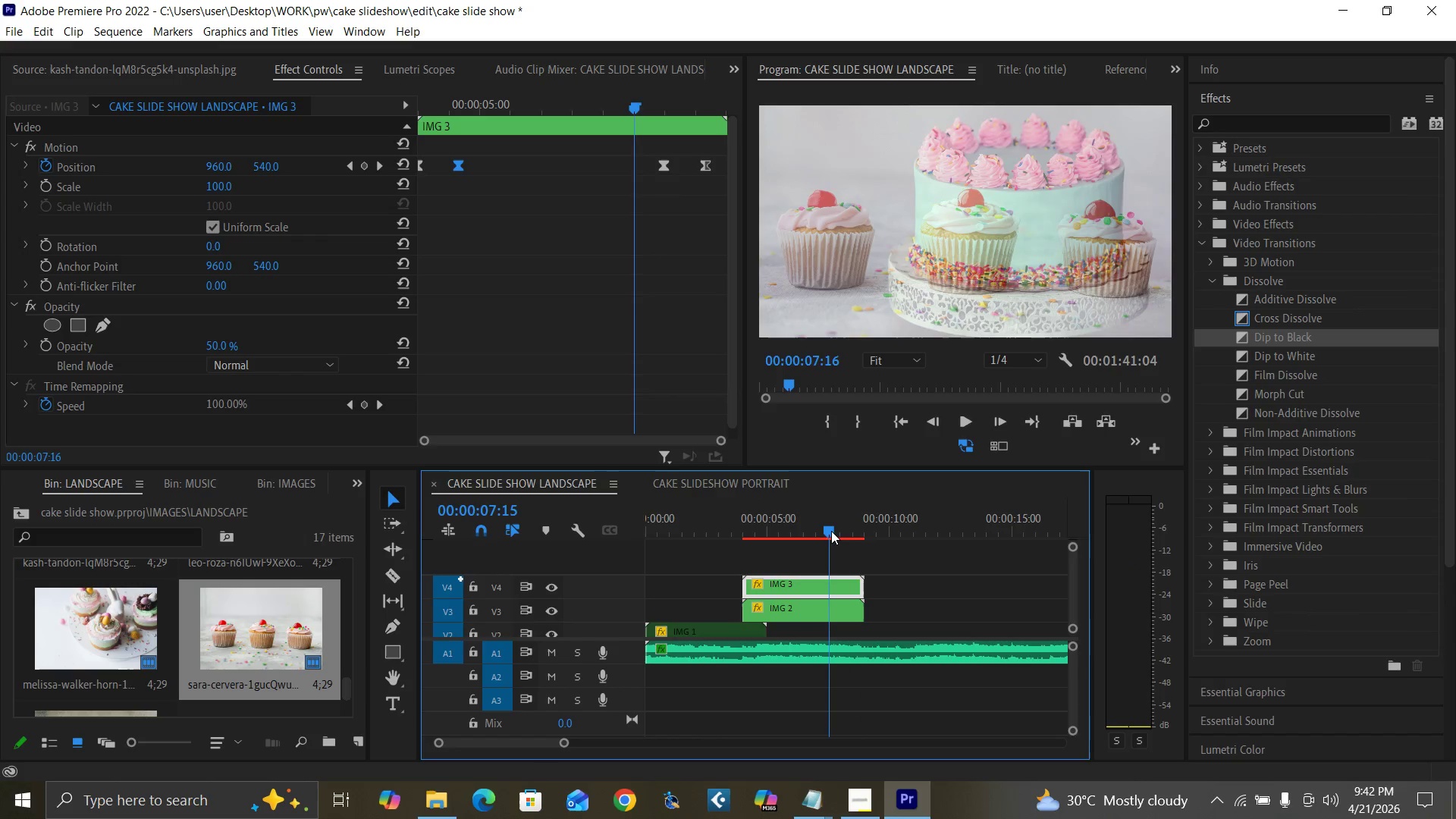 
key(Space)
 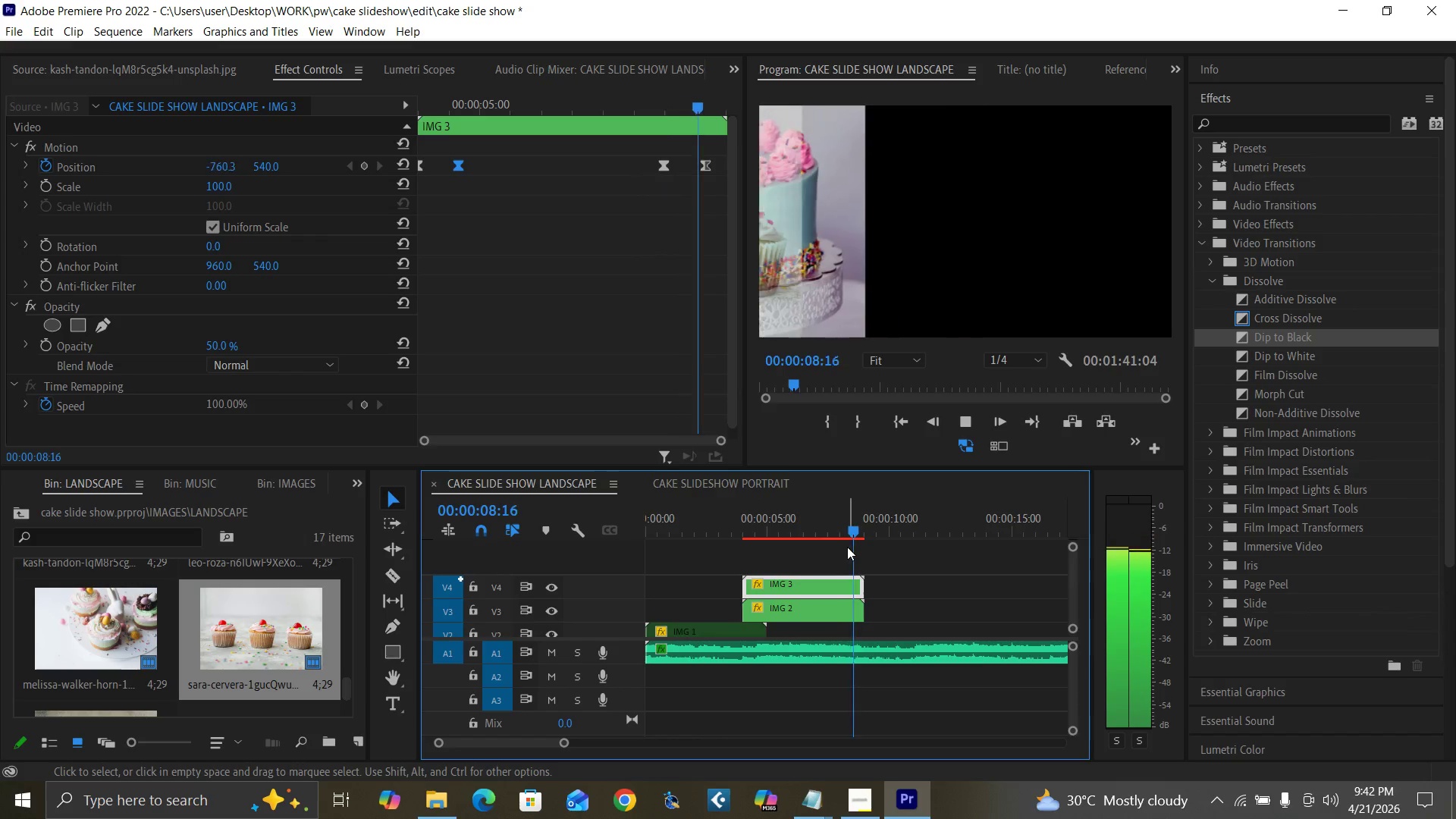 
key(Space)
 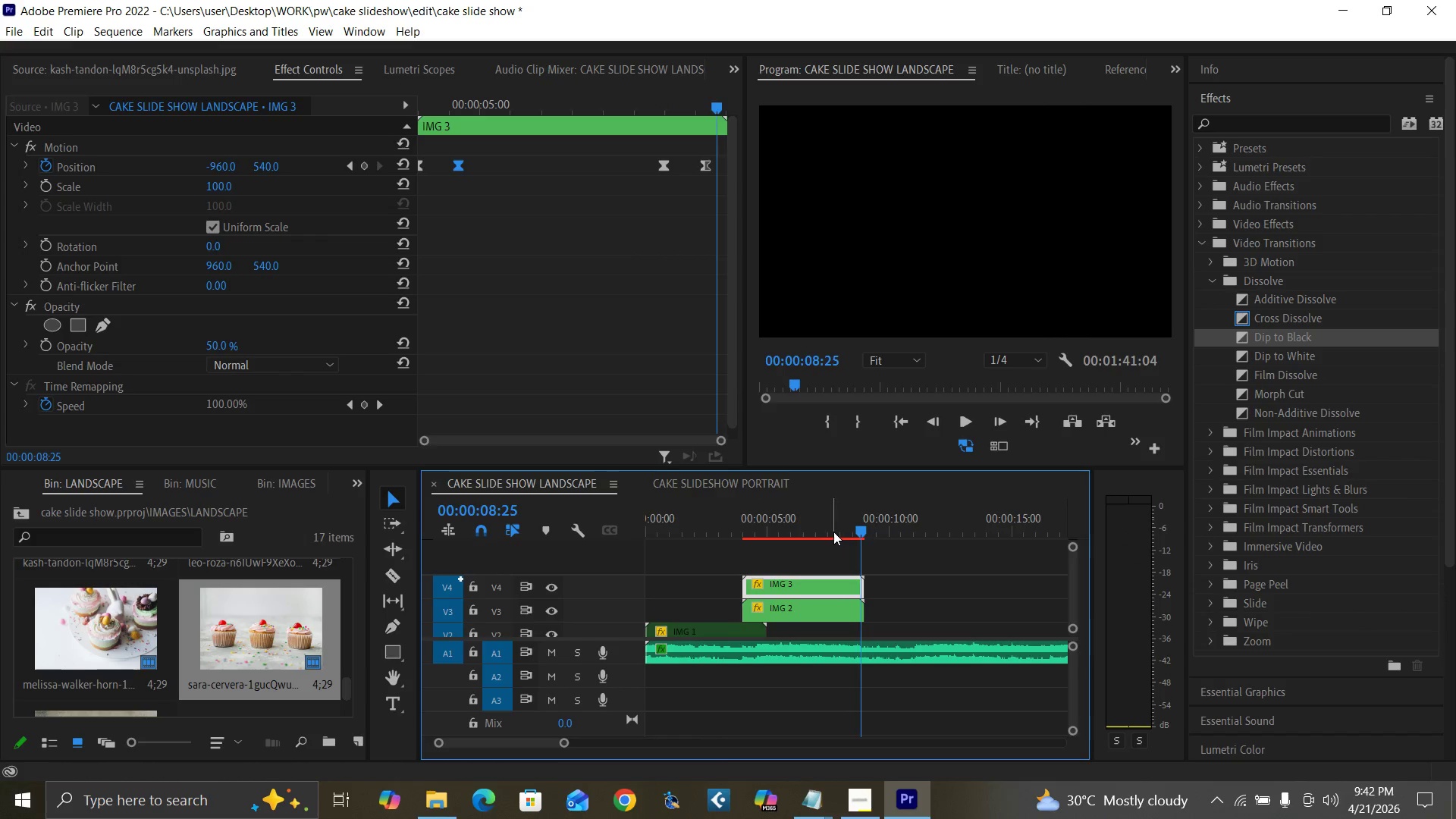 
left_click([833, 532])
 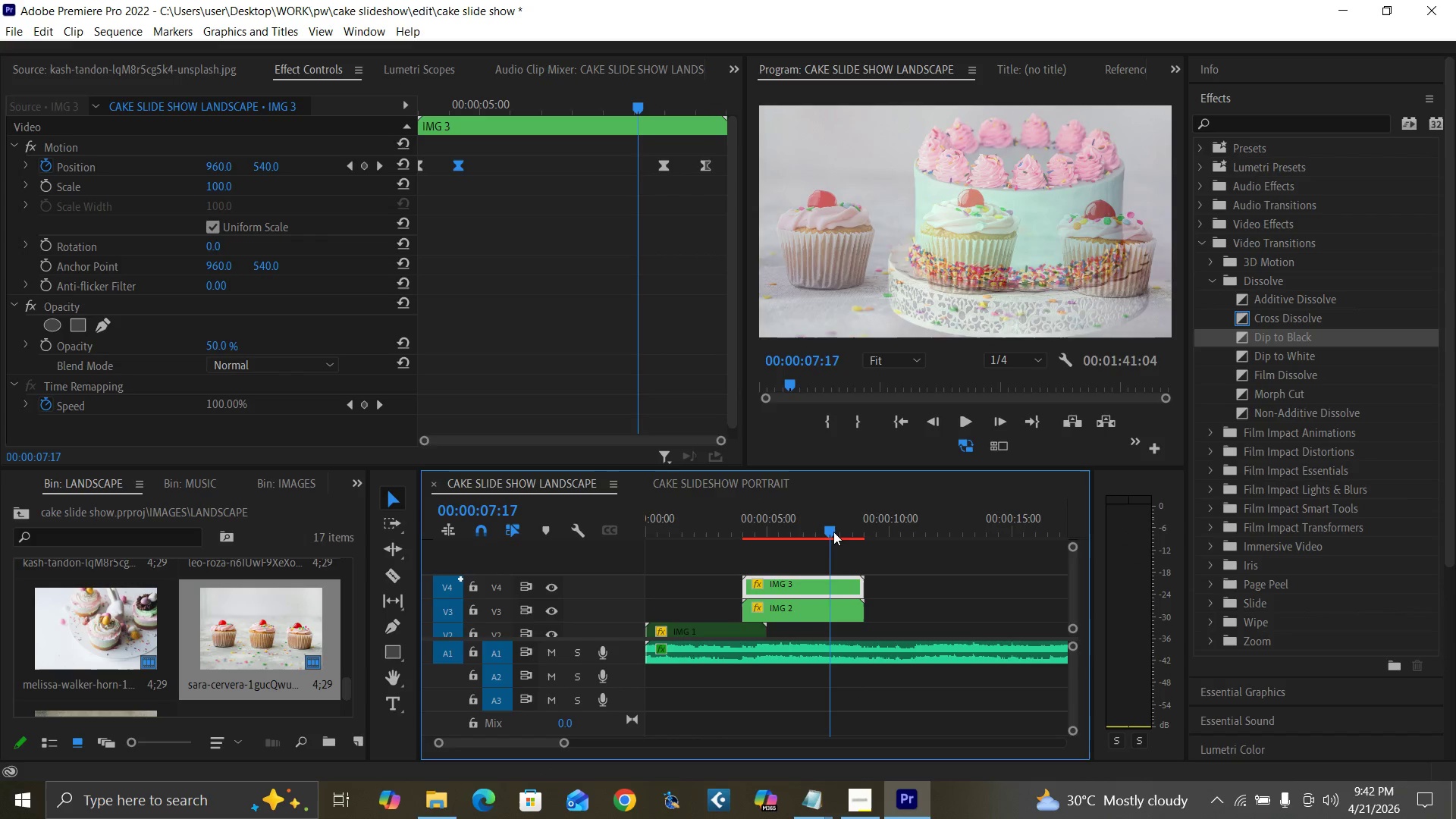 
key(Space)
 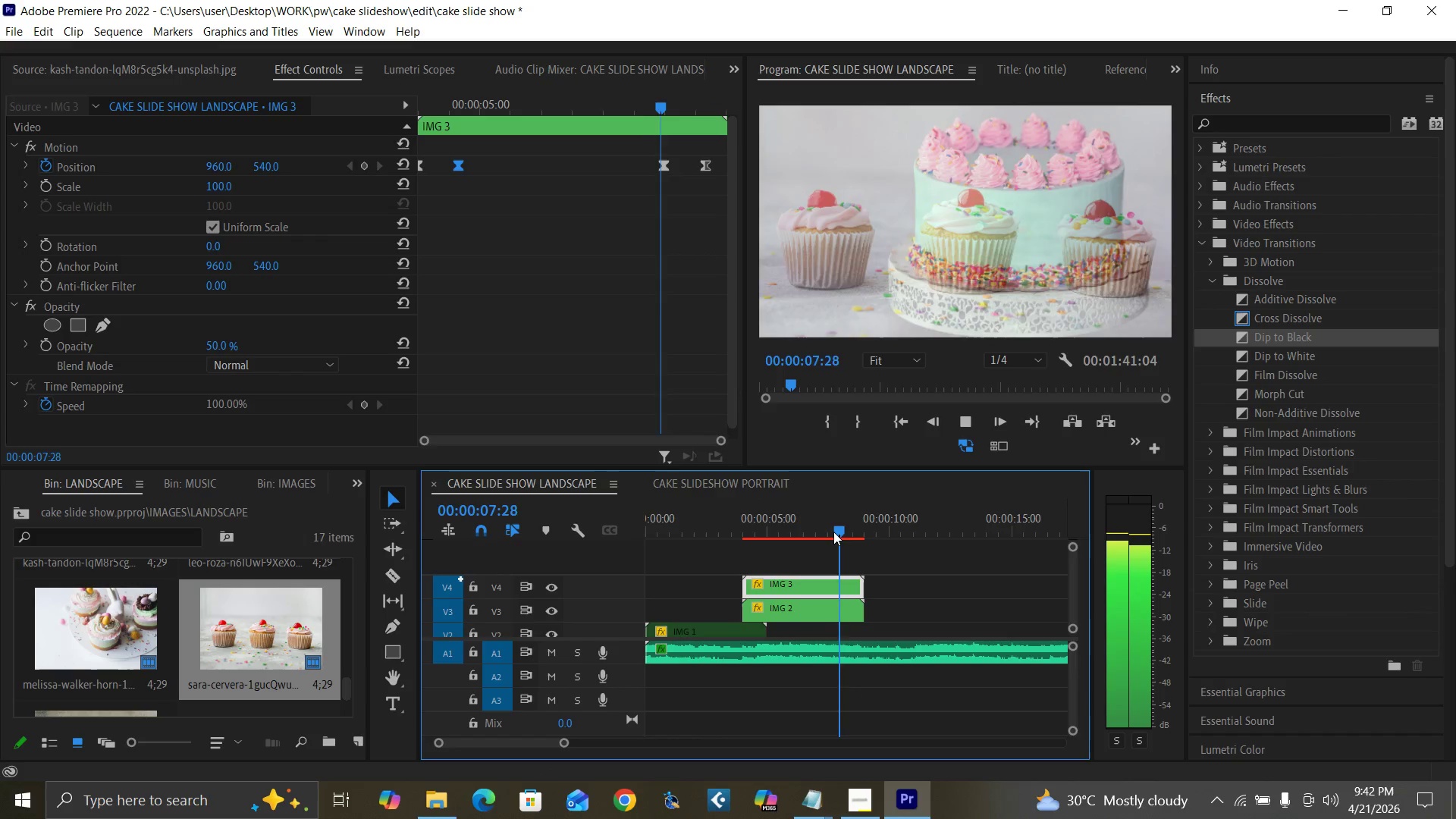 
key(Space)
 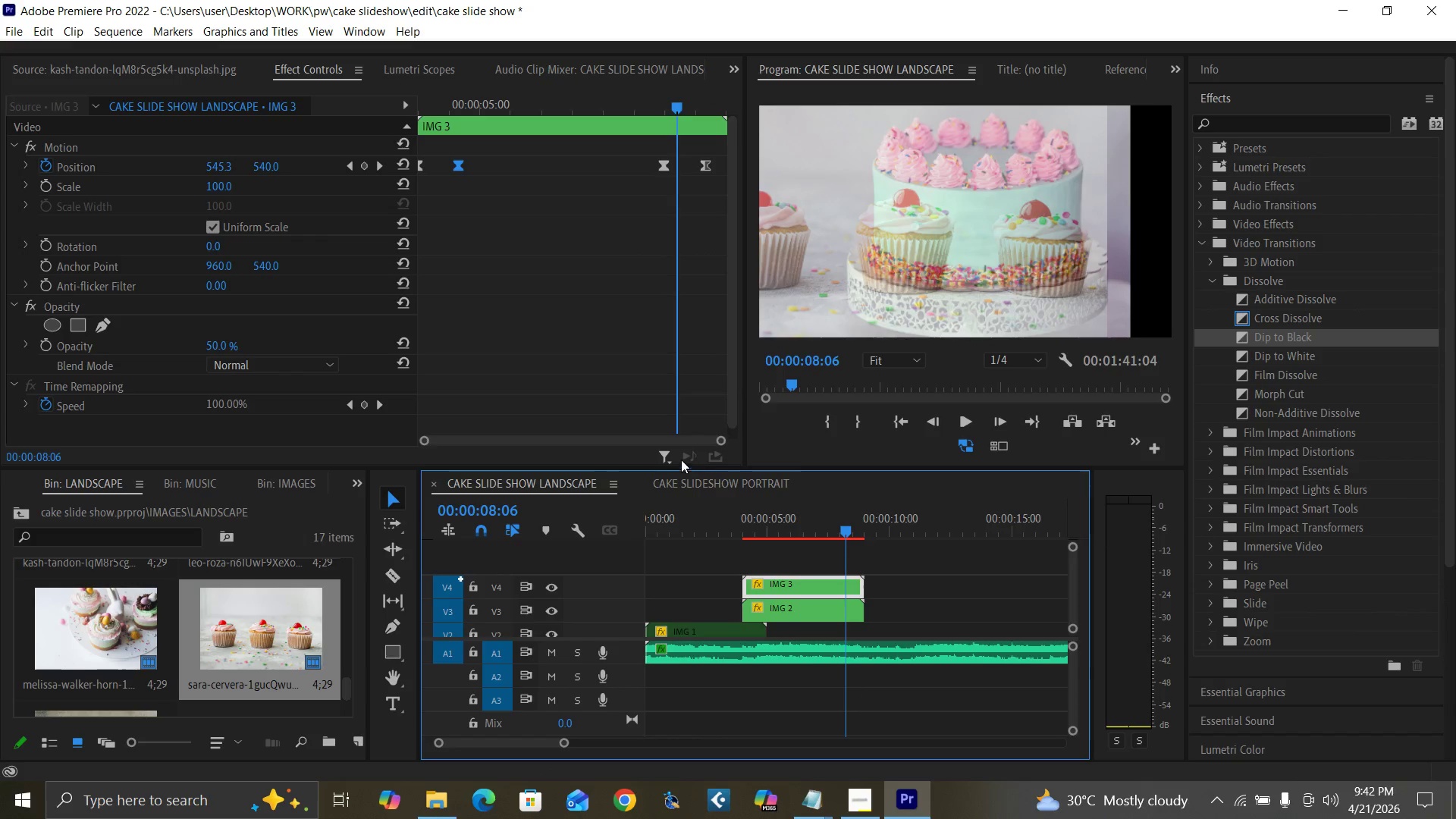 
key(Control+S)
 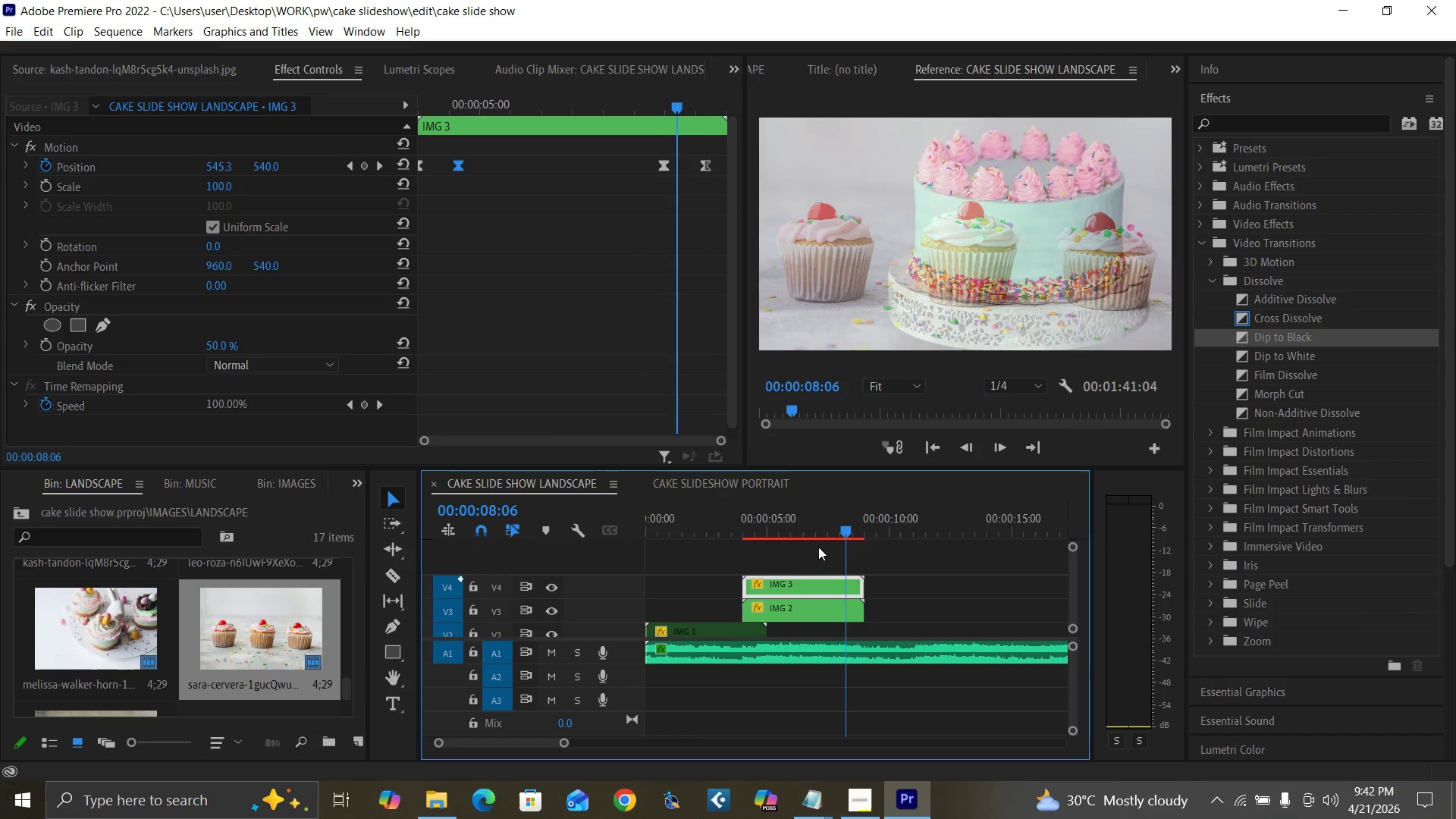 
left_click([832, 521])
 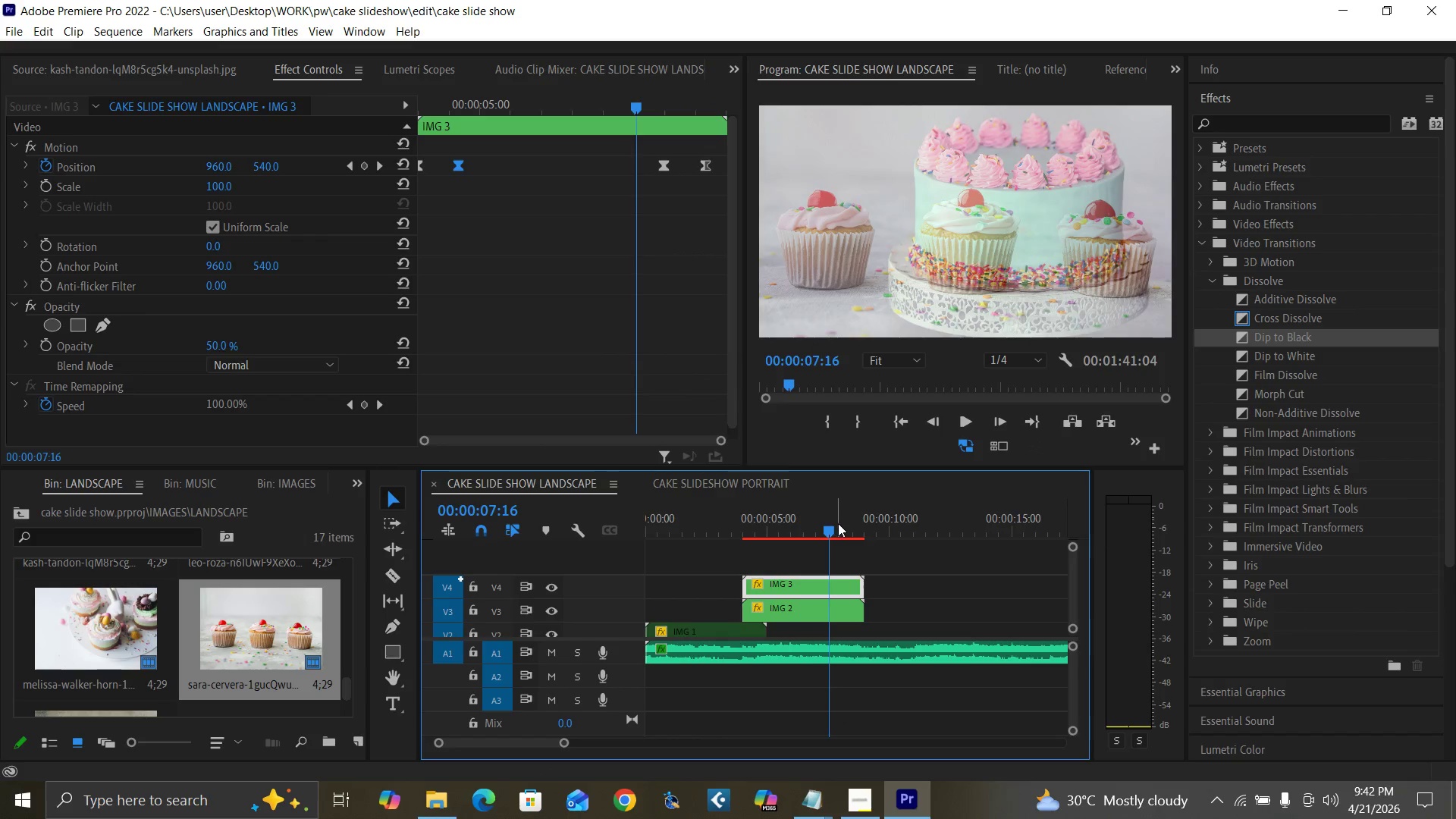 
key(Space)
 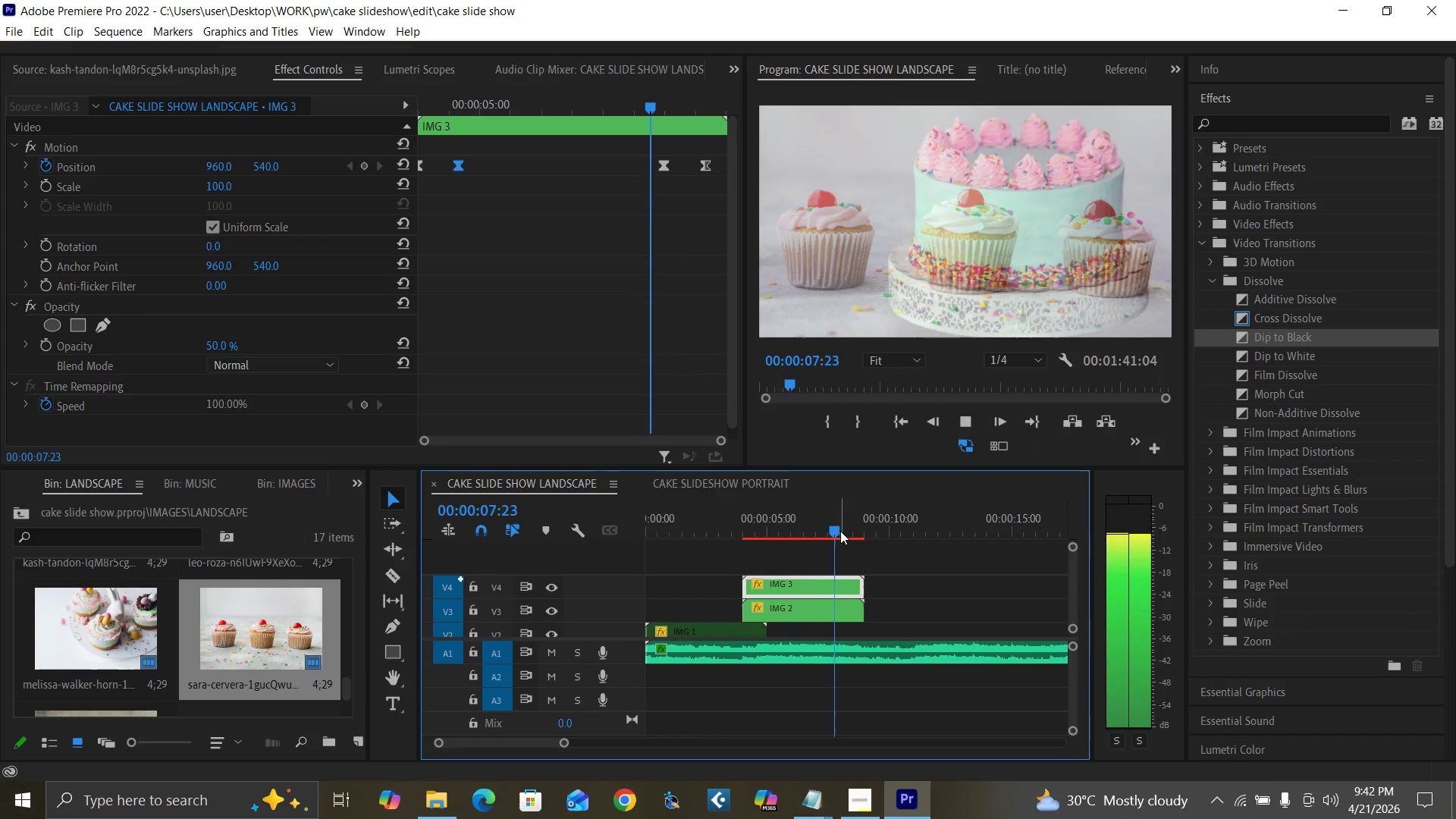 
key(Space)
 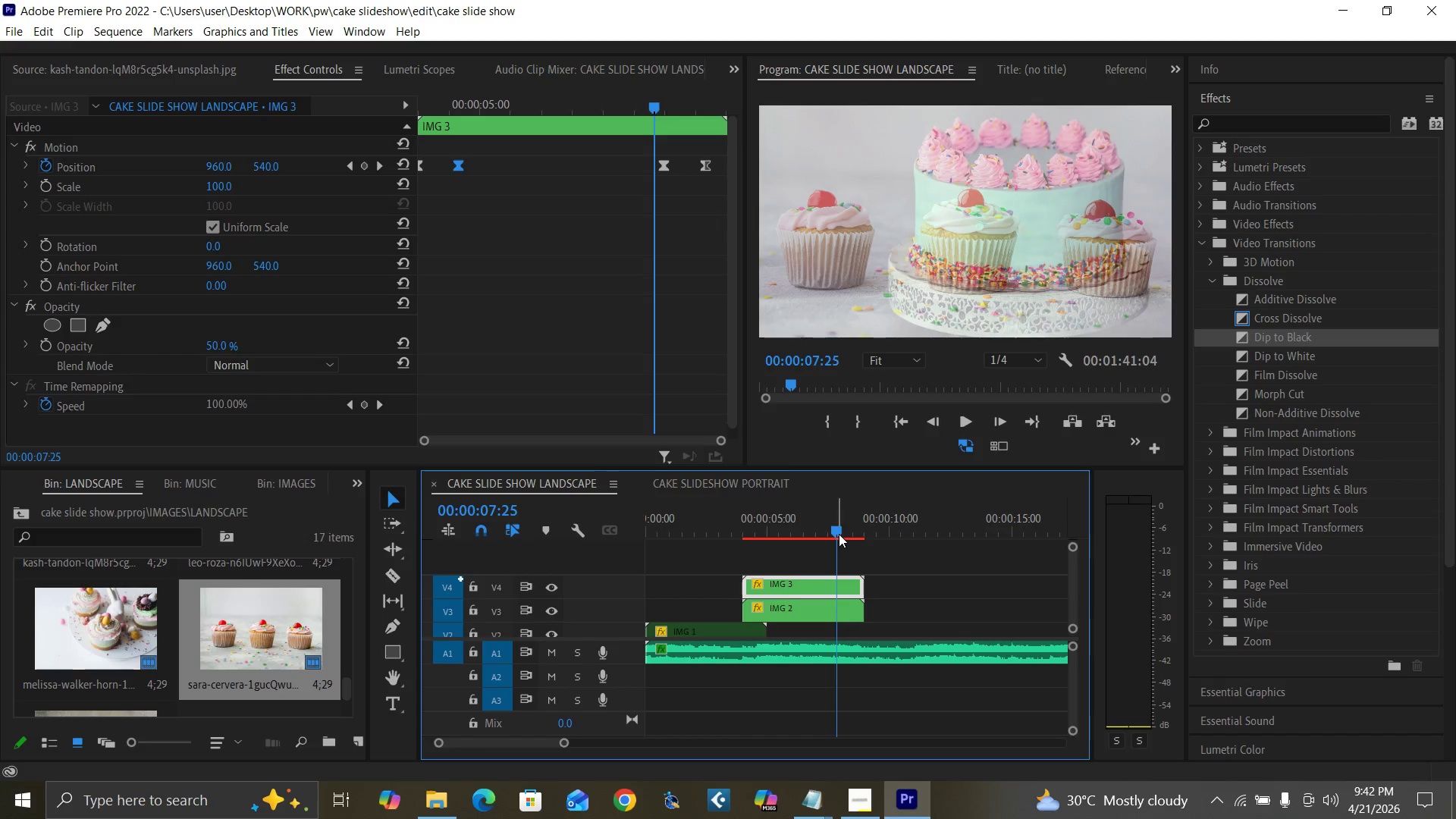 
left_click_drag(start_coordinate=[834, 529], to_coordinate=[839, 532])
 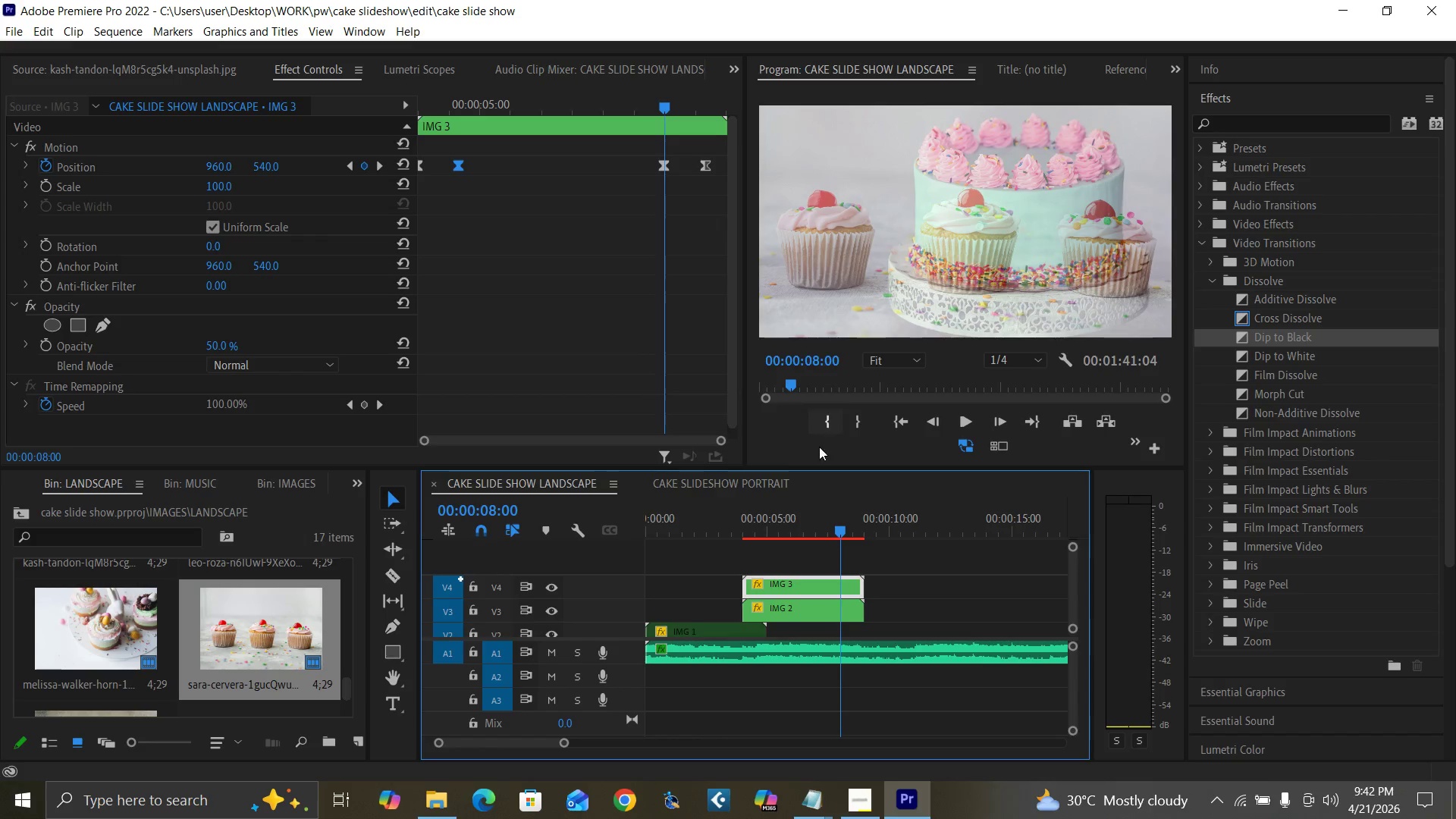 
key(Space)
 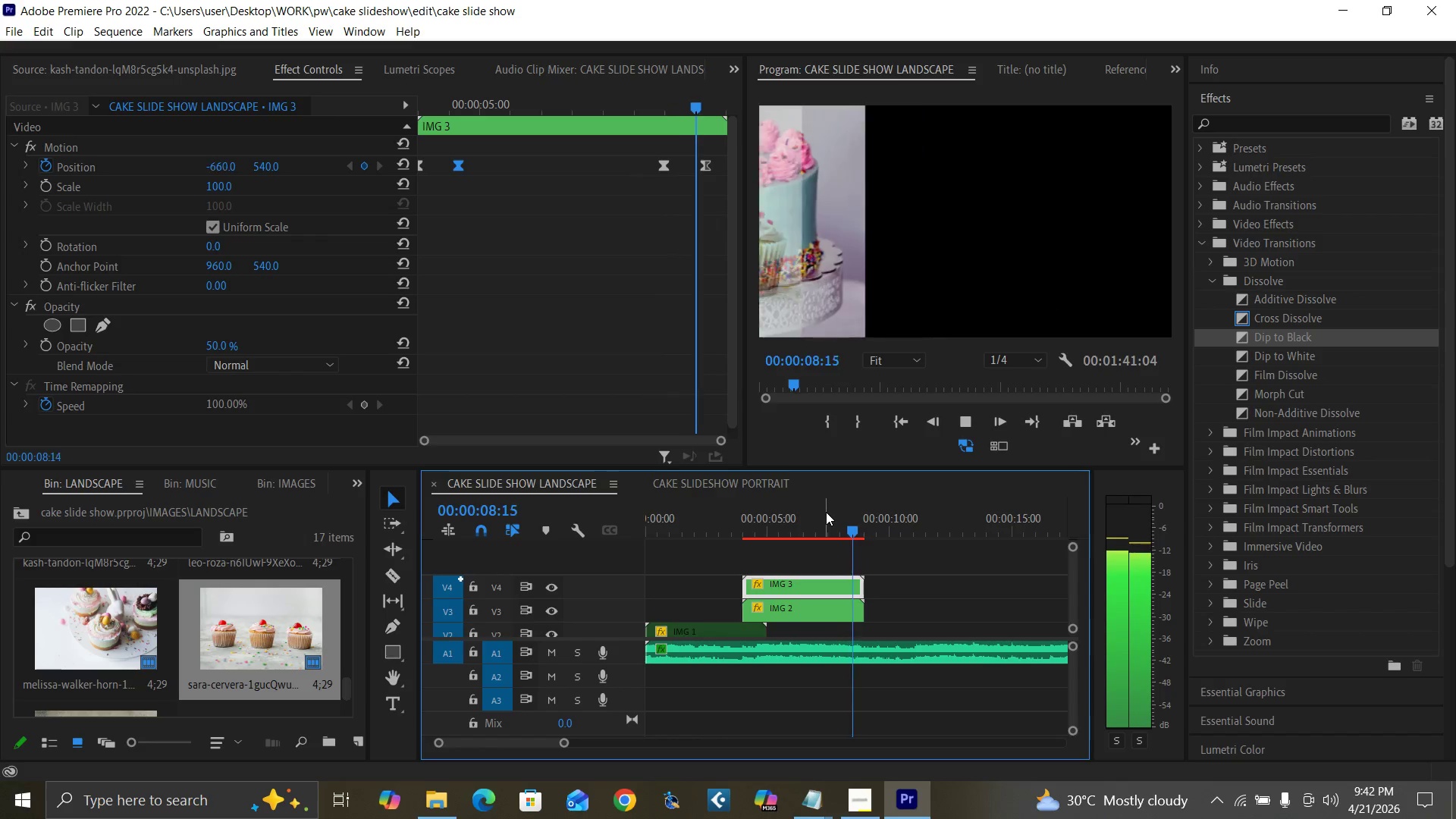 
key(Space)
 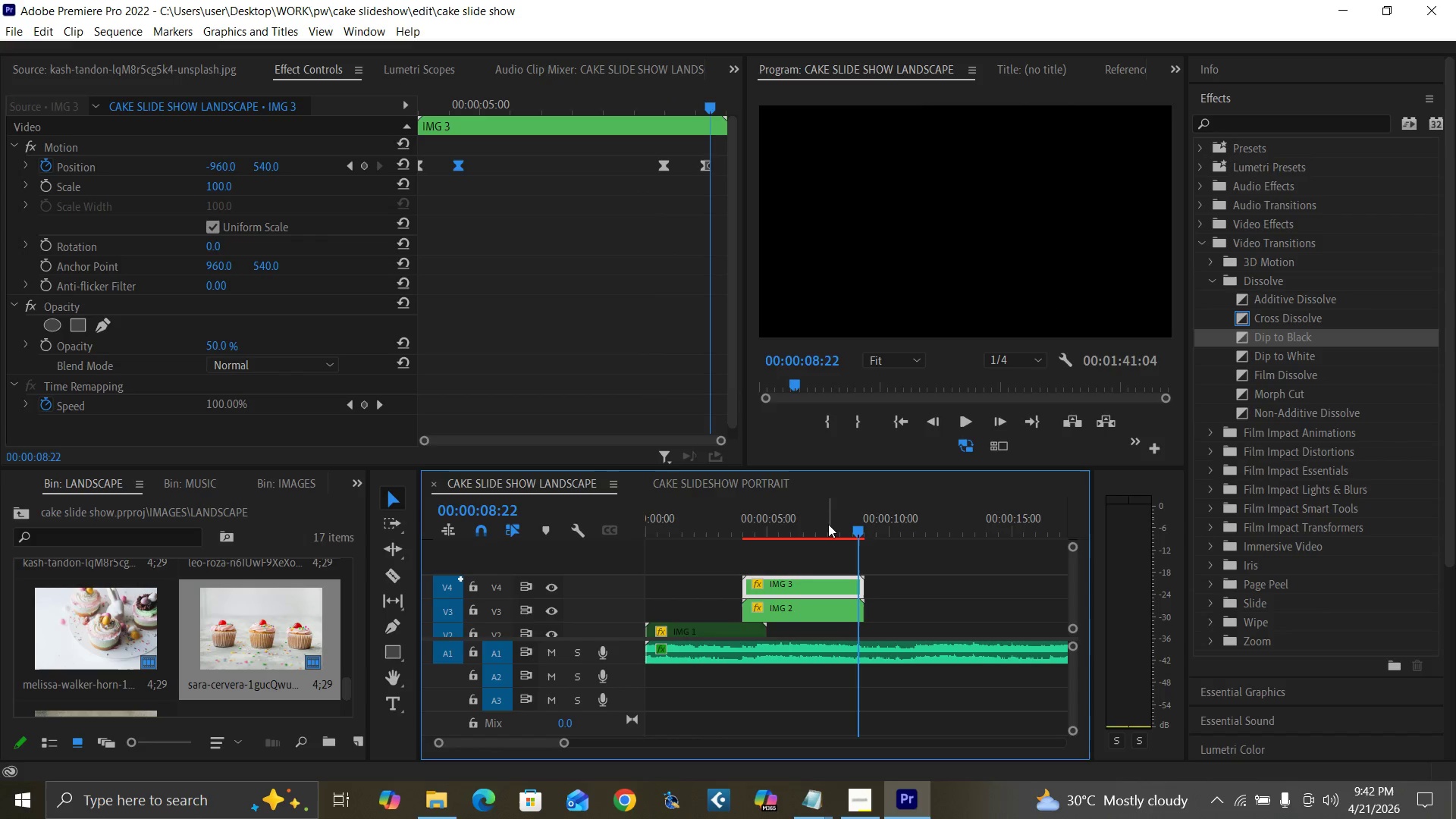 
left_click([829, 525])
 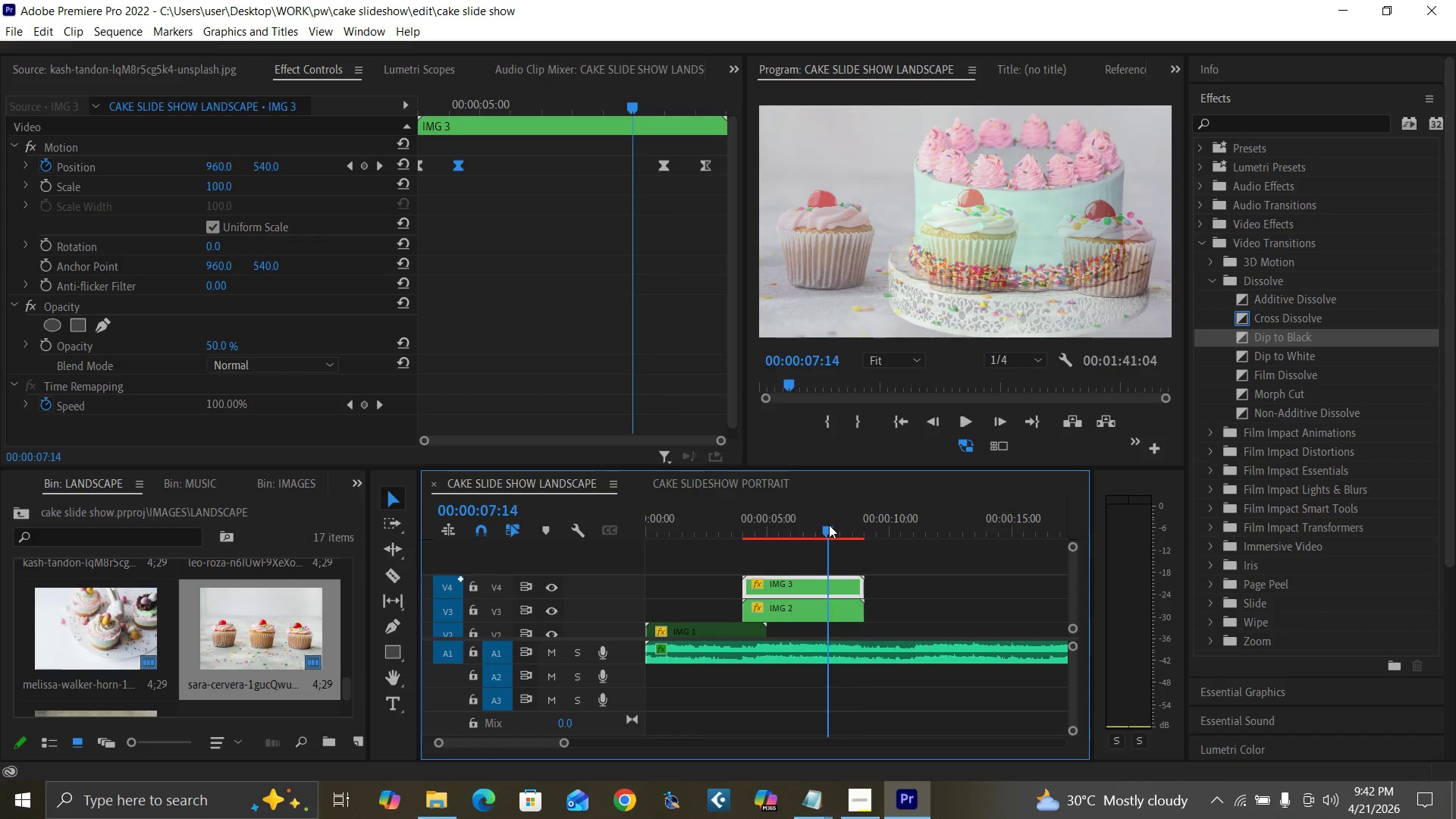 
key(Space)
 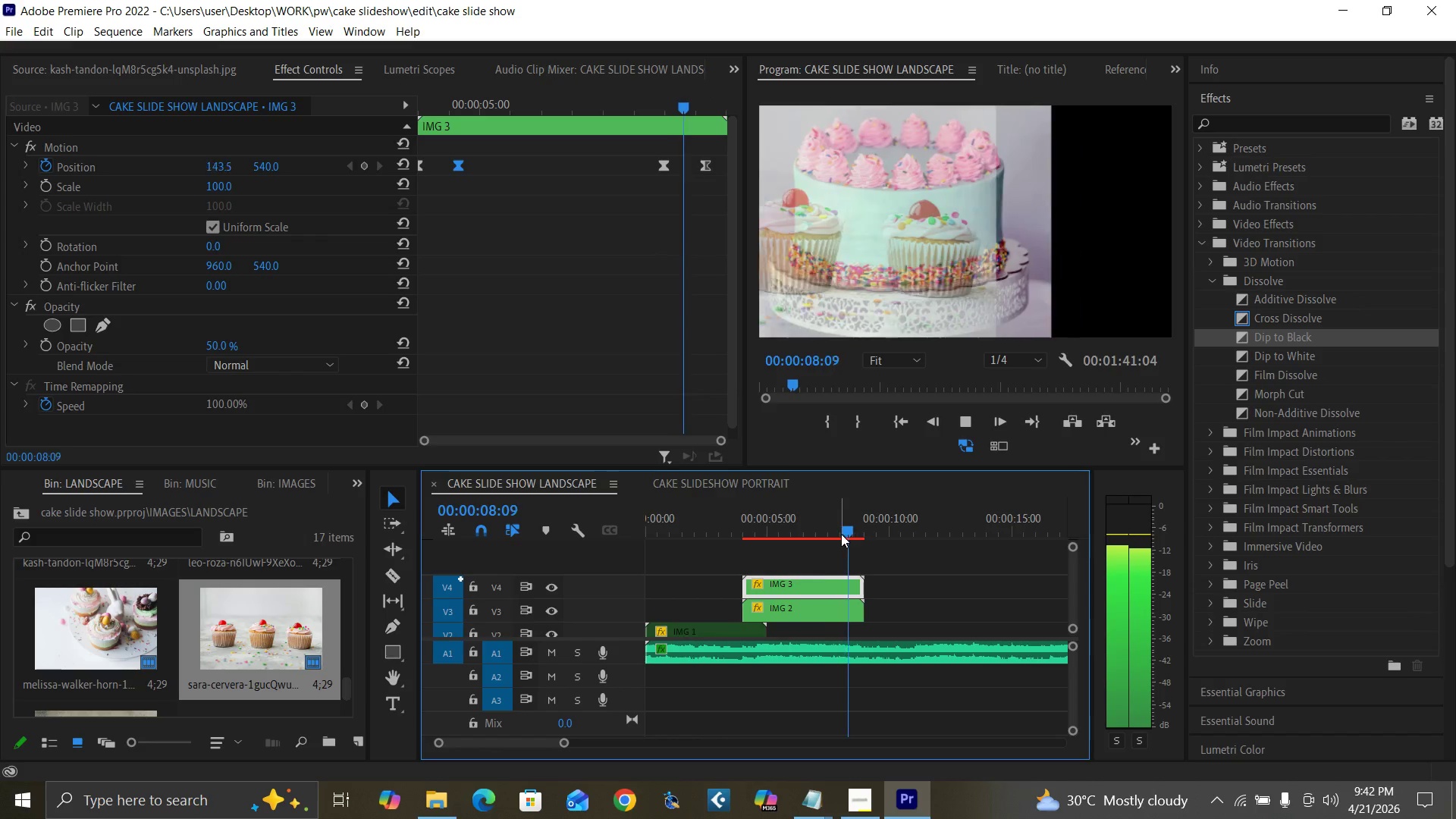 
key(Space)
 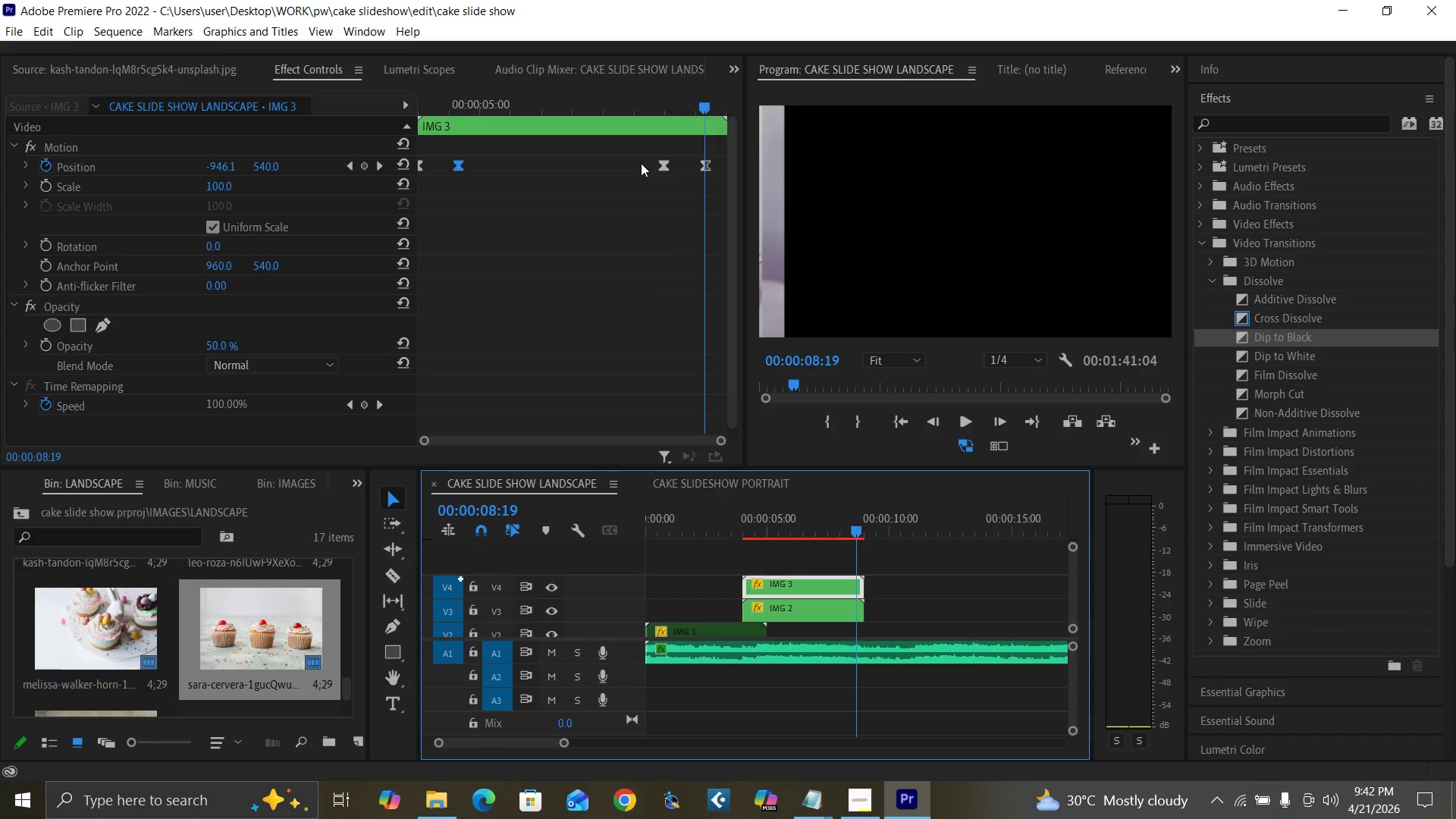 
key(ArrowRight)
 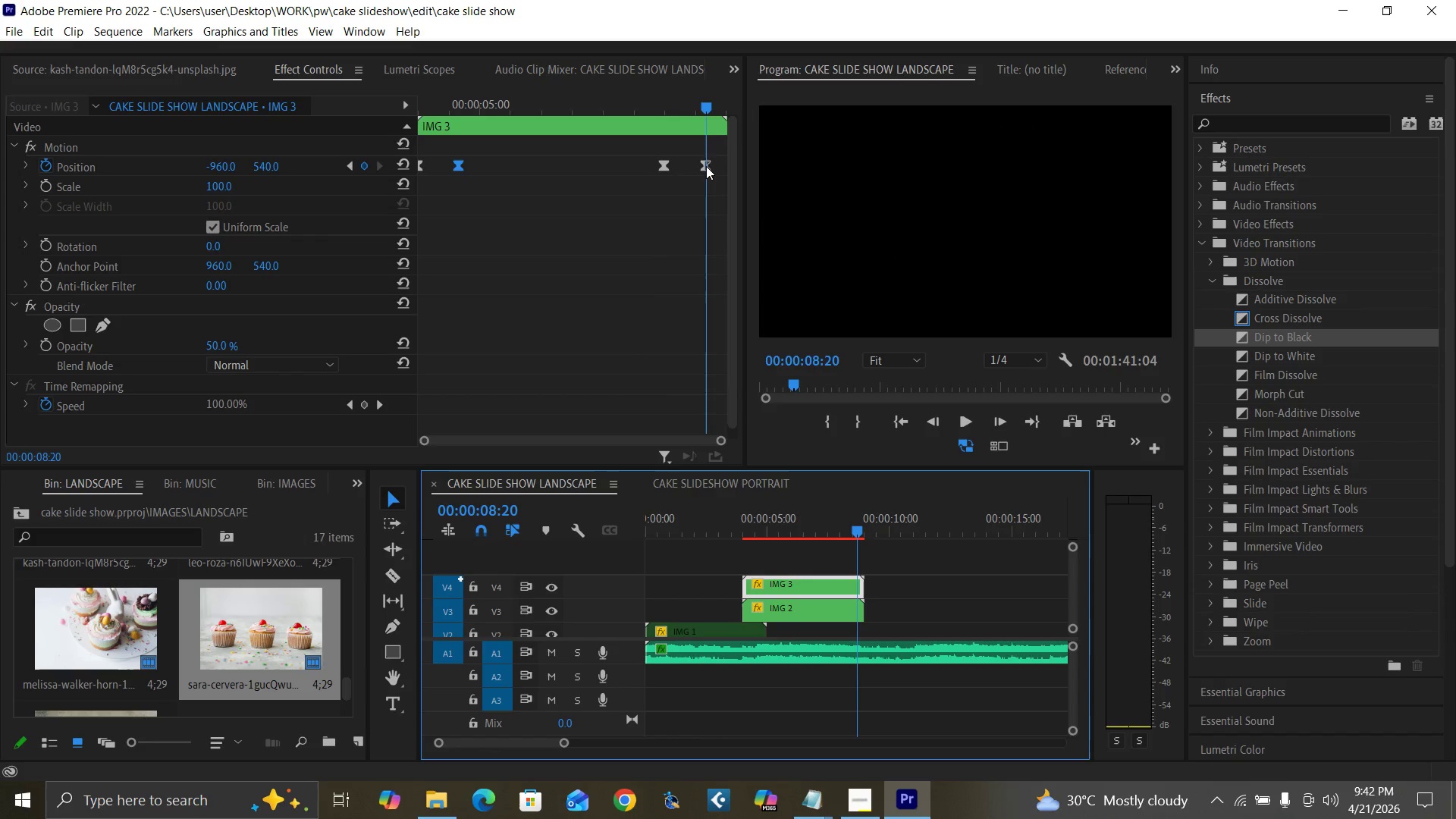 
left_click([706, 166])
 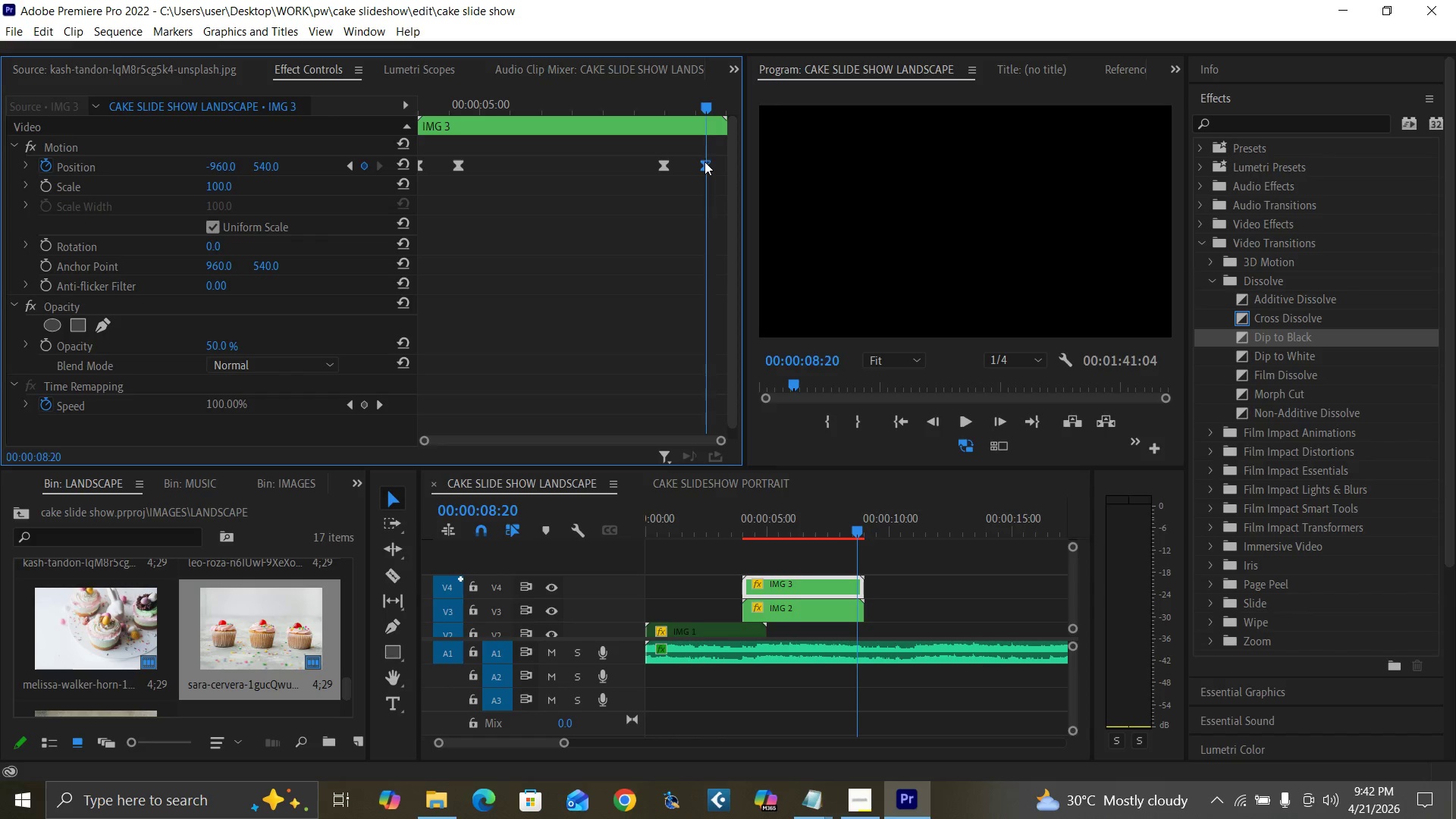 
key(Delete)
 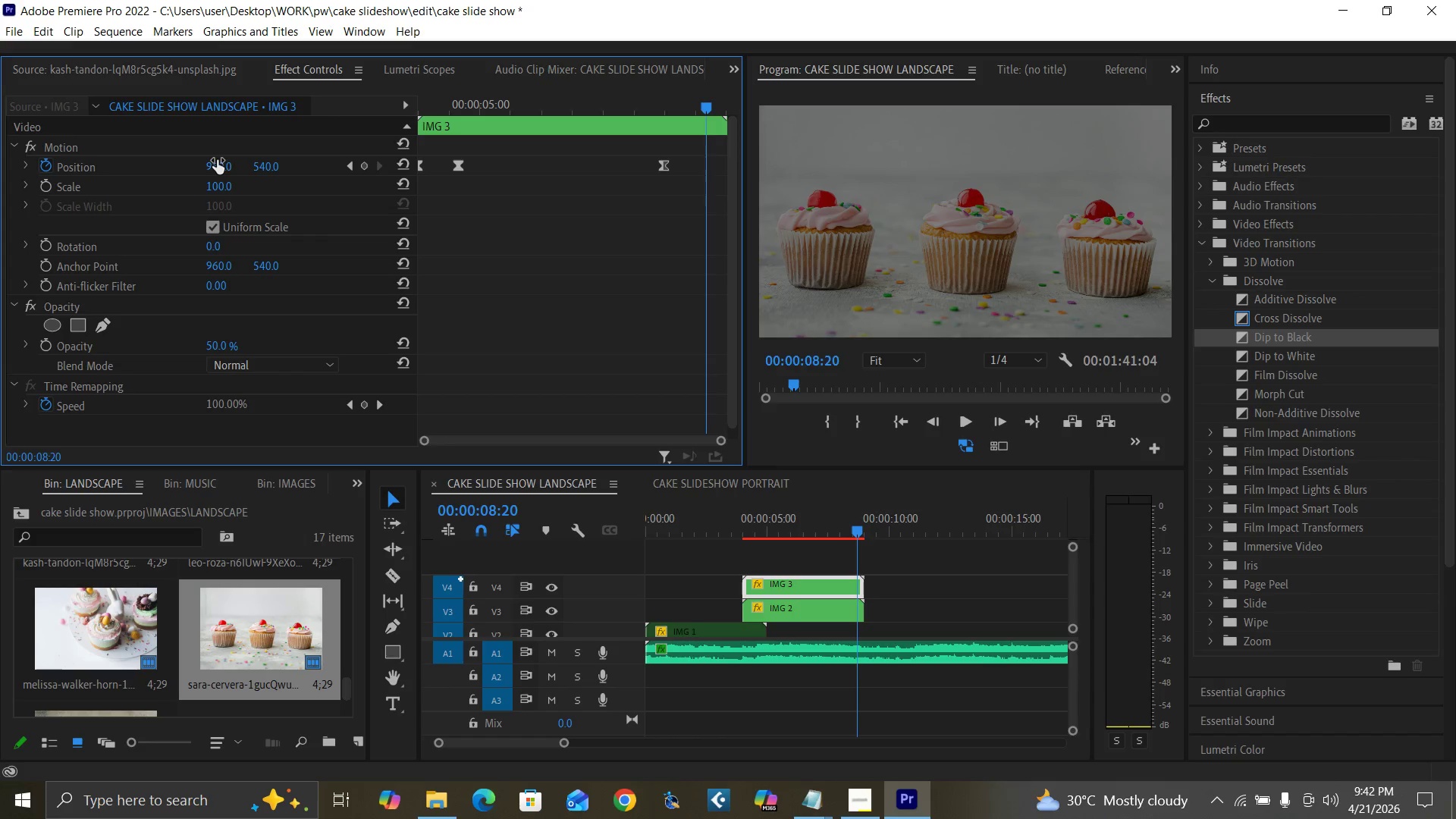 
left_click([217, 160])
 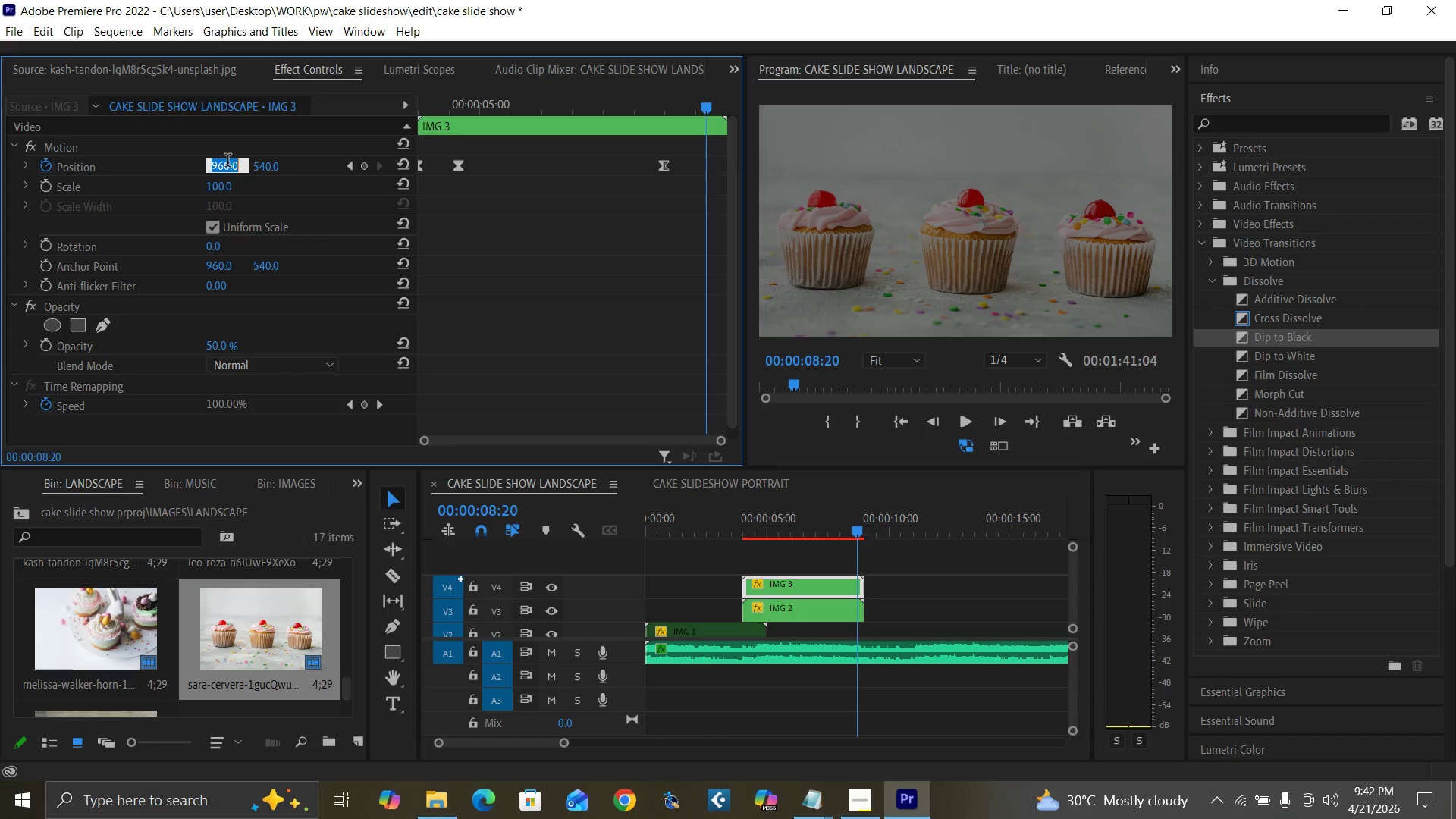 
type(-960)
 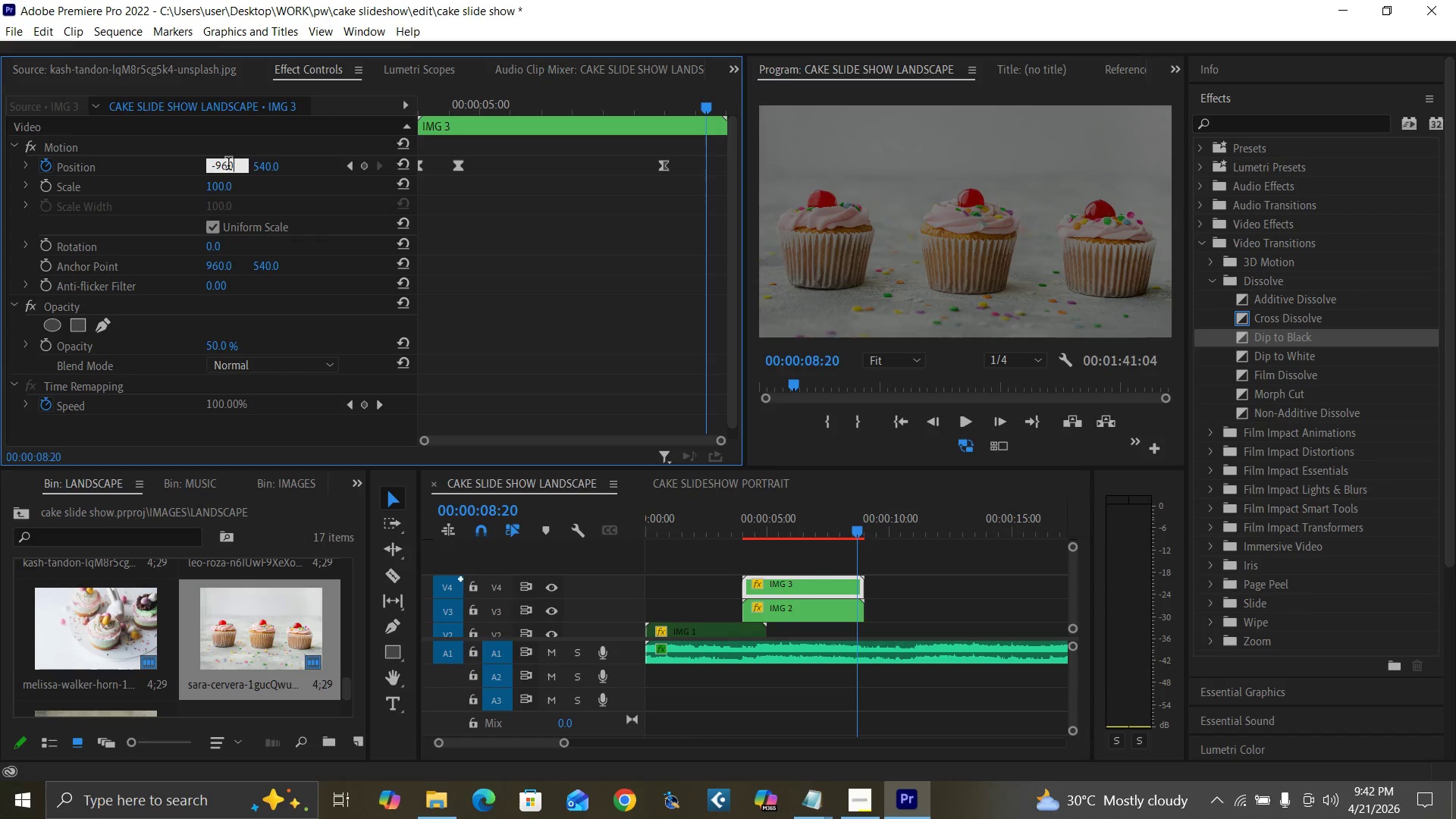 
key(Enter)
 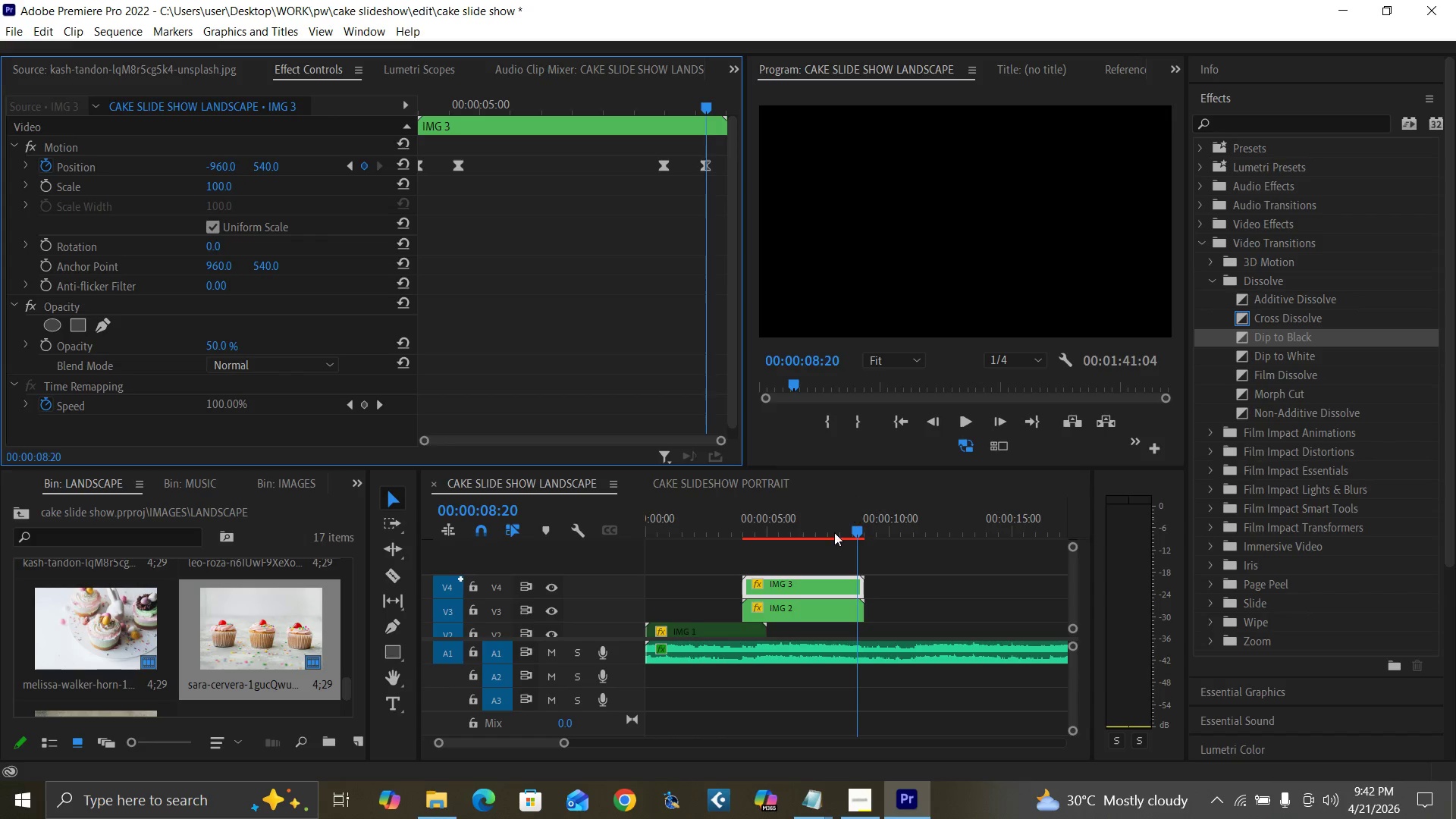 
left_click([826, 527])
 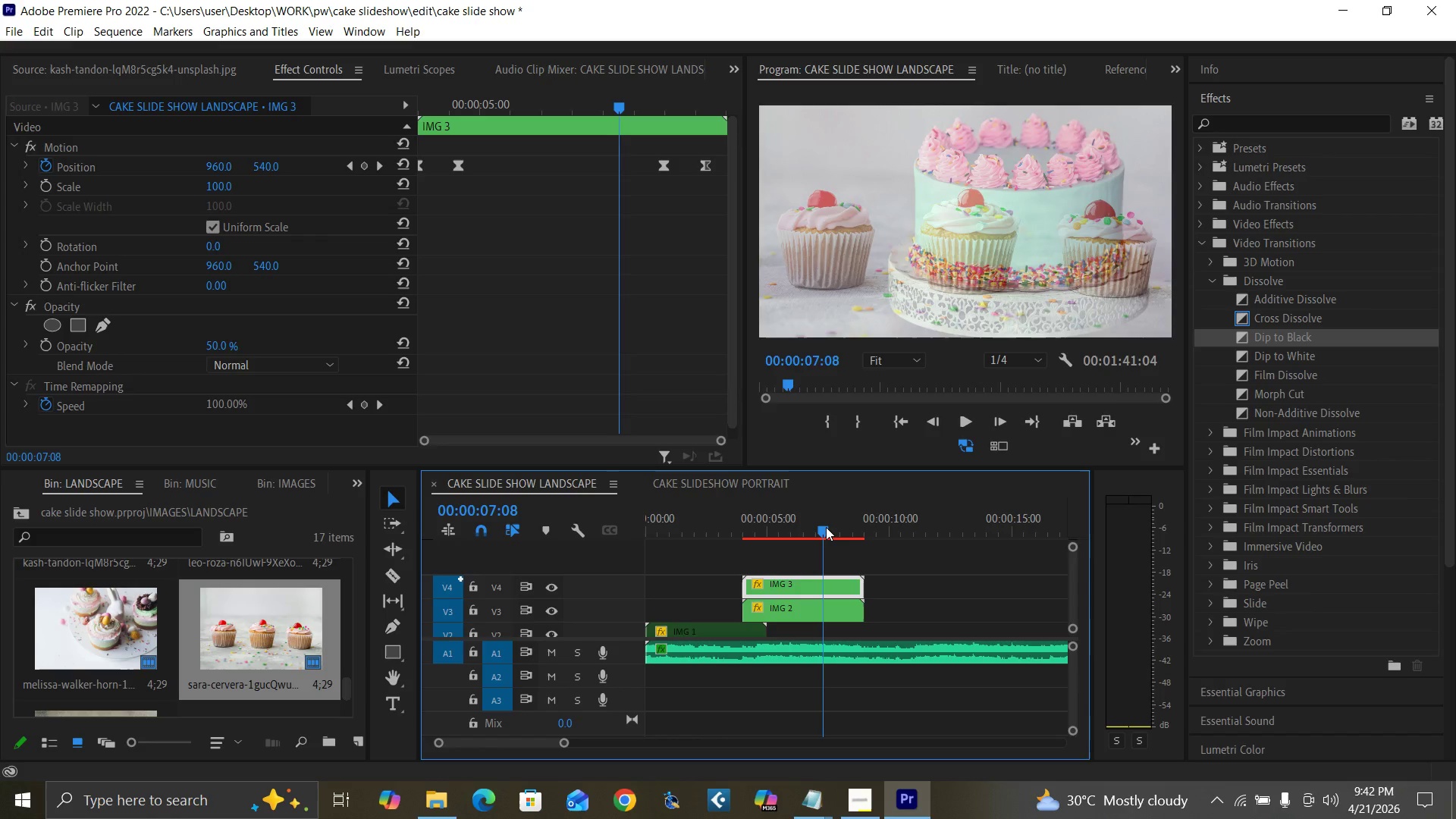 
key(Space)
 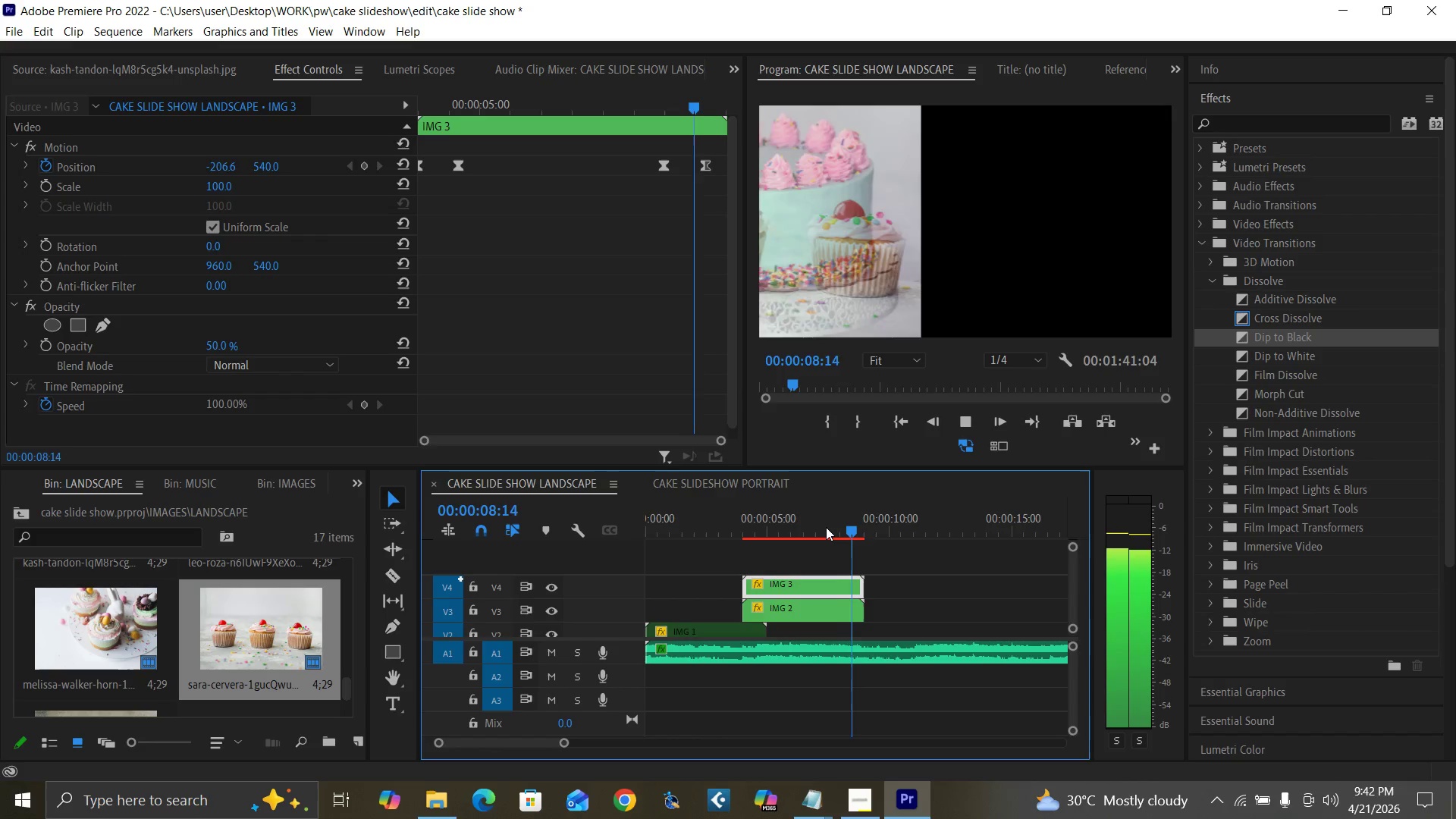 
key(Space)
 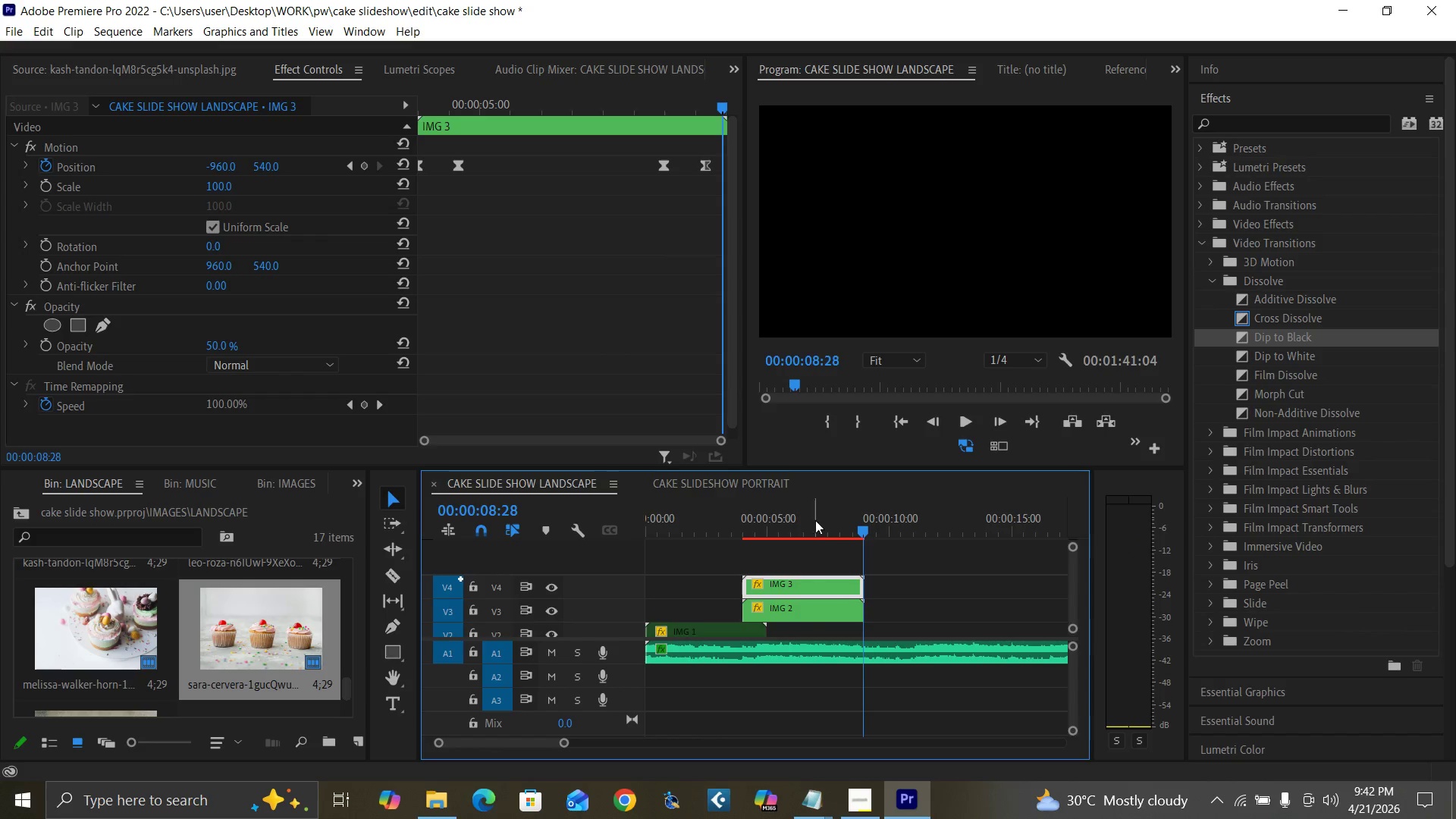 
left_click([814, 520])
 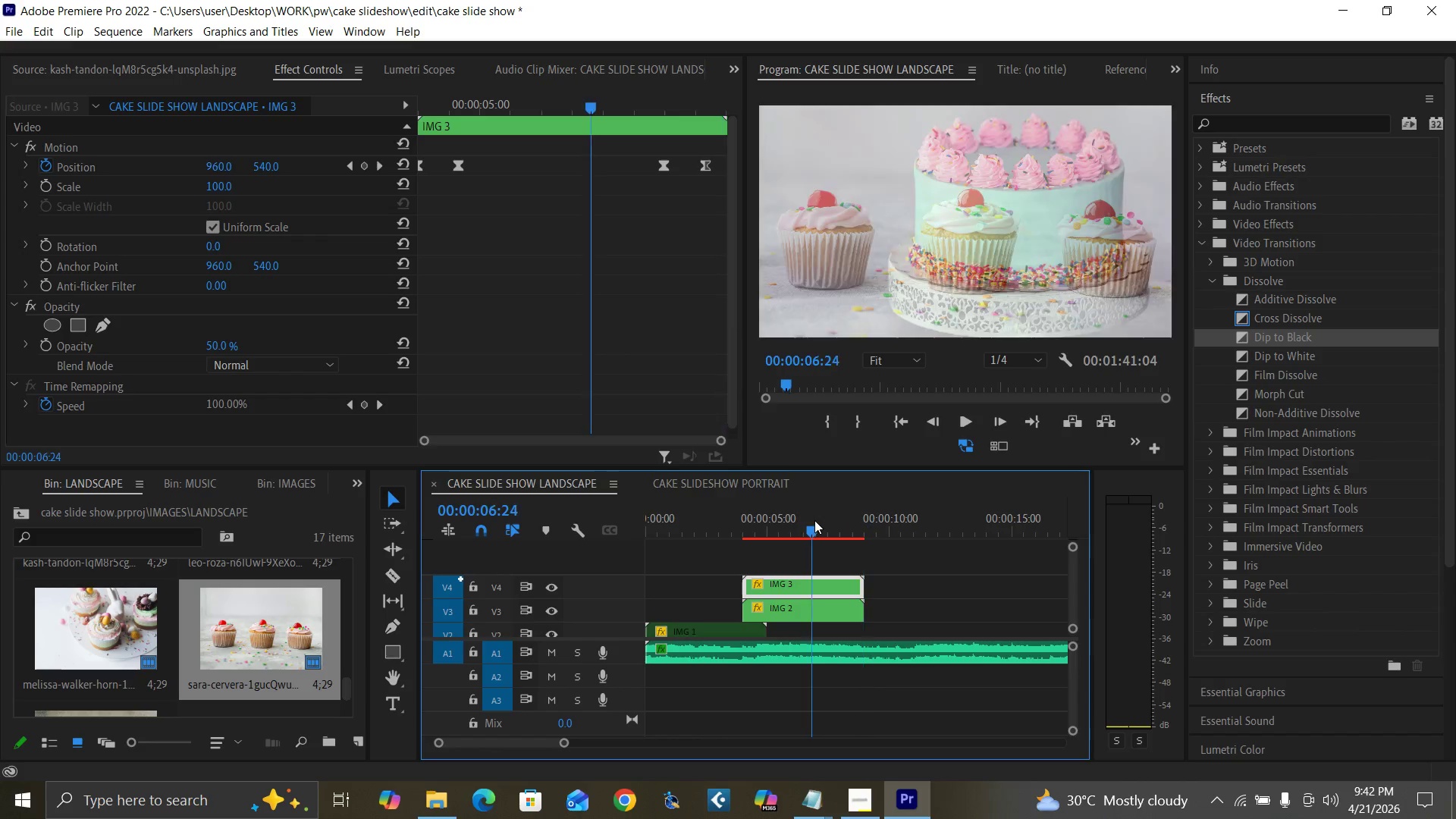 
key(Space)
 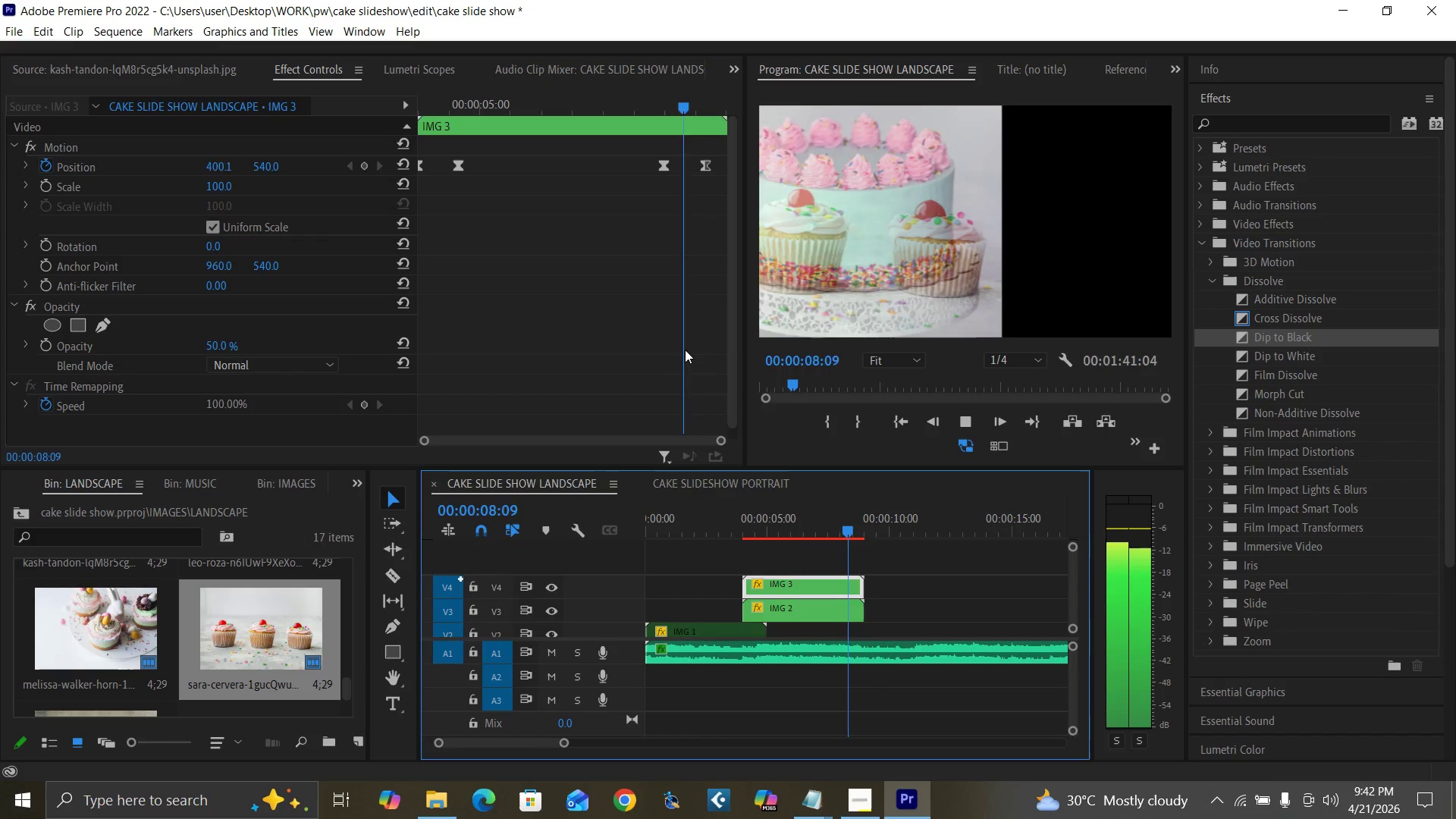 
key(Space)
 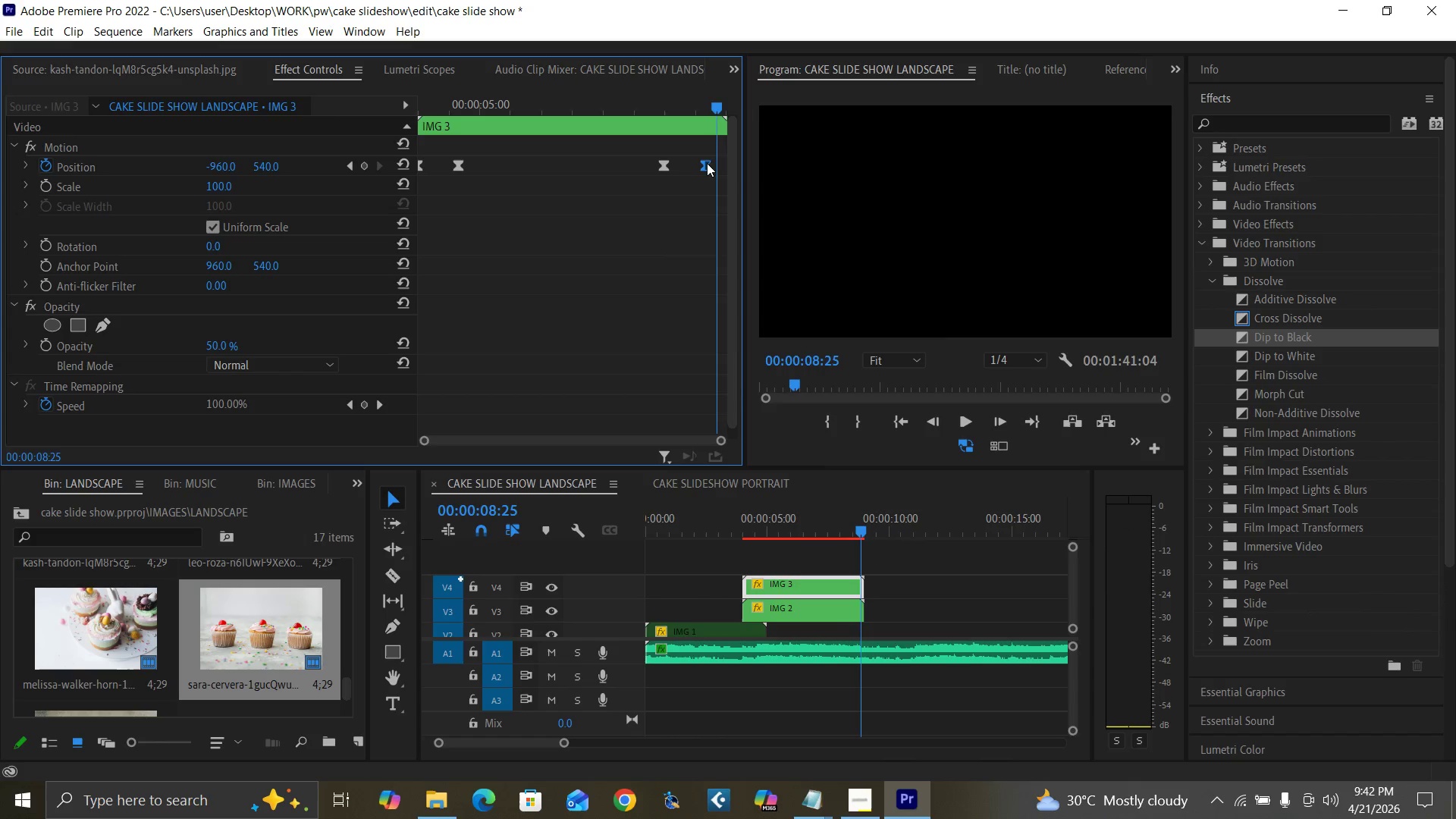 
right_click([707, 163])
 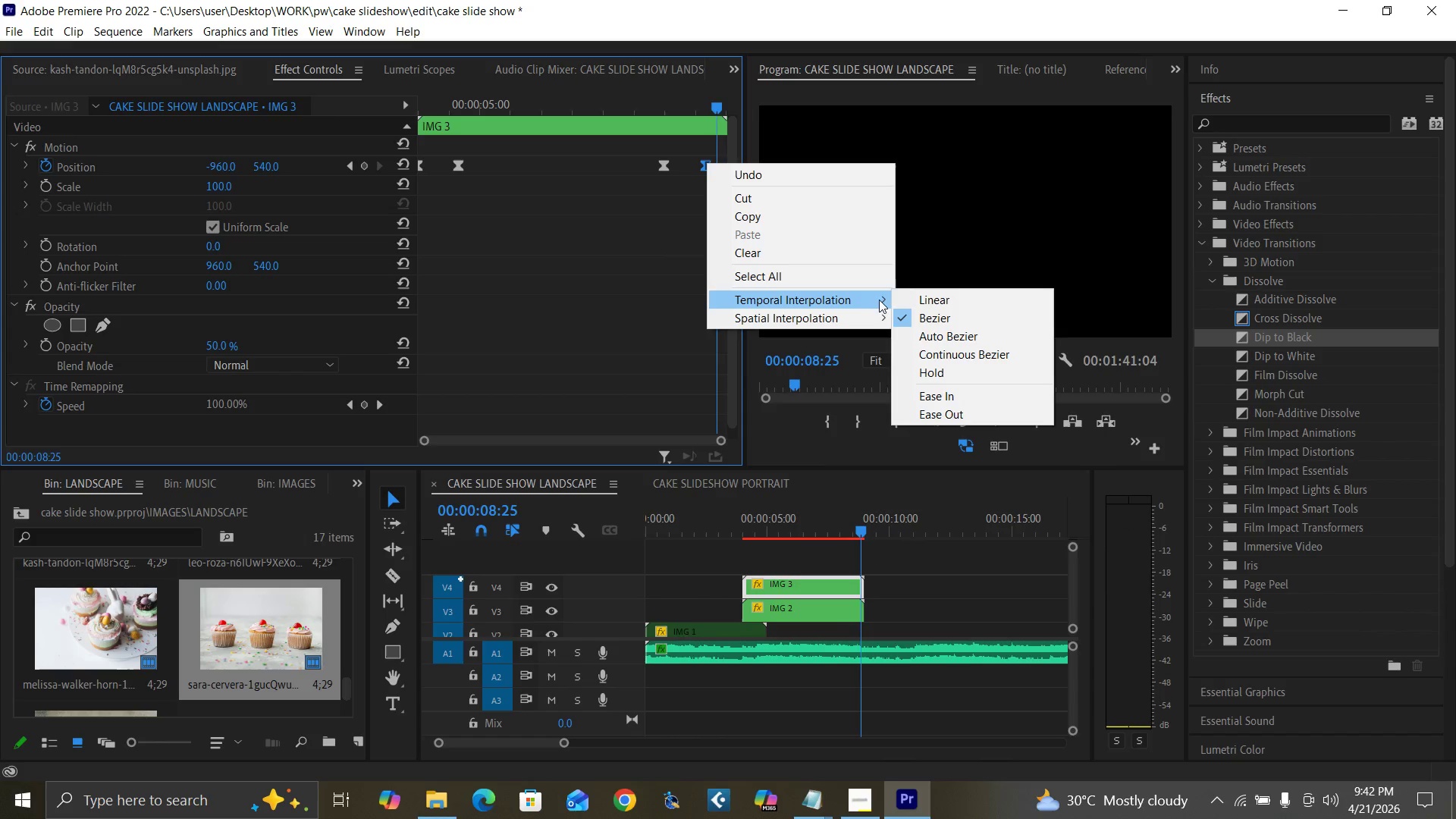 
left_click([908, 302])
 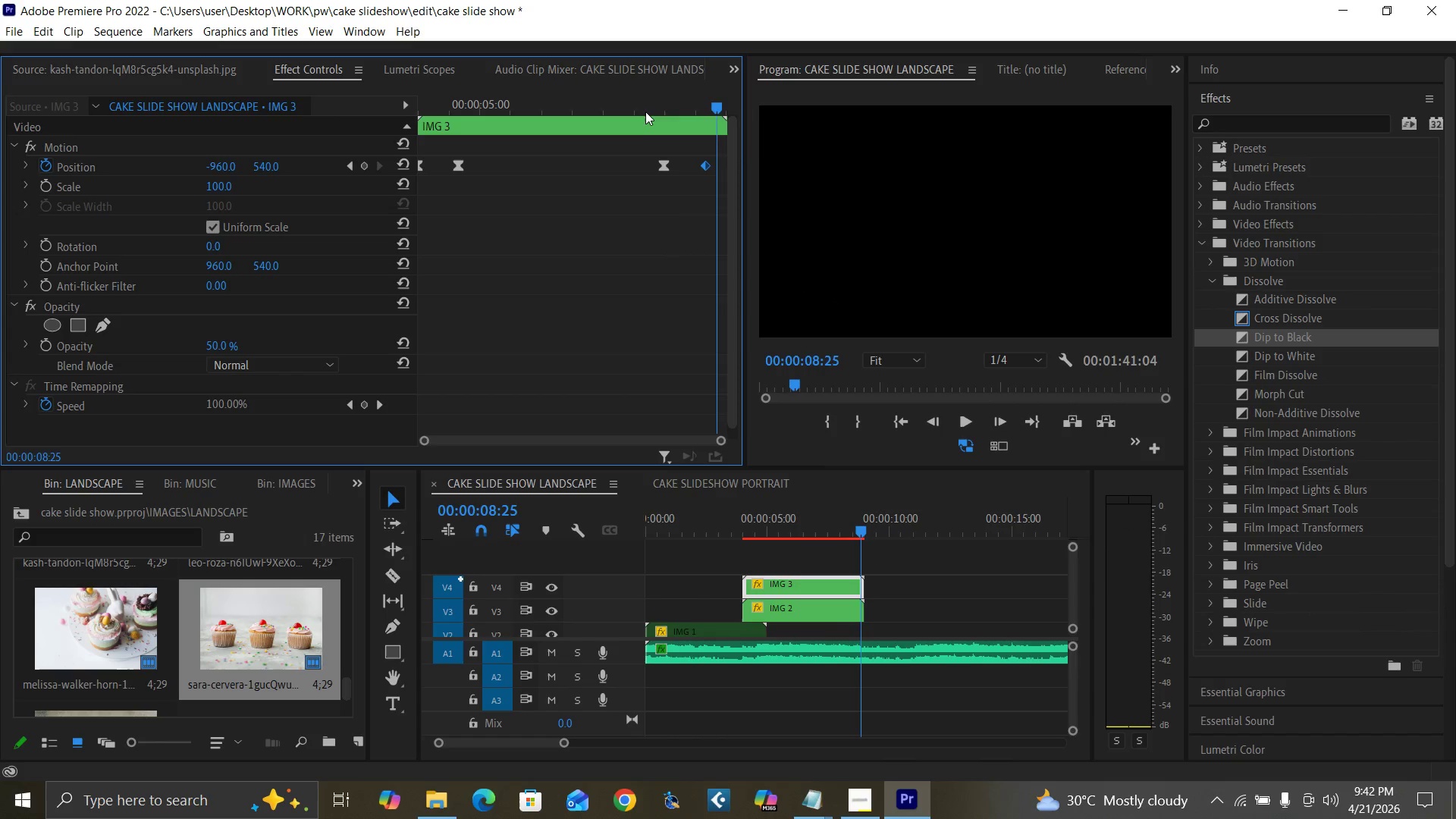 
left_click([645, 104])
 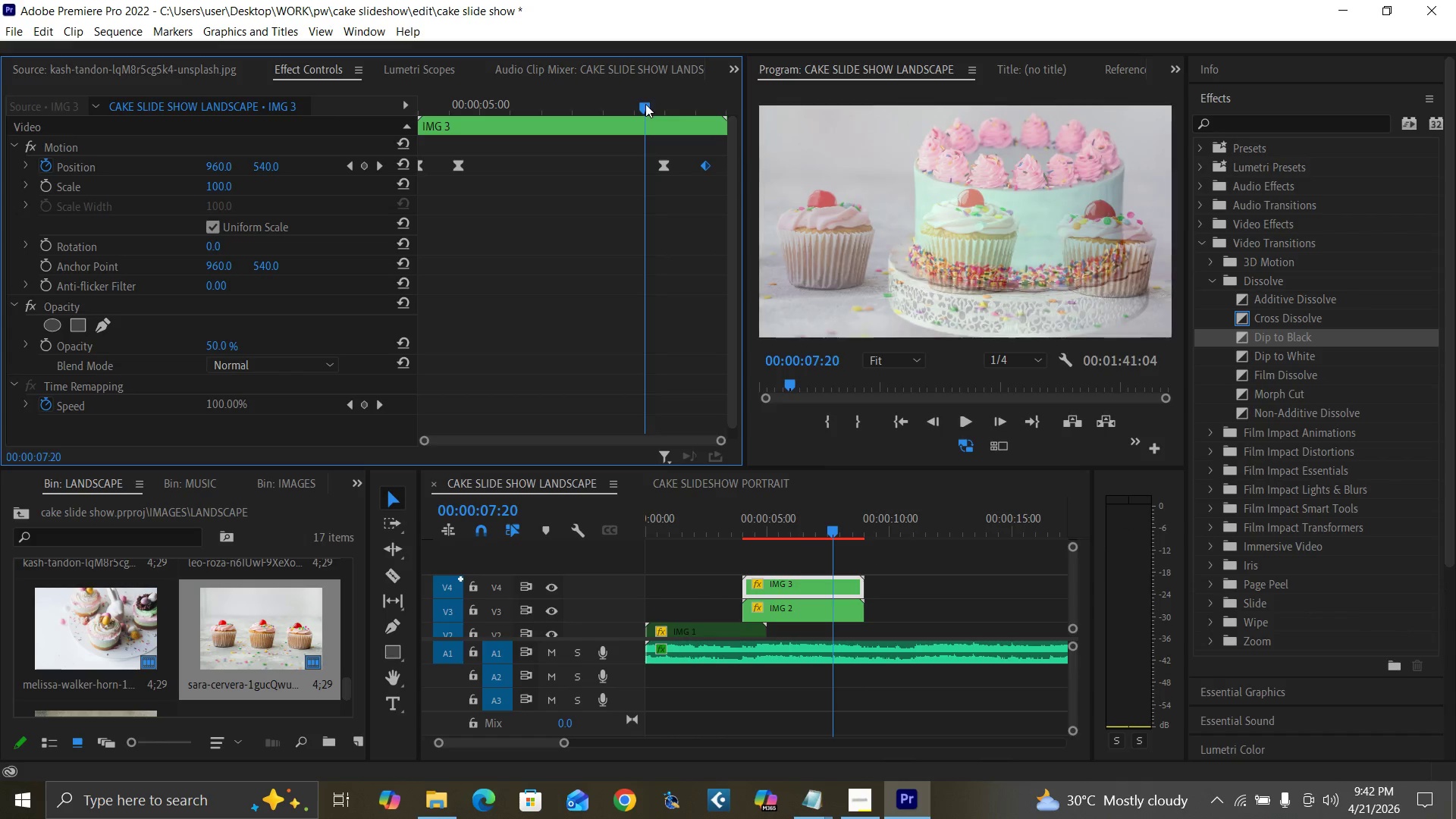 
key(Space)
 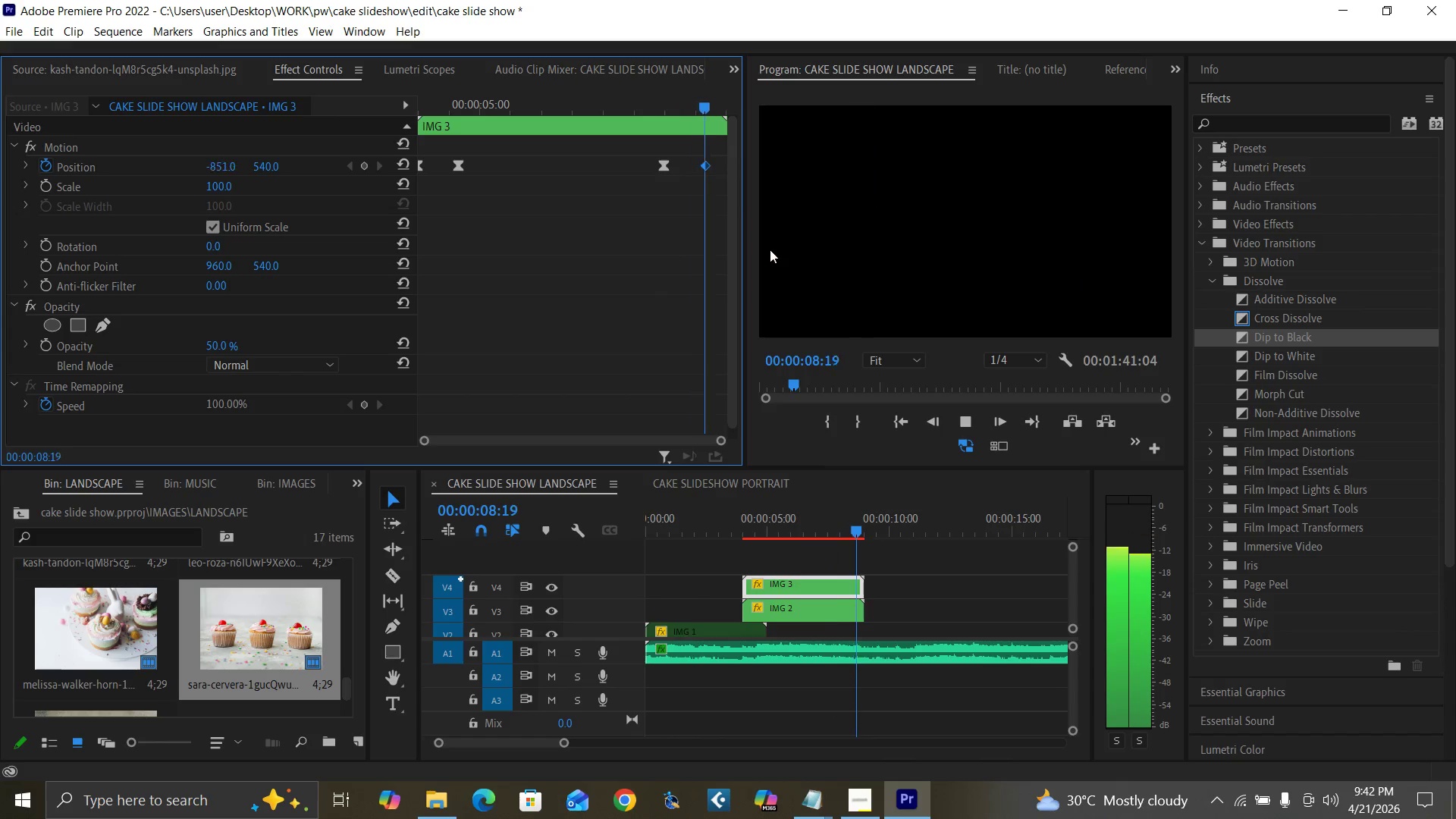 
key(Space)
 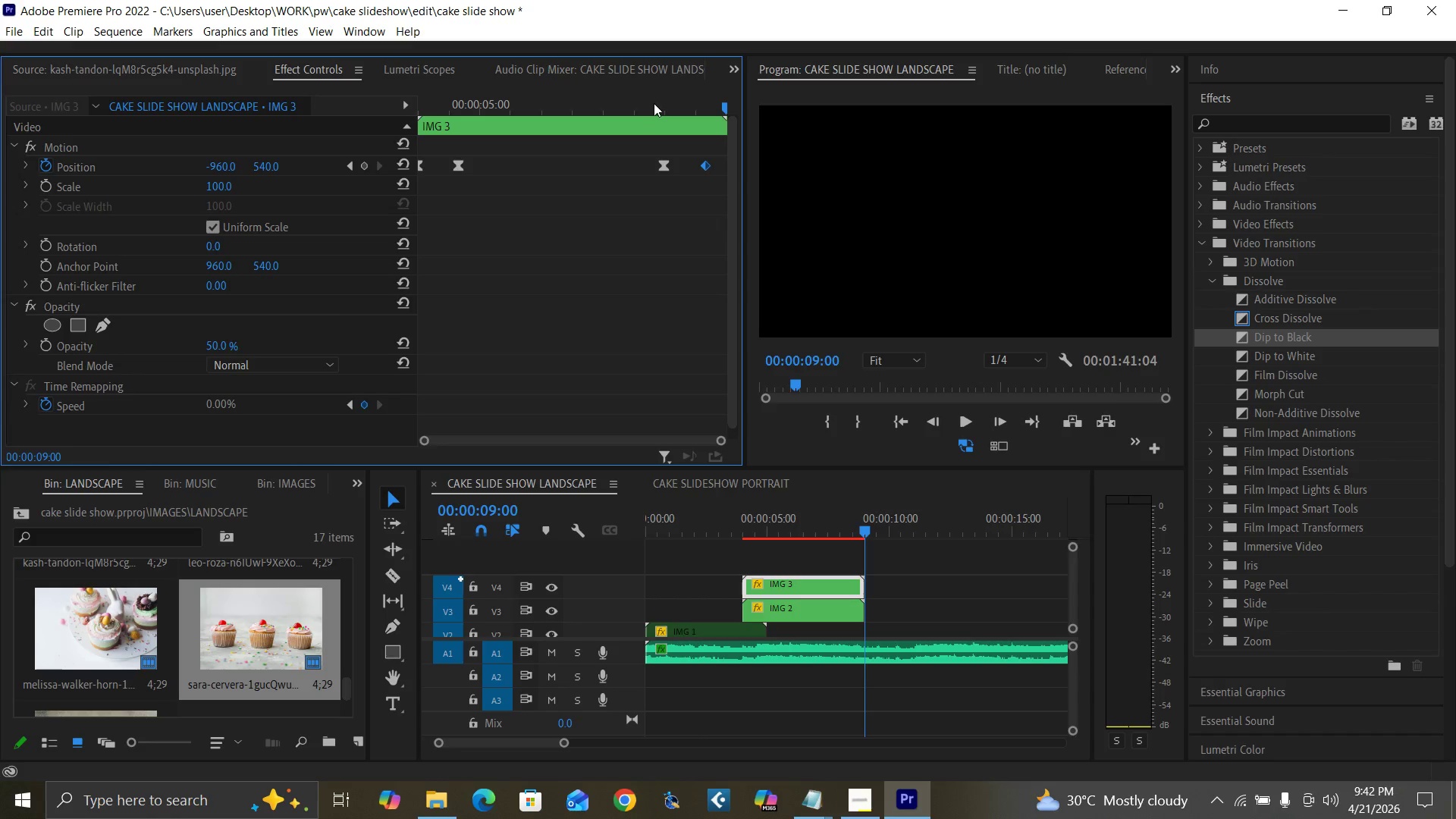 
left_click([654, 101])
 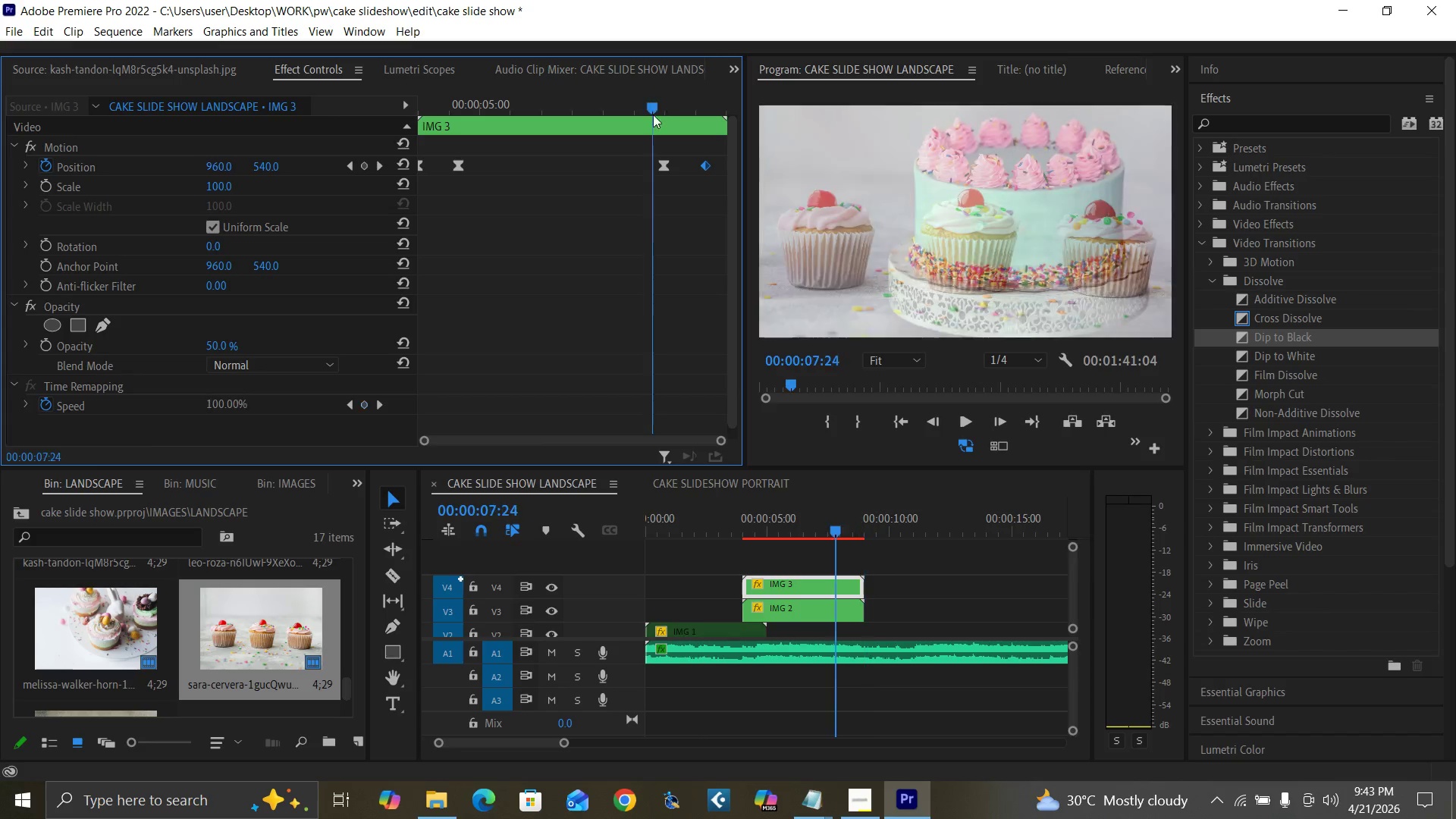 
key(Space)
 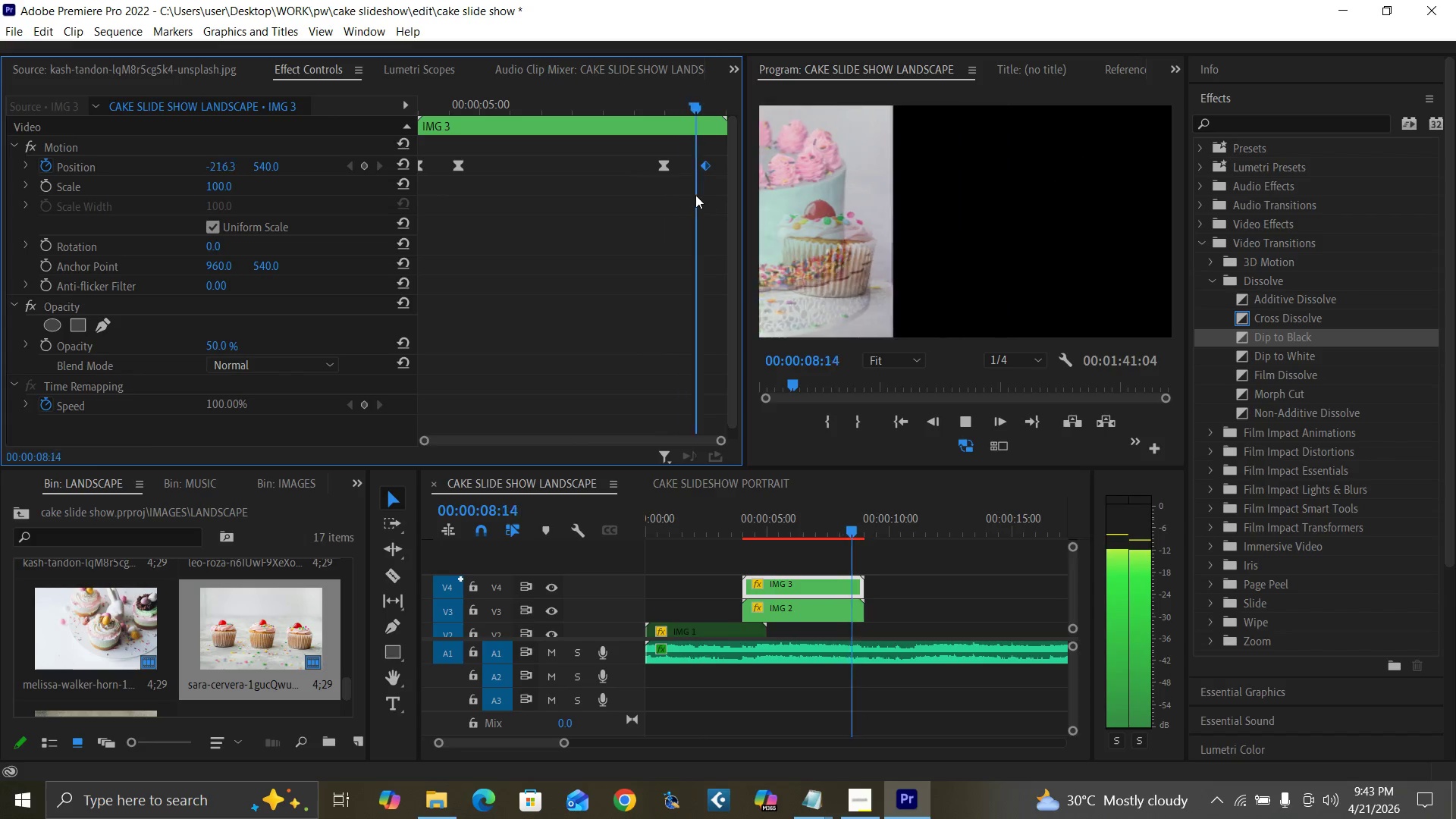 
key(Space)
 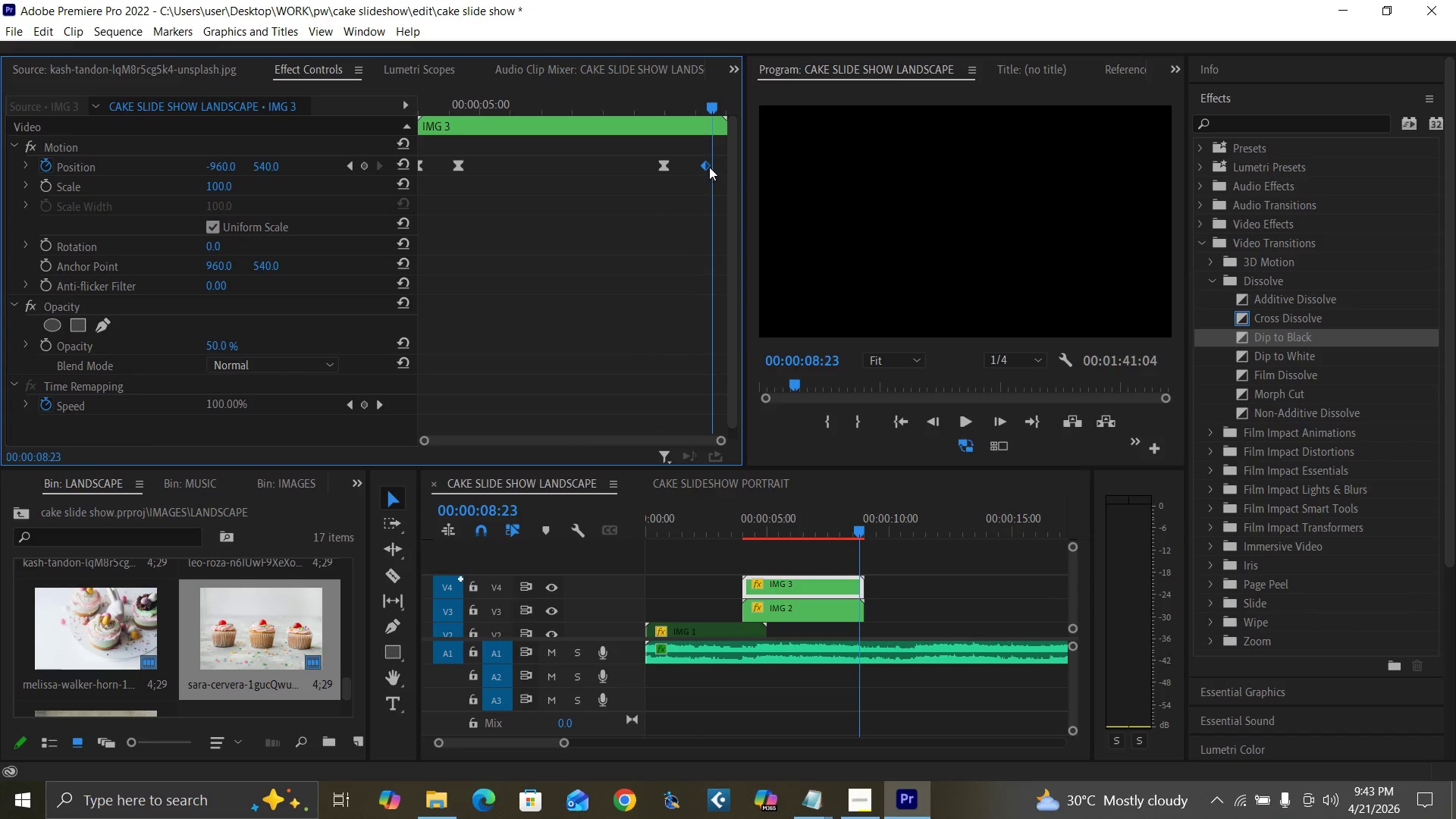 
right_click([709, 164])
 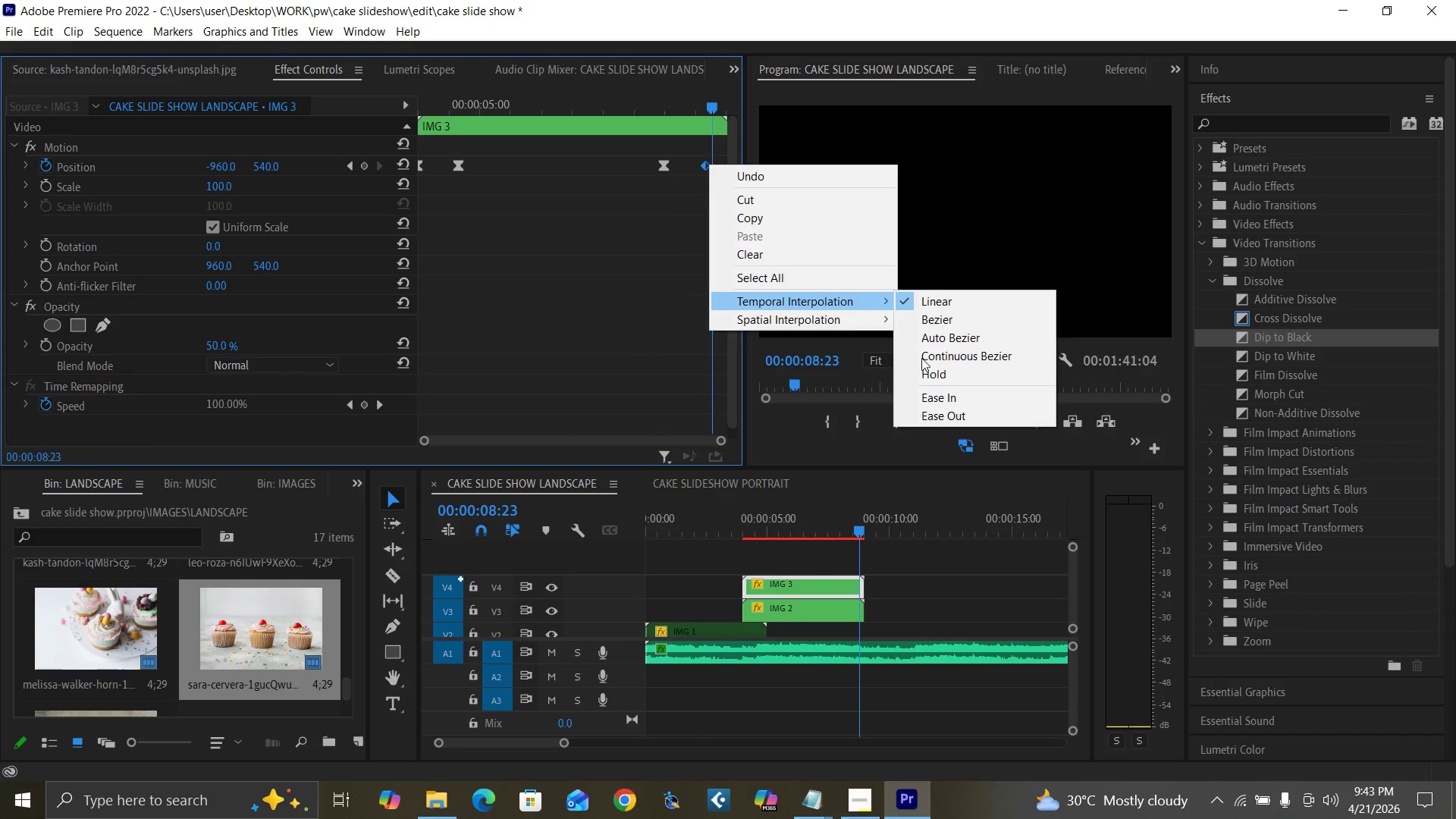 
left_click([944, 399])
 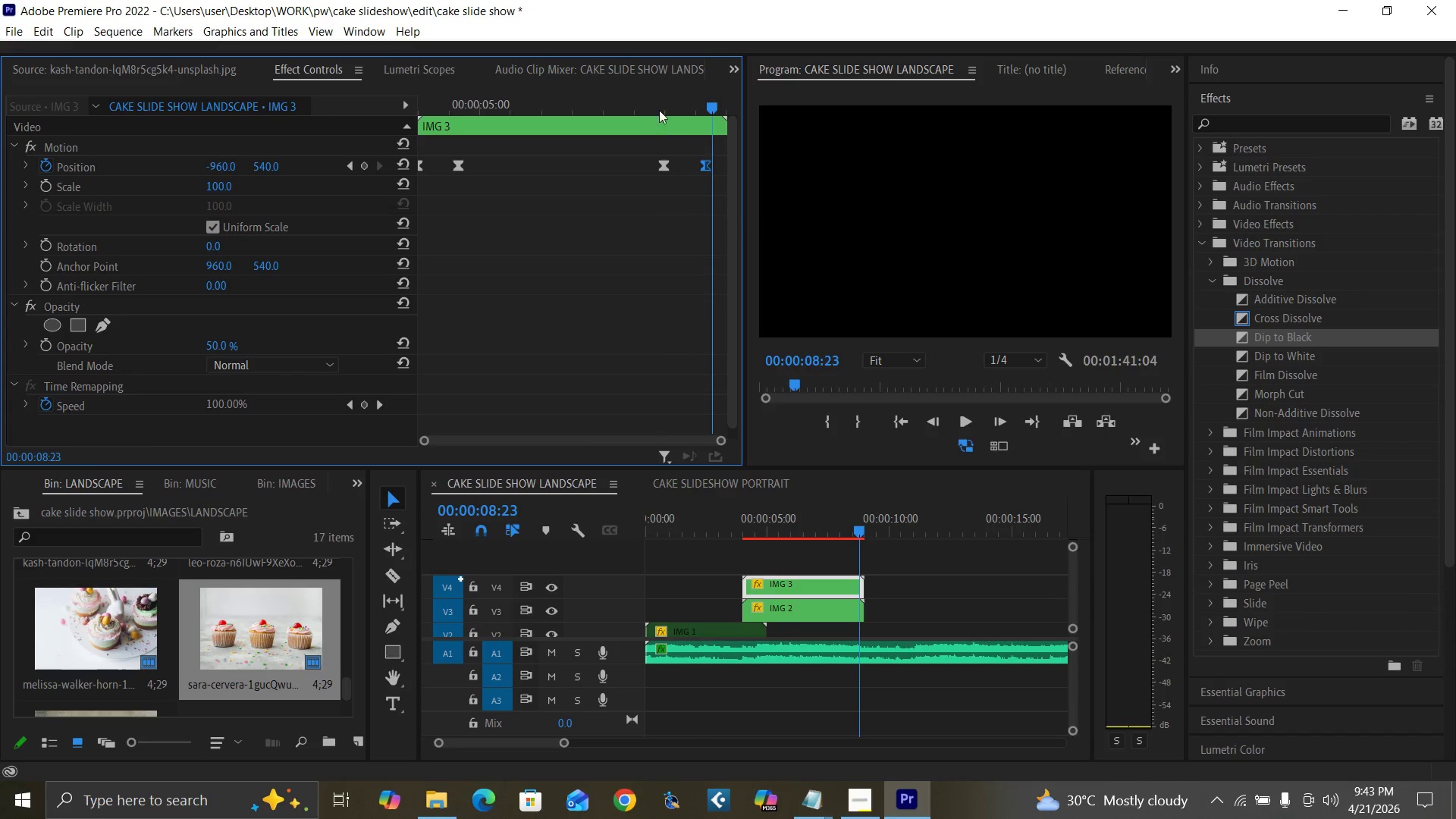 
left_click([657, 101])
 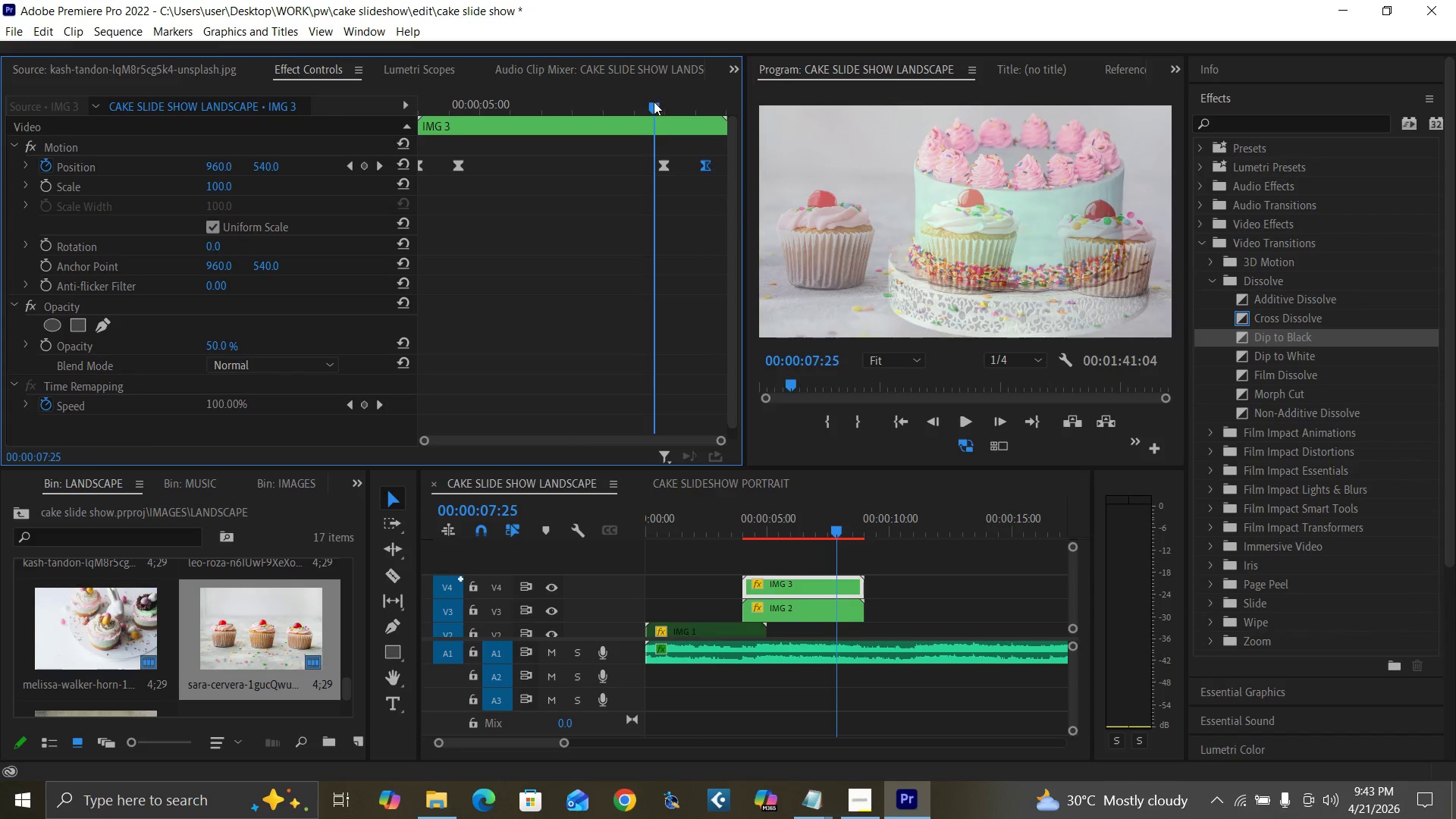 
key(Space)
 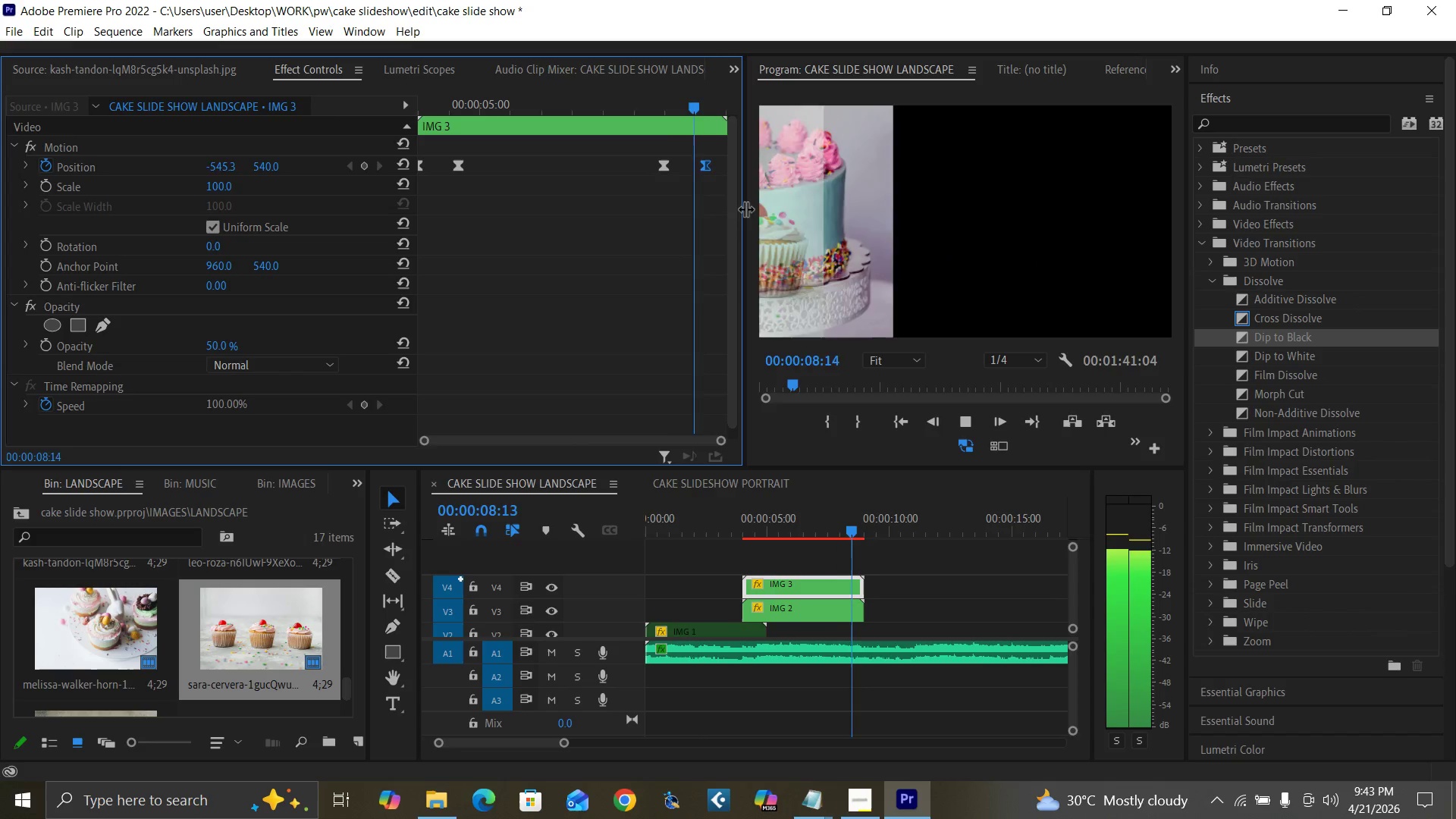 
key(Space)
 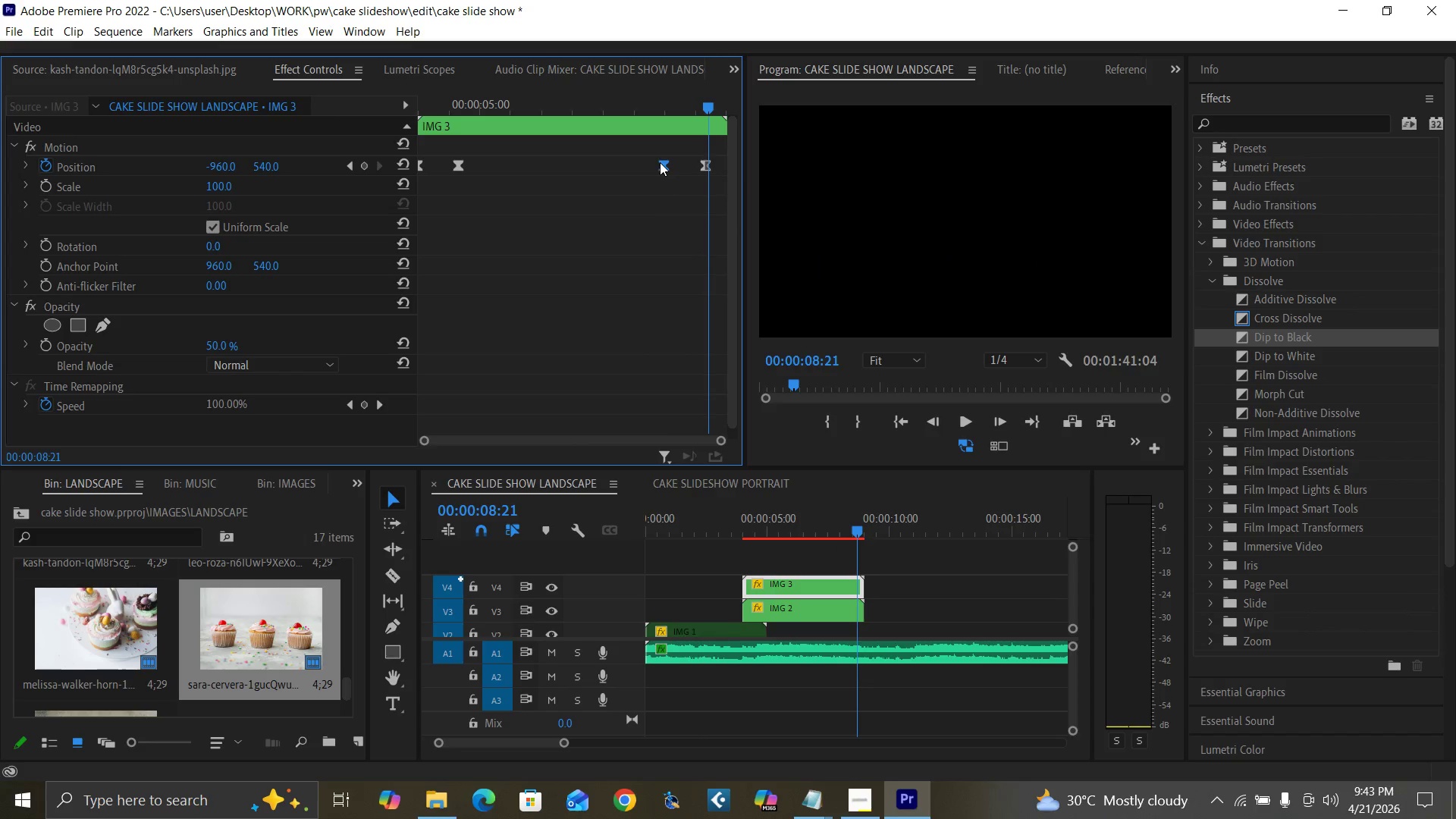 
right_click([660, 162])
 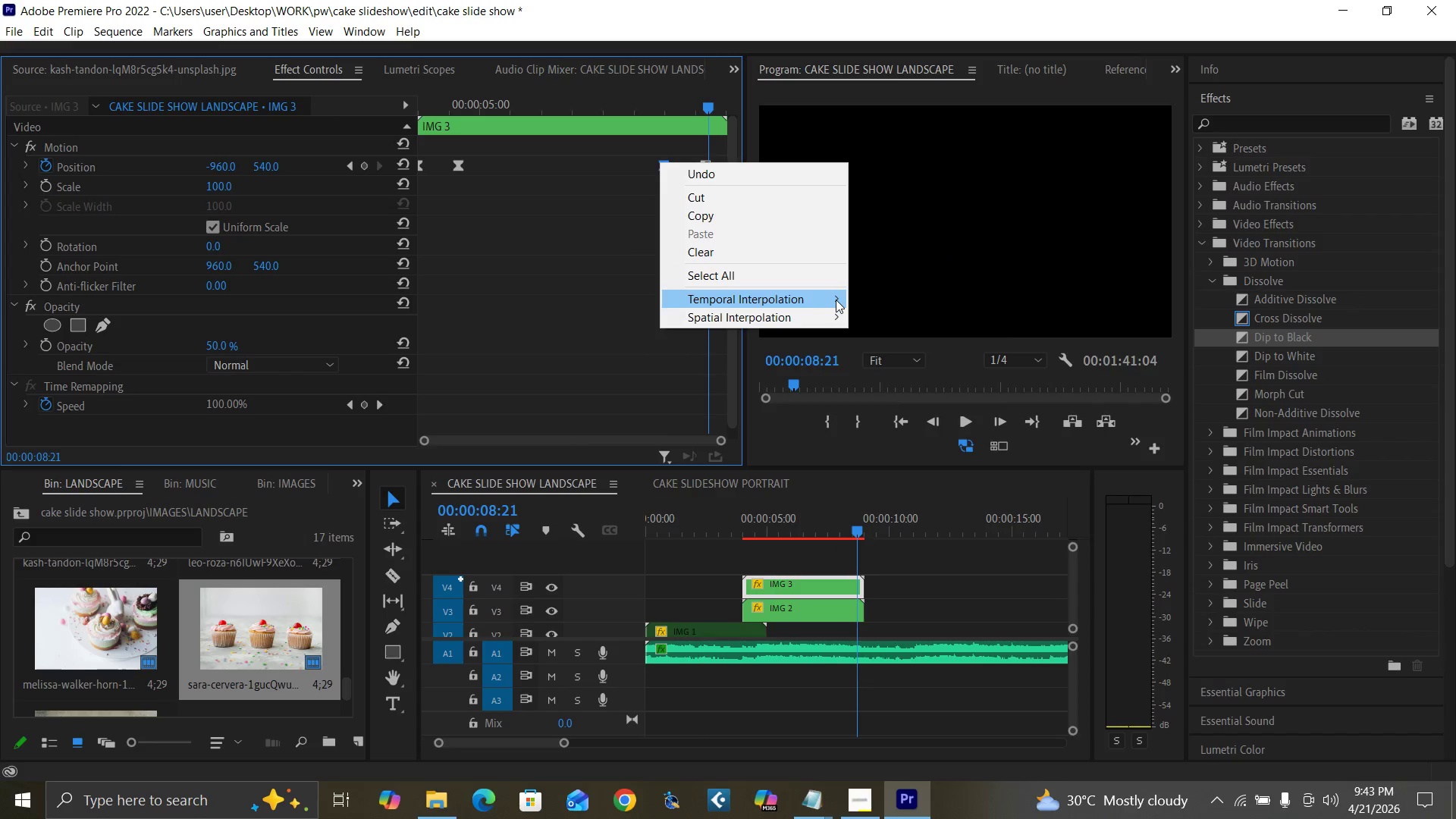 
left_click([873, 302])
 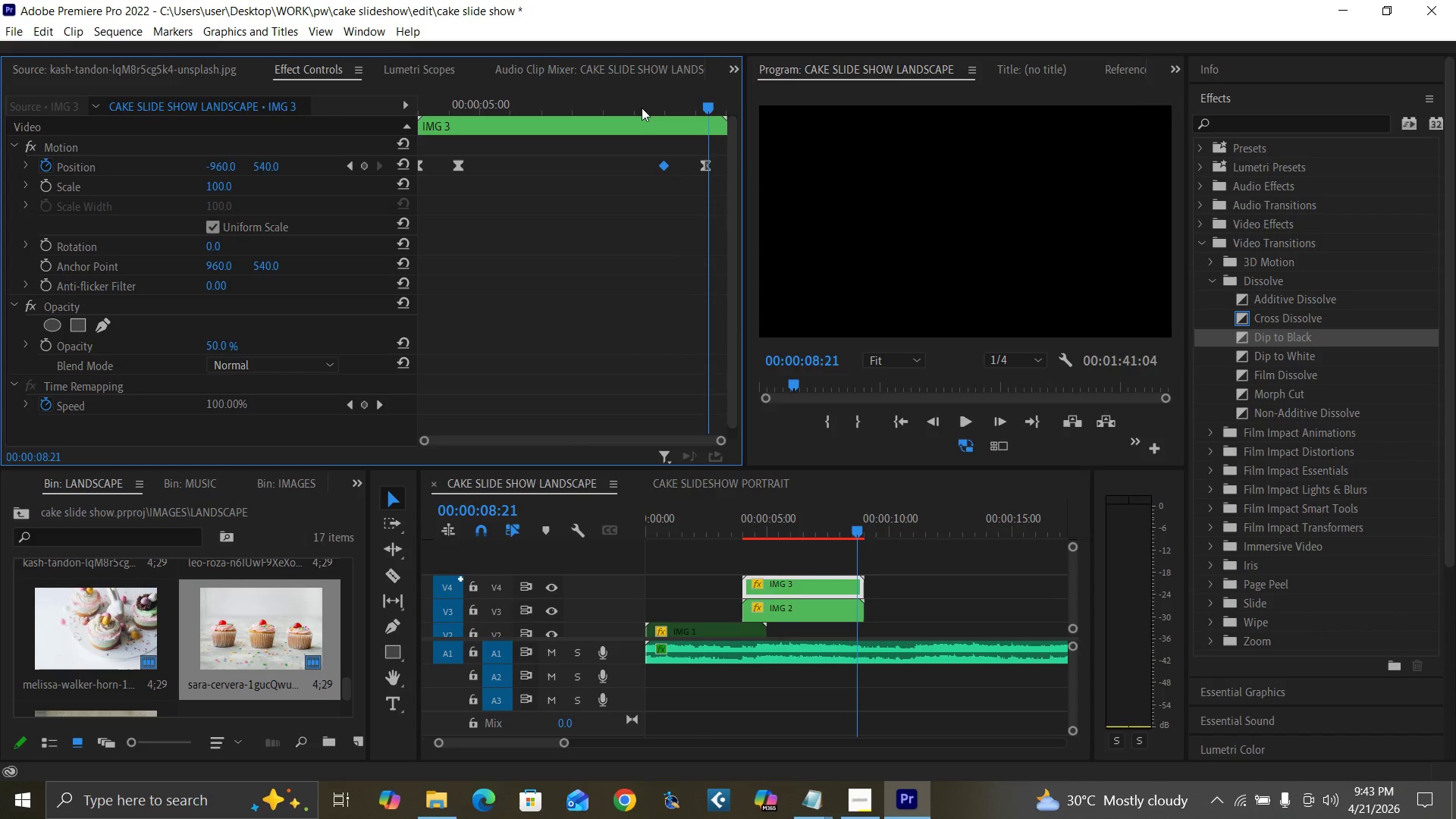 
left_click([640, 101])
 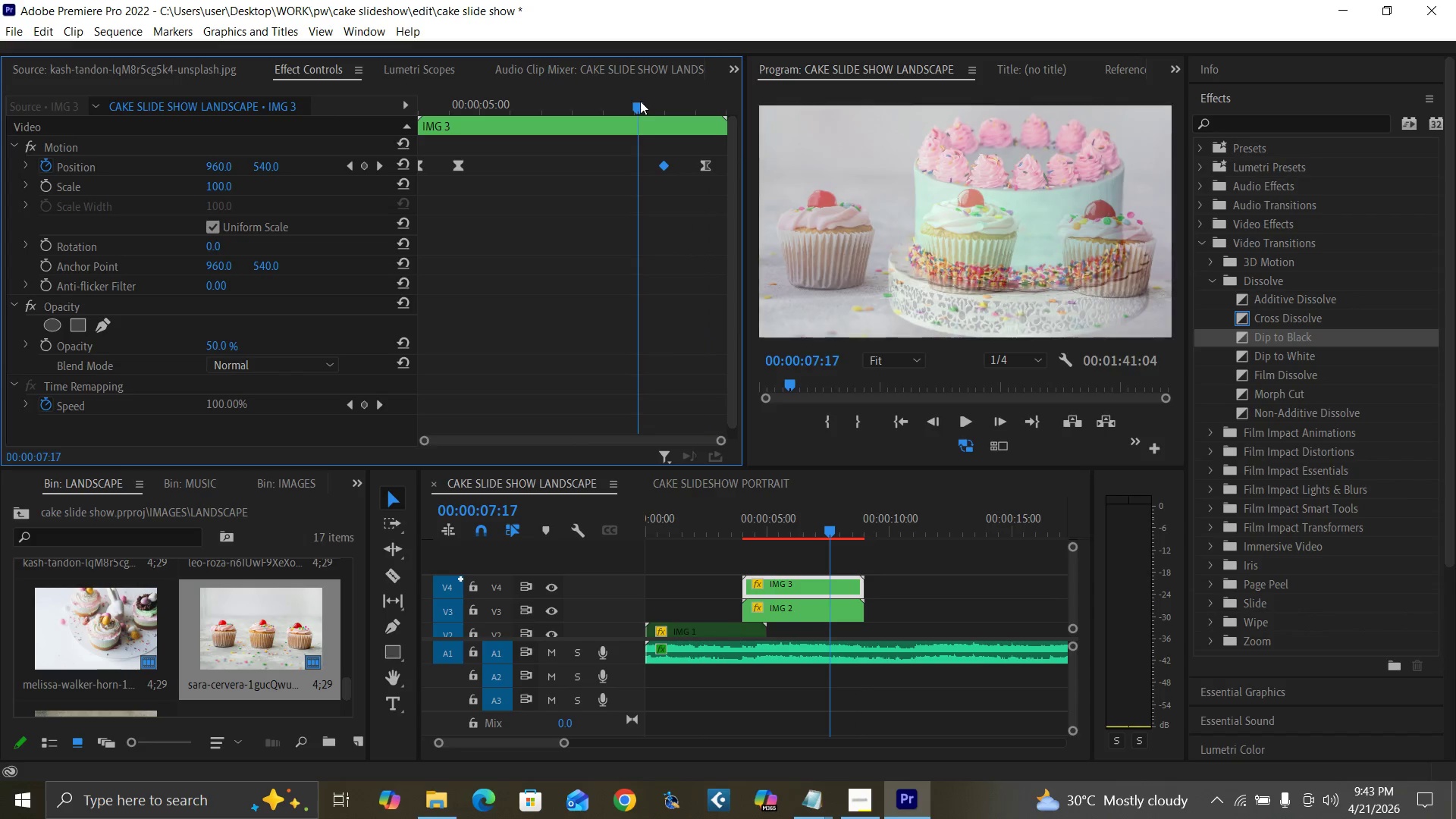 
key(Space)
 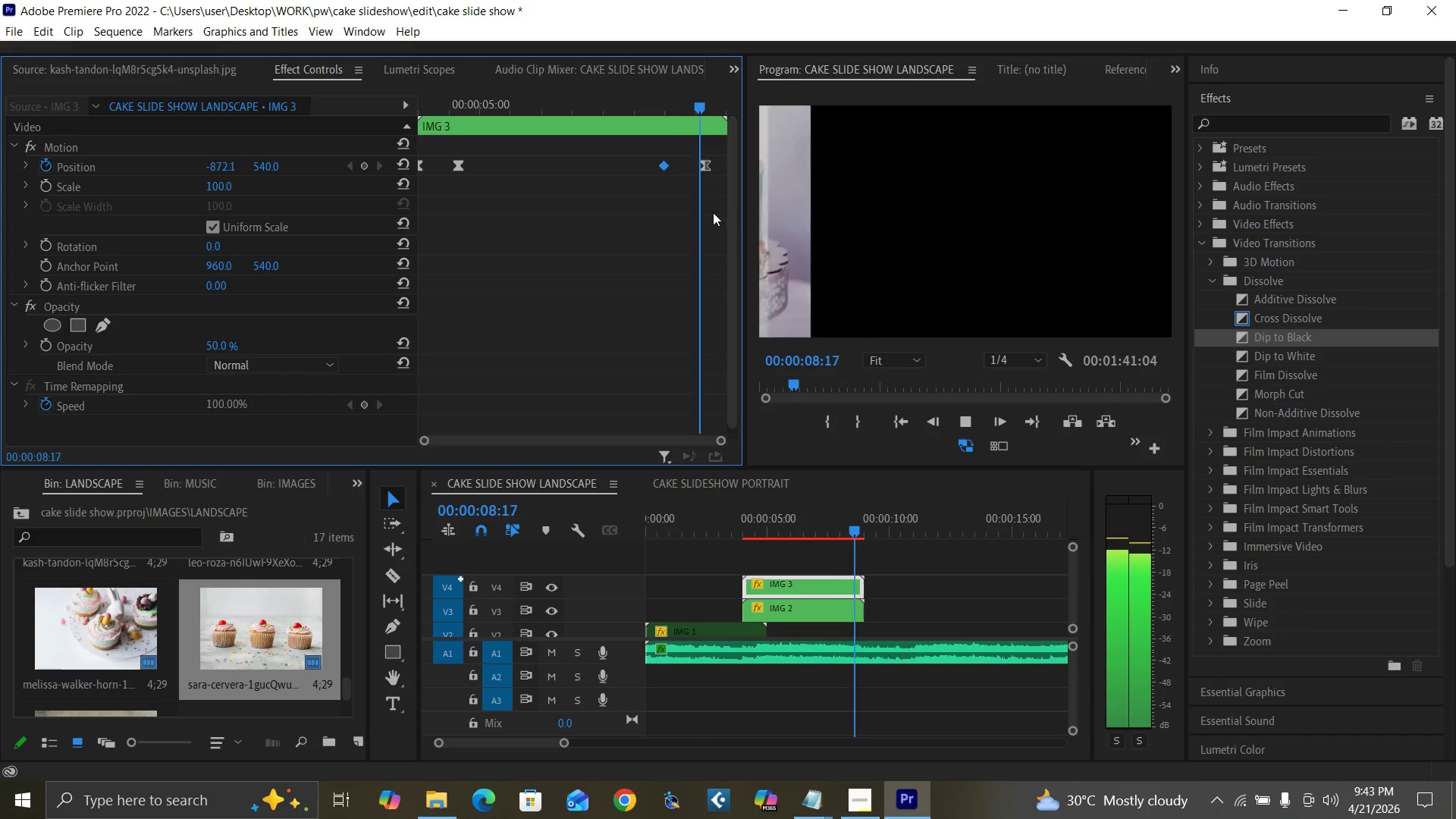 
key(Space)
 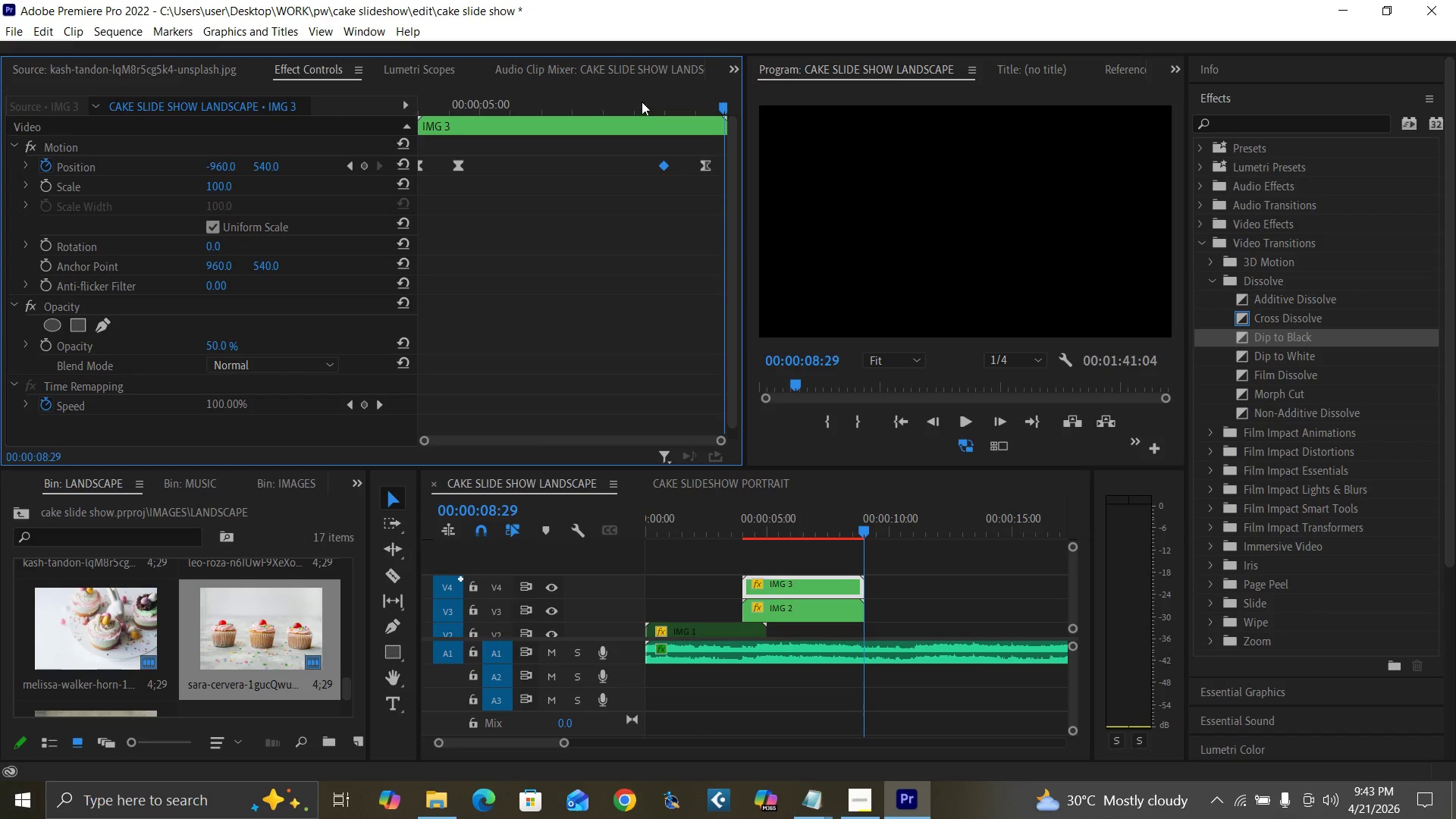 
left_click([641, 102])
 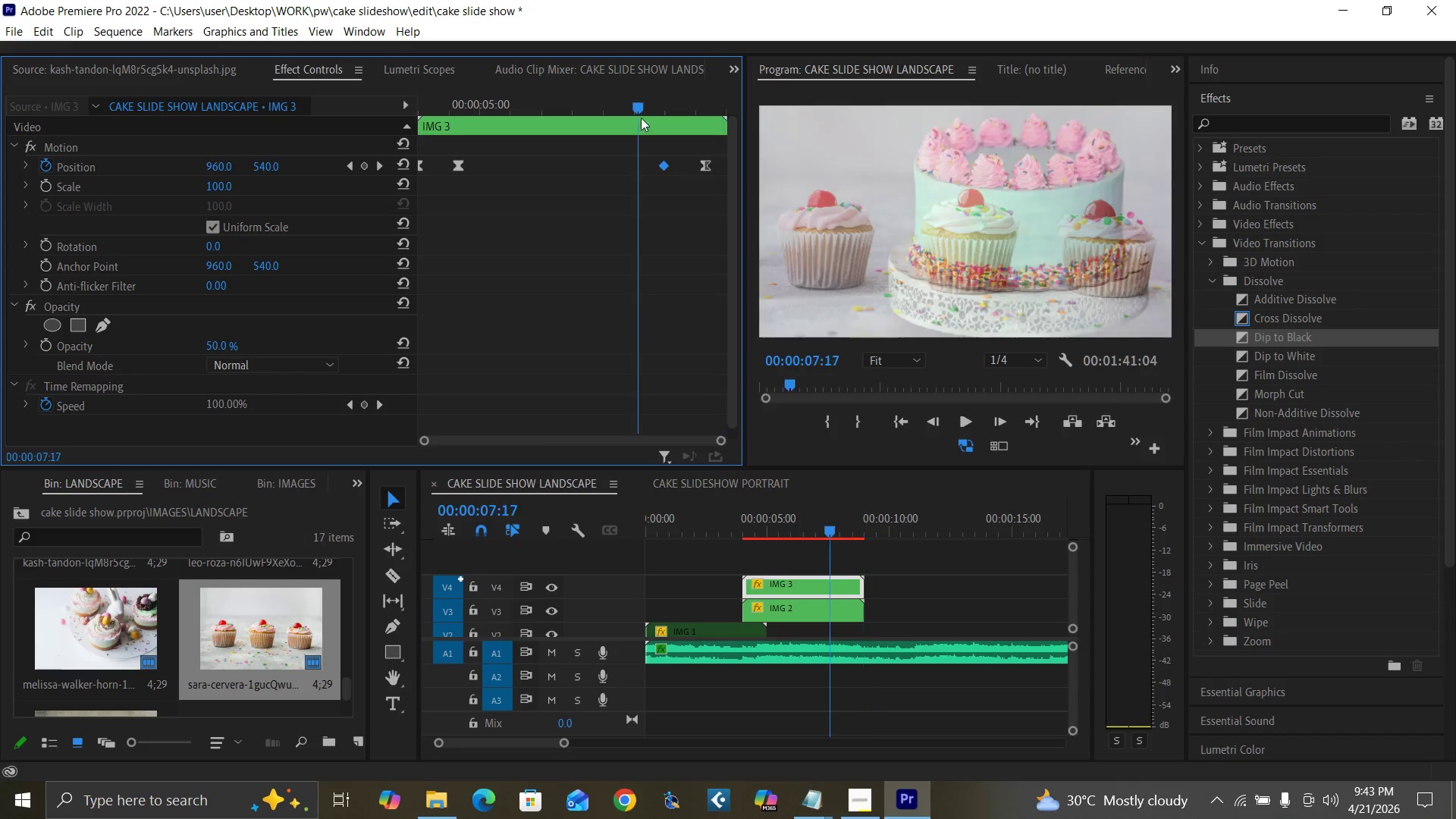 
key(Space)
 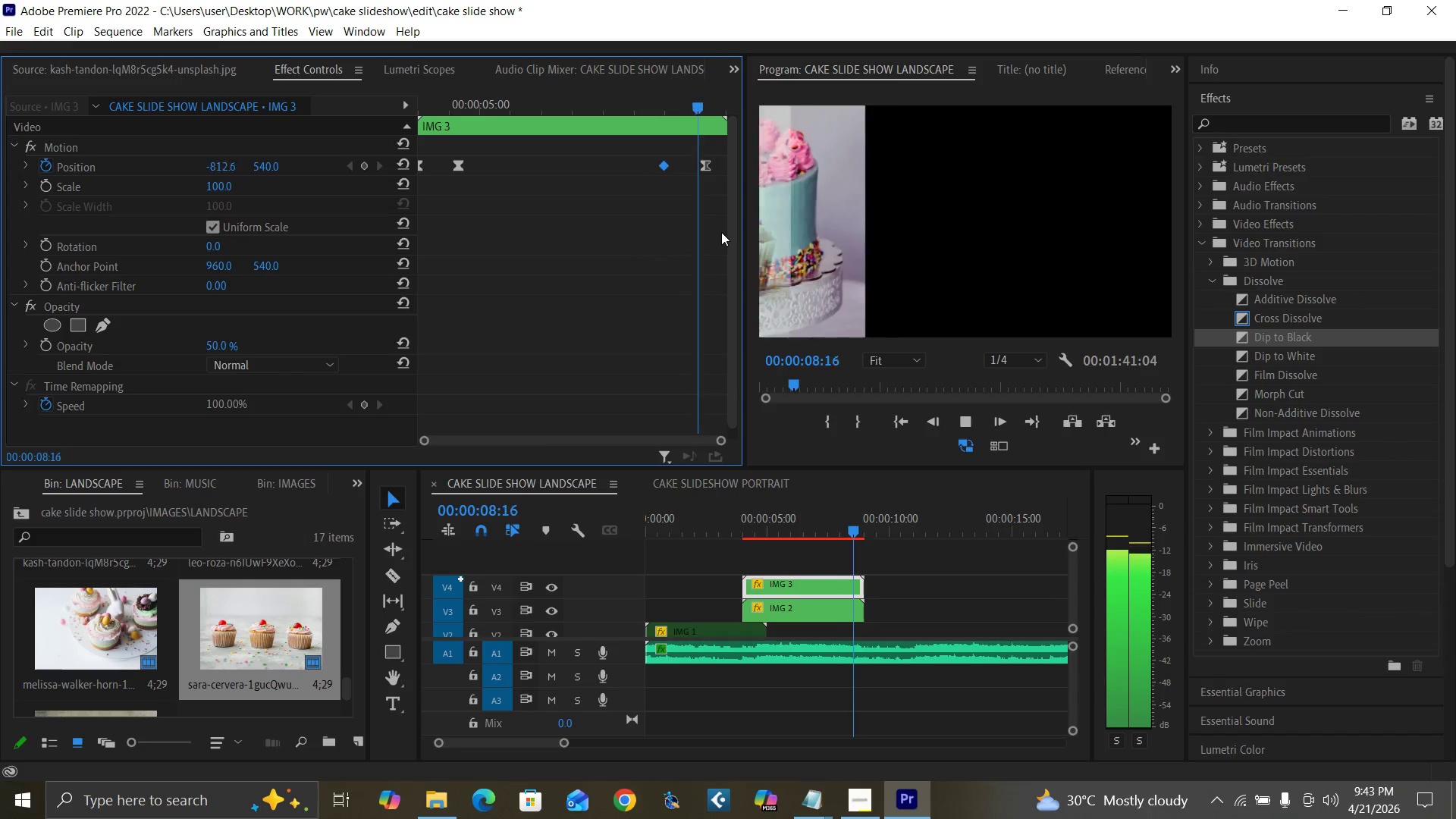 
key(Space)
 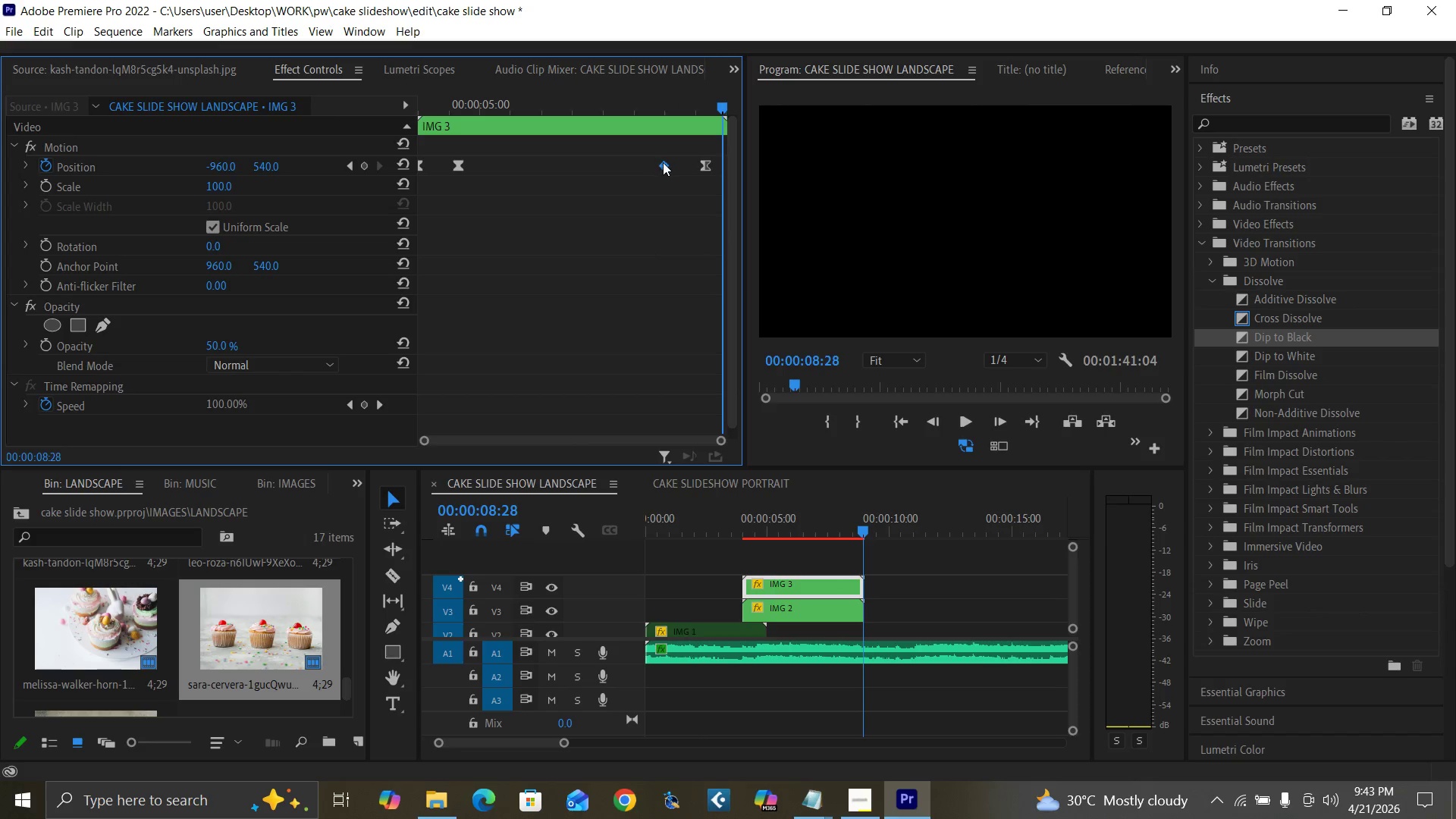 
right_click([664, 163])
 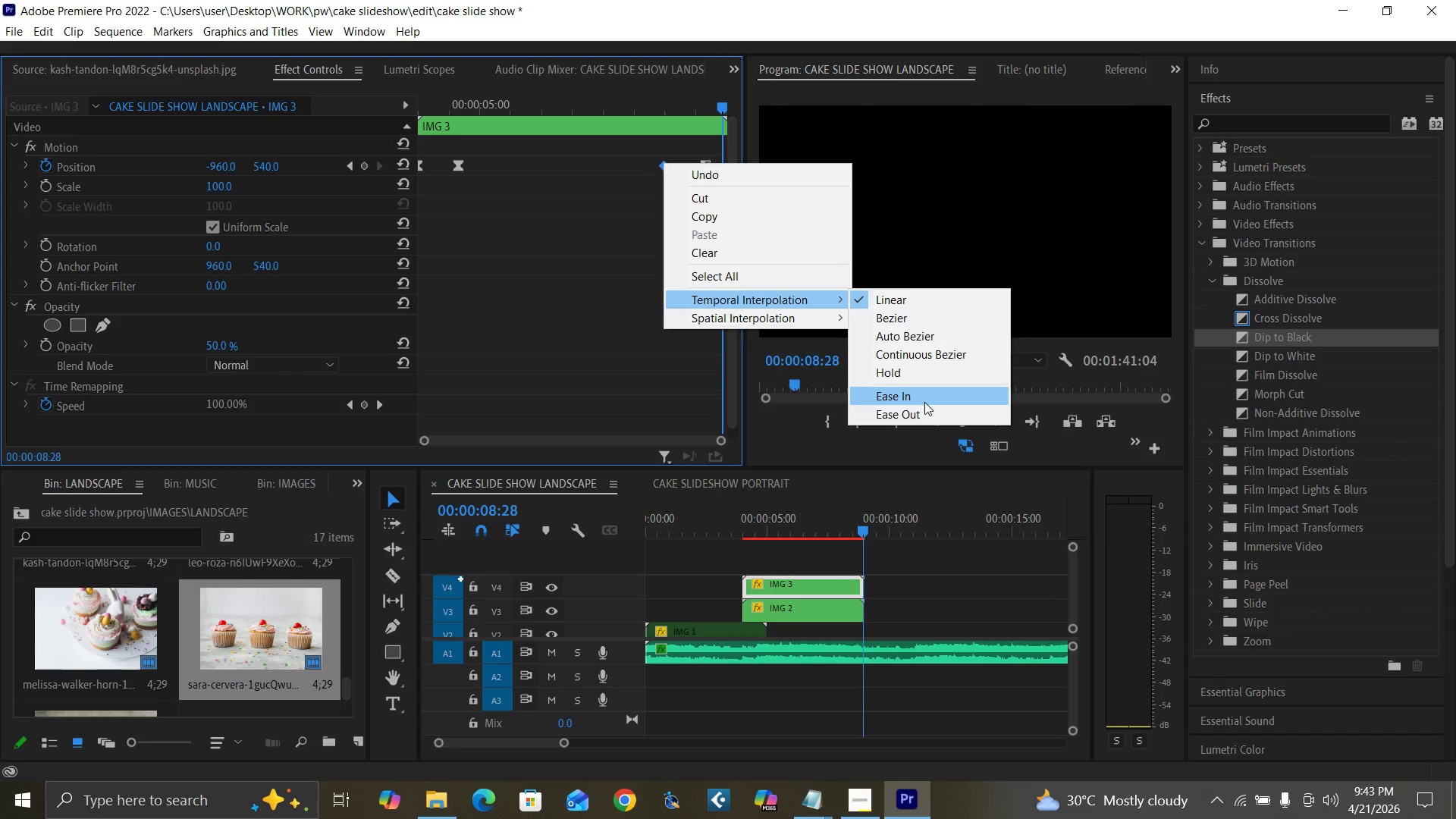 
left_click([921, 412])
 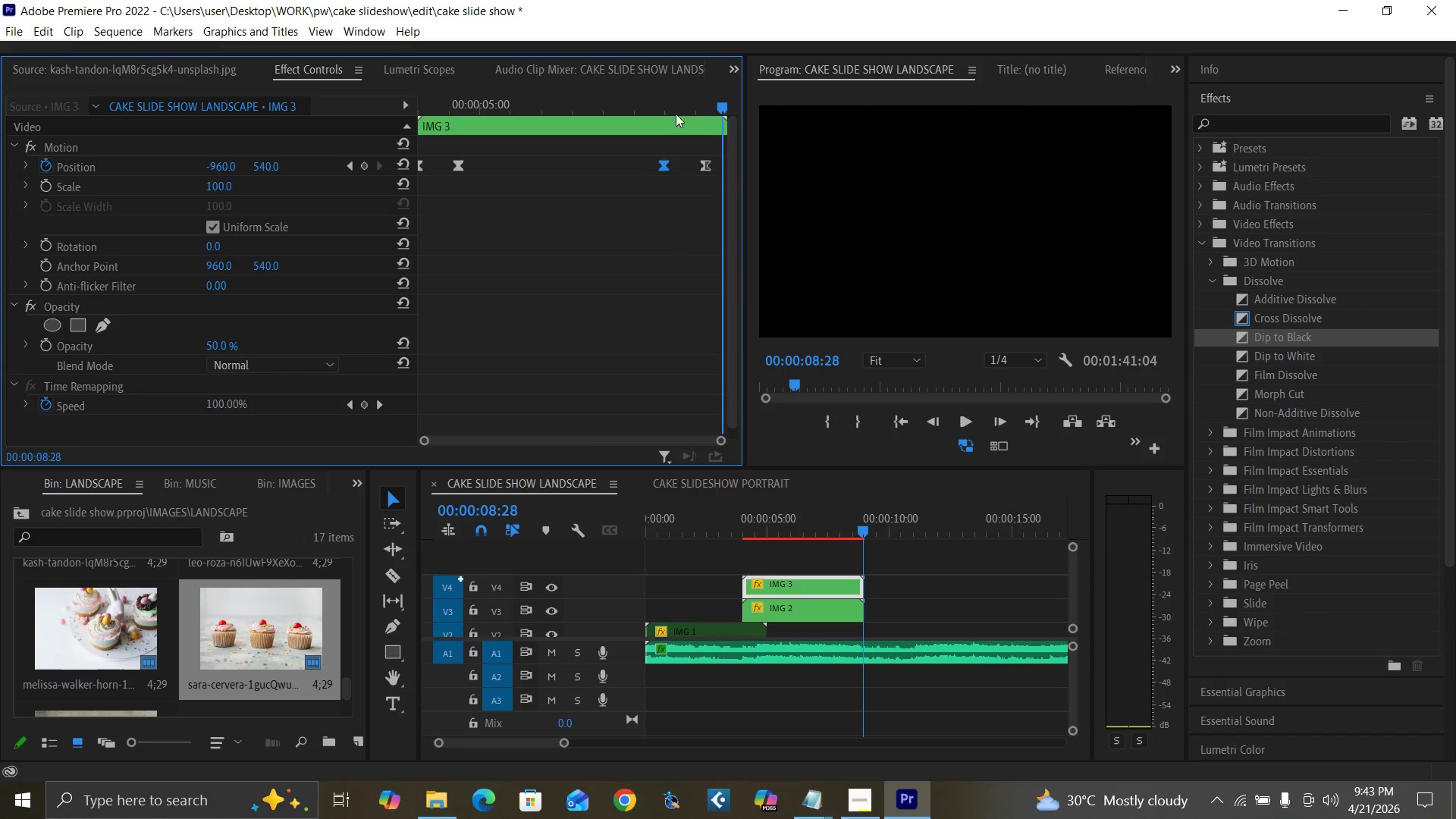 
left_click([648, 105])
 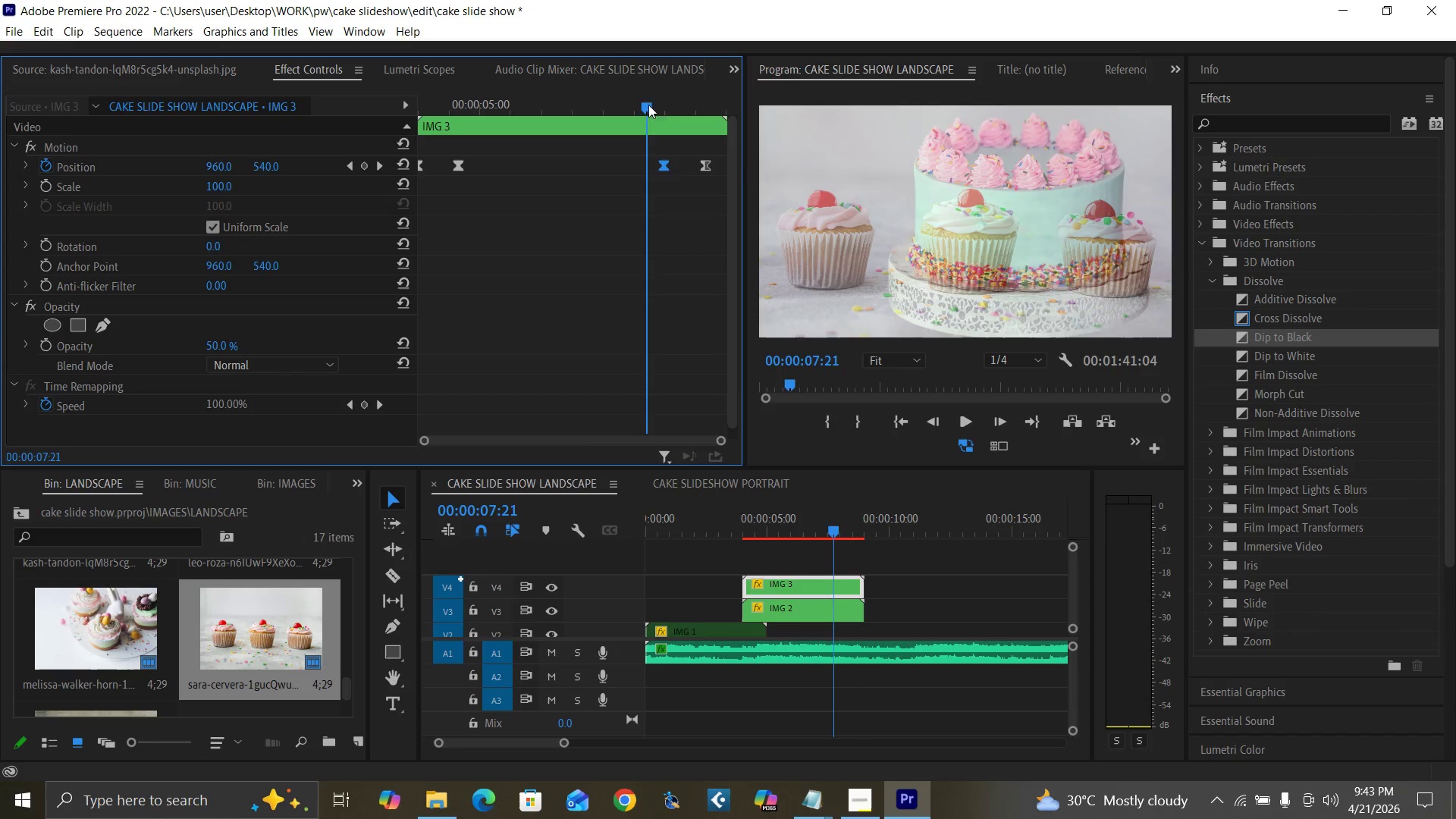 
key(Space)
 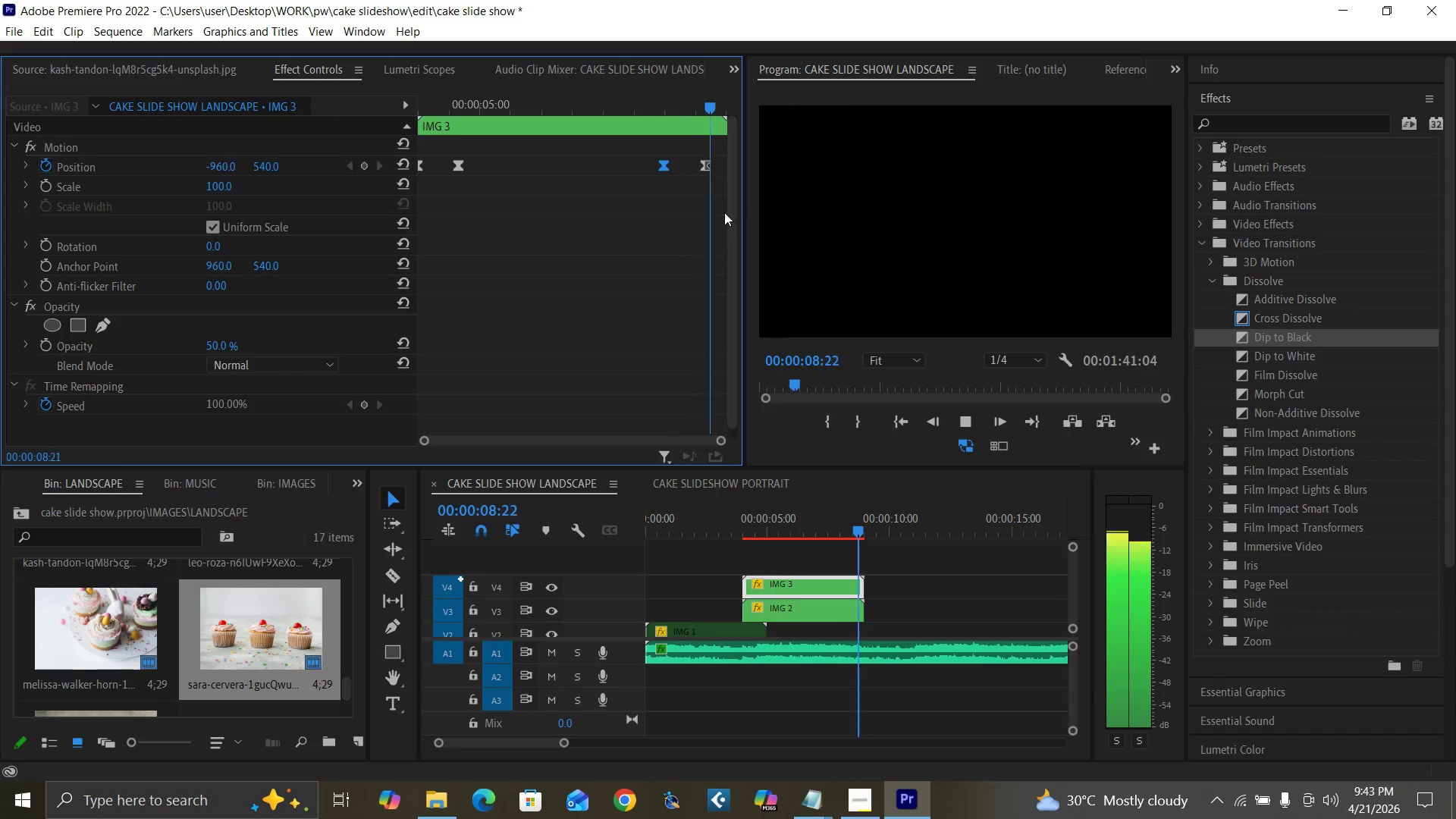 
key(Space)
 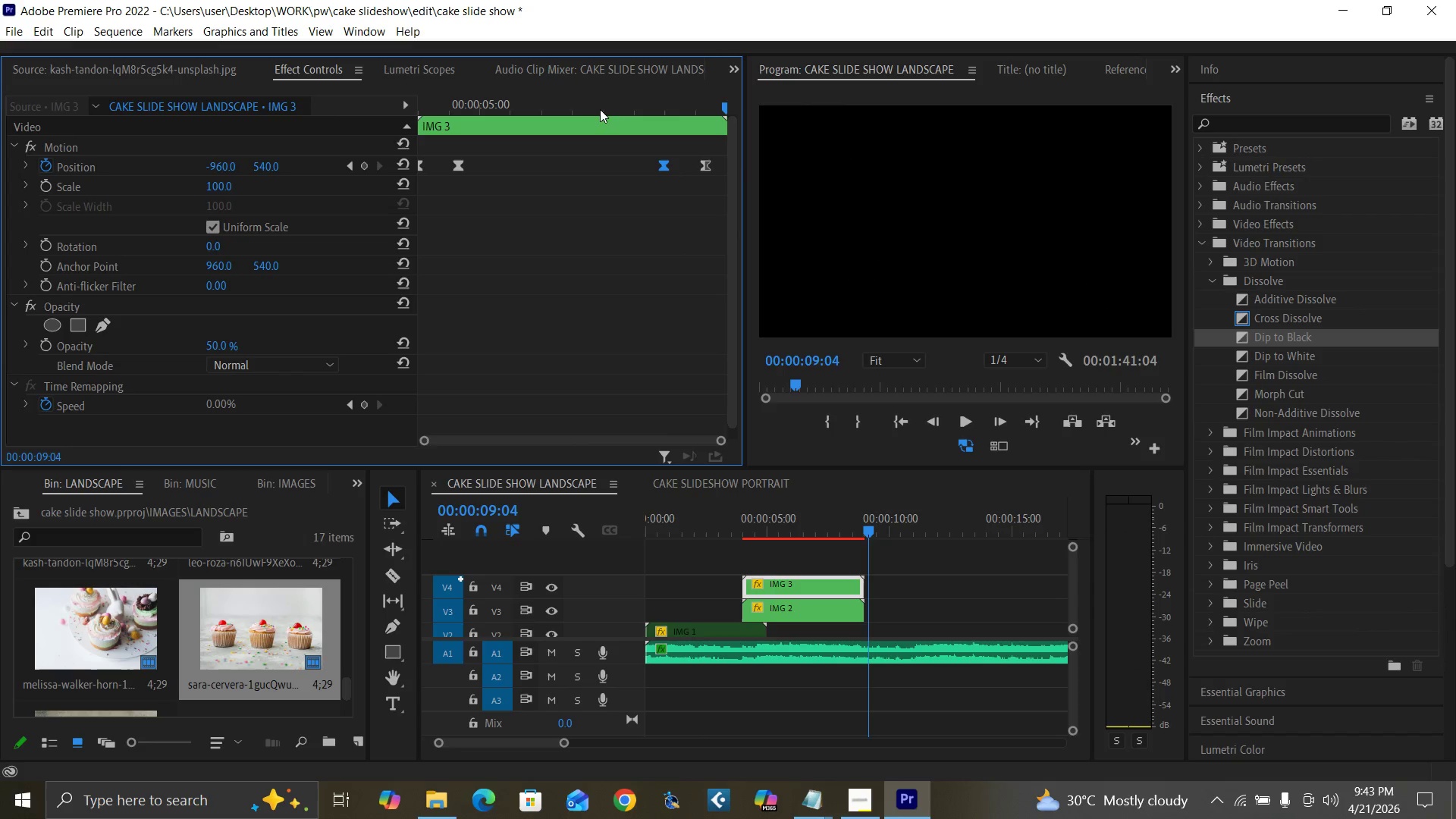 
left_click([599, 109])
 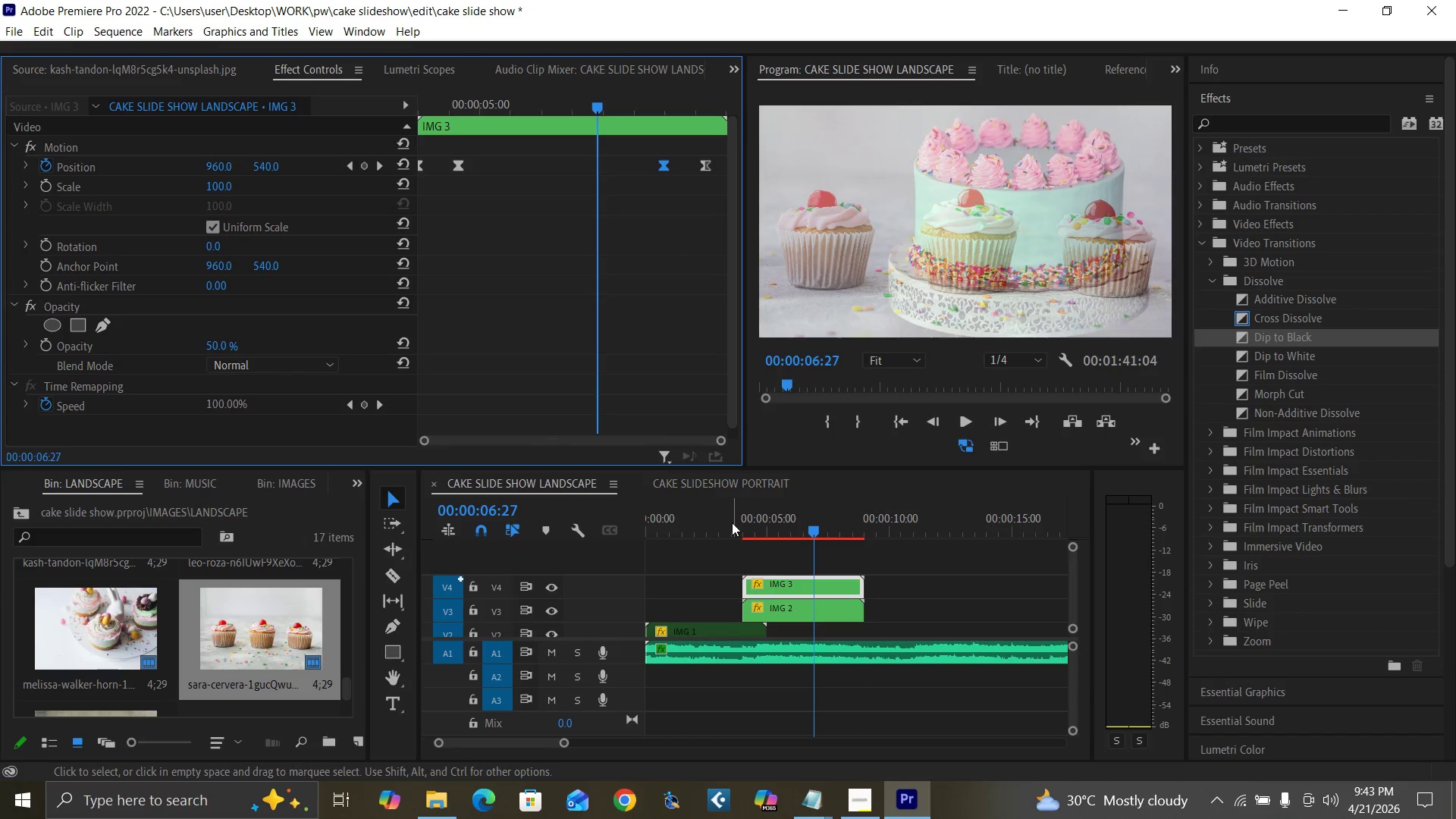 
key(Space)
 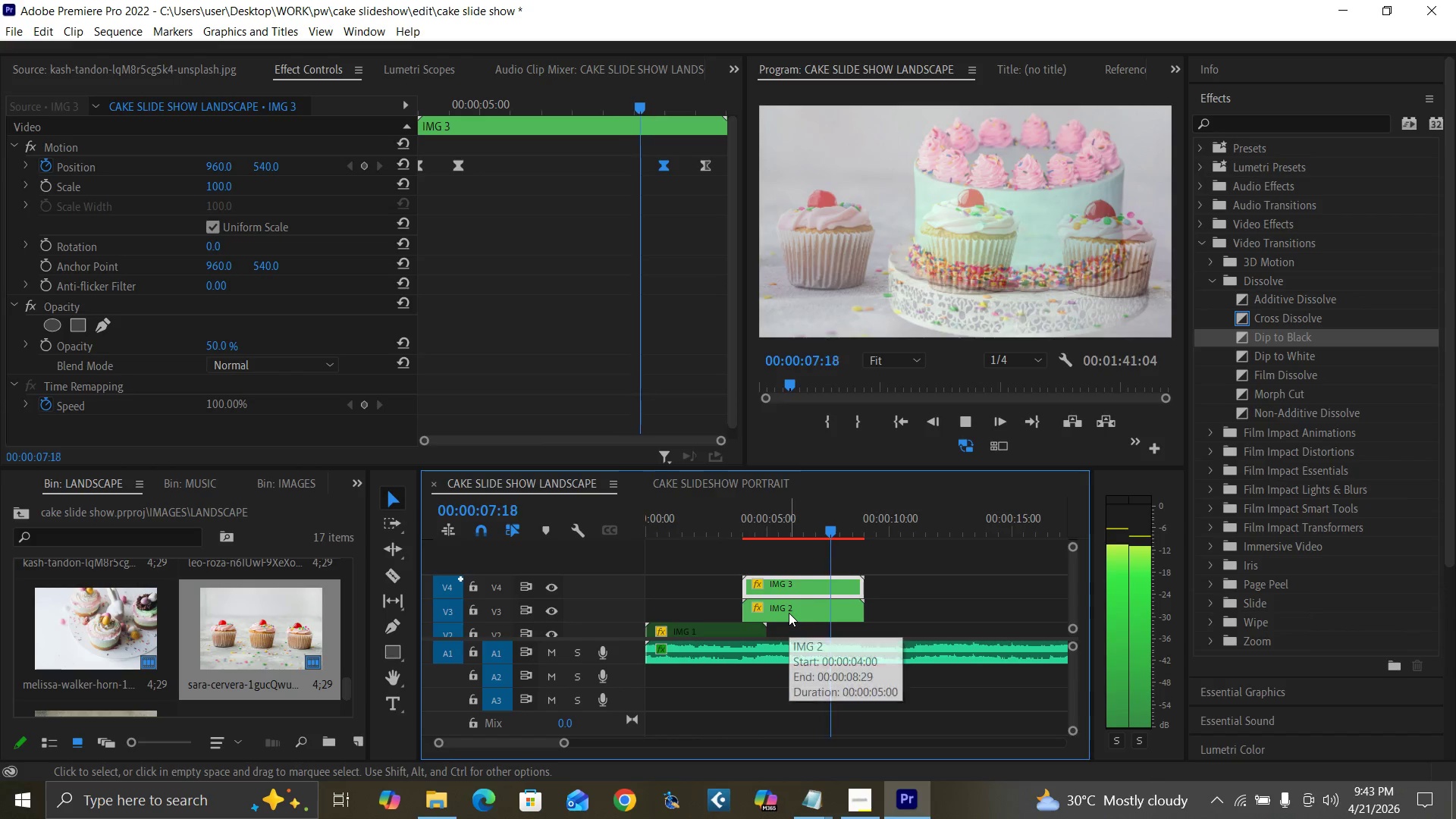 
wait(5.62)
 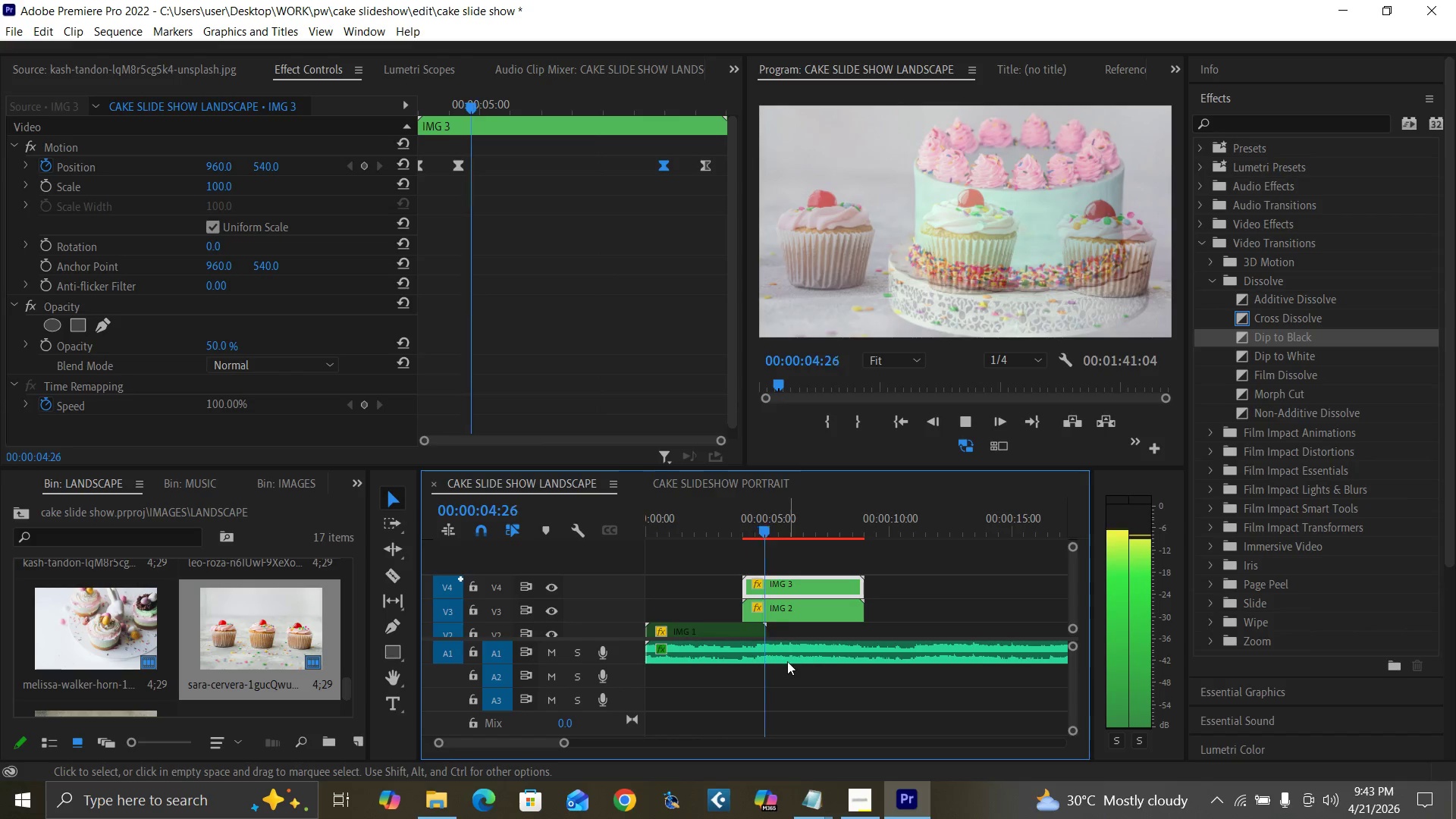 
key(Space)
 